 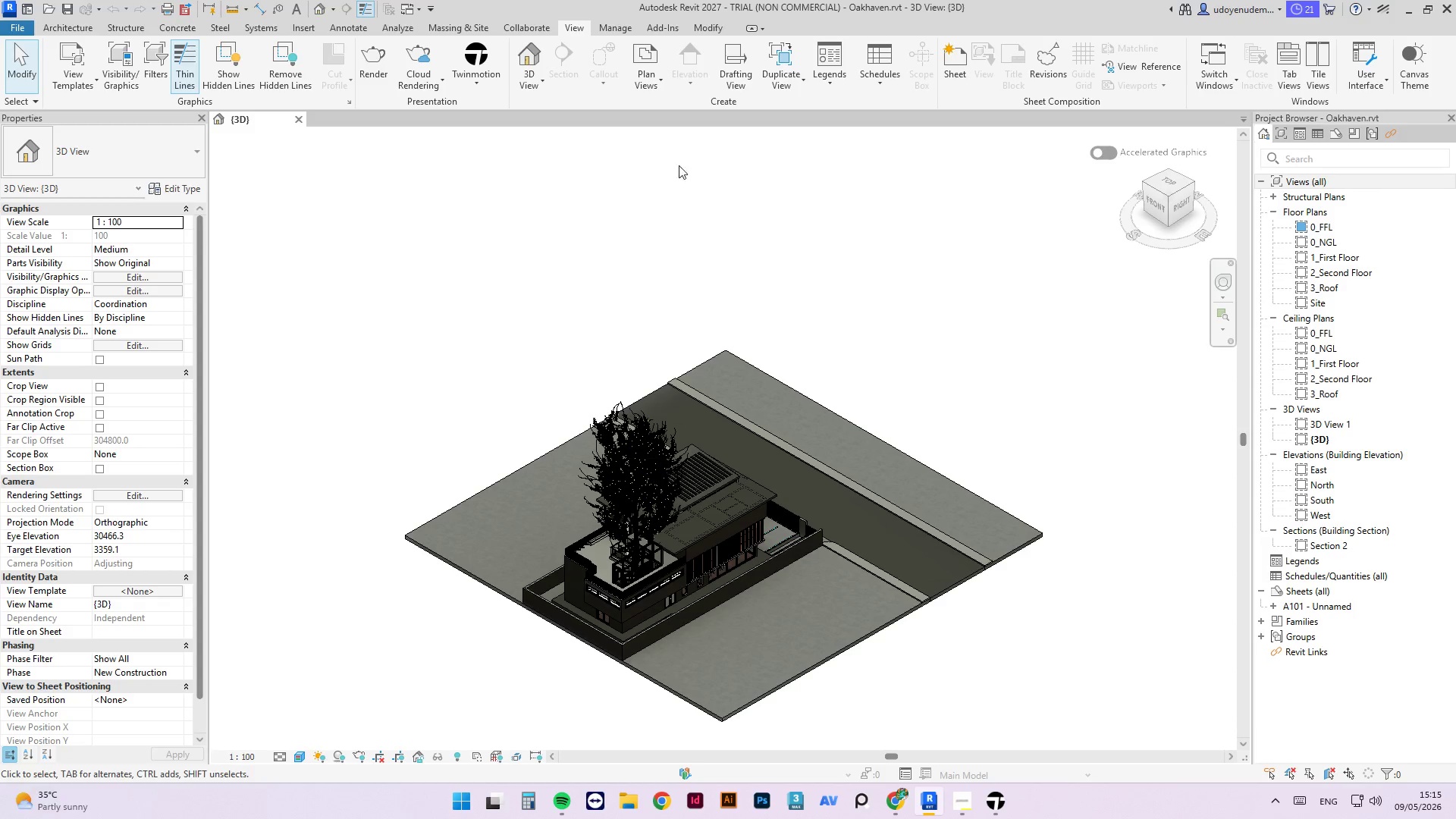 
double_click([1330, 243])
 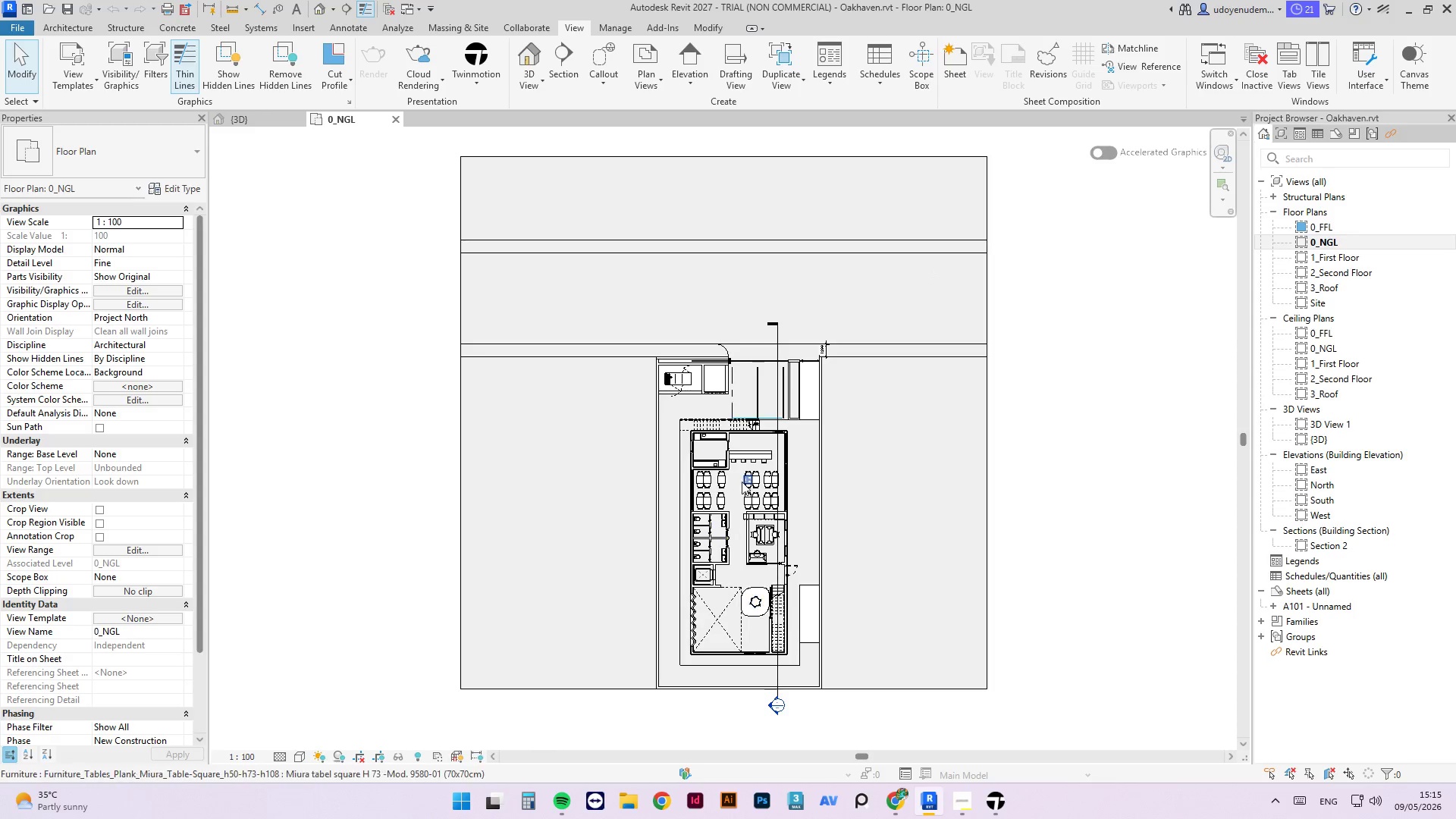 
left_click([738, 499])
 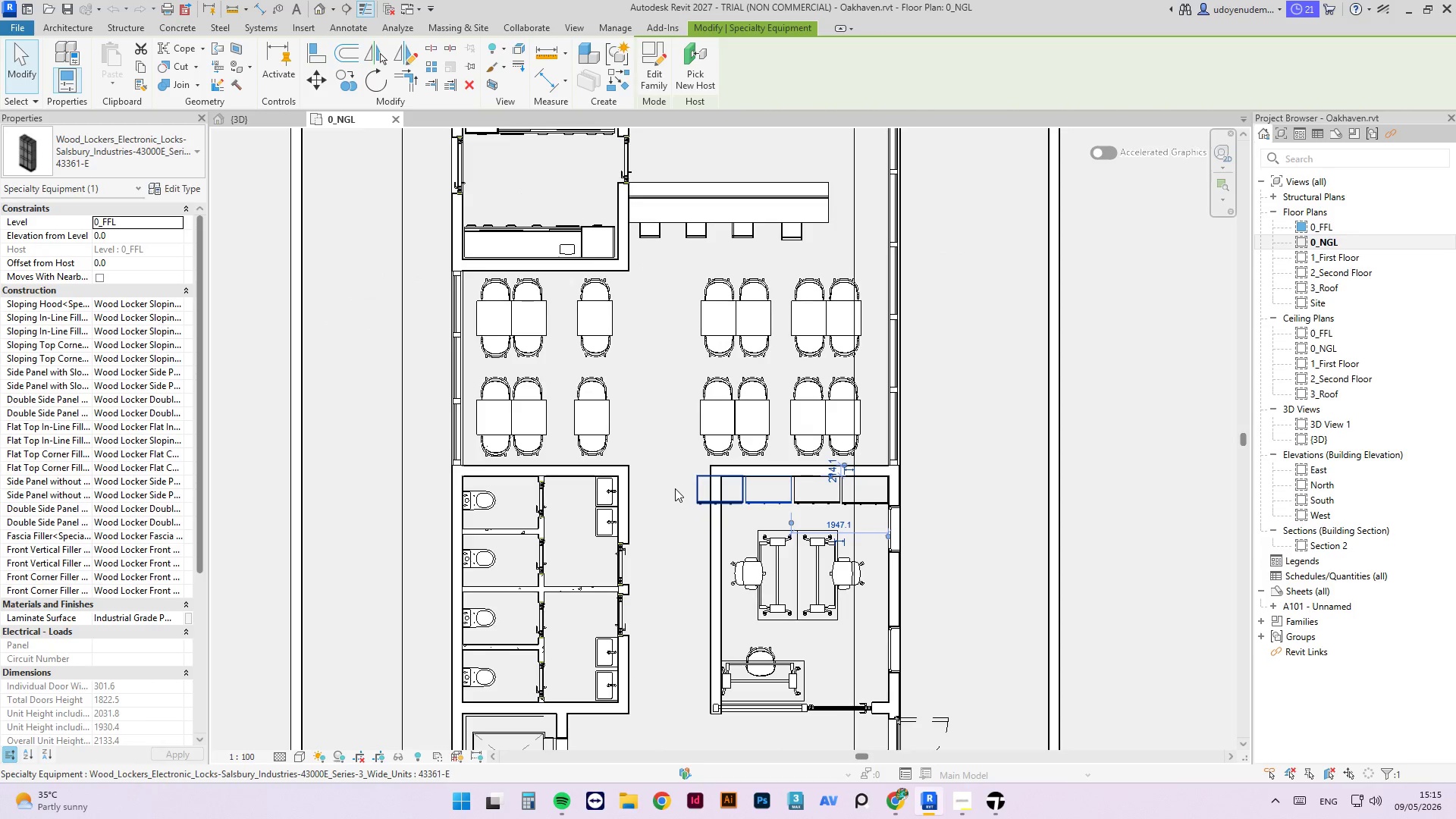 
scroll: coordinate [754, 488], scroll_direction: up, amount: 11.0
 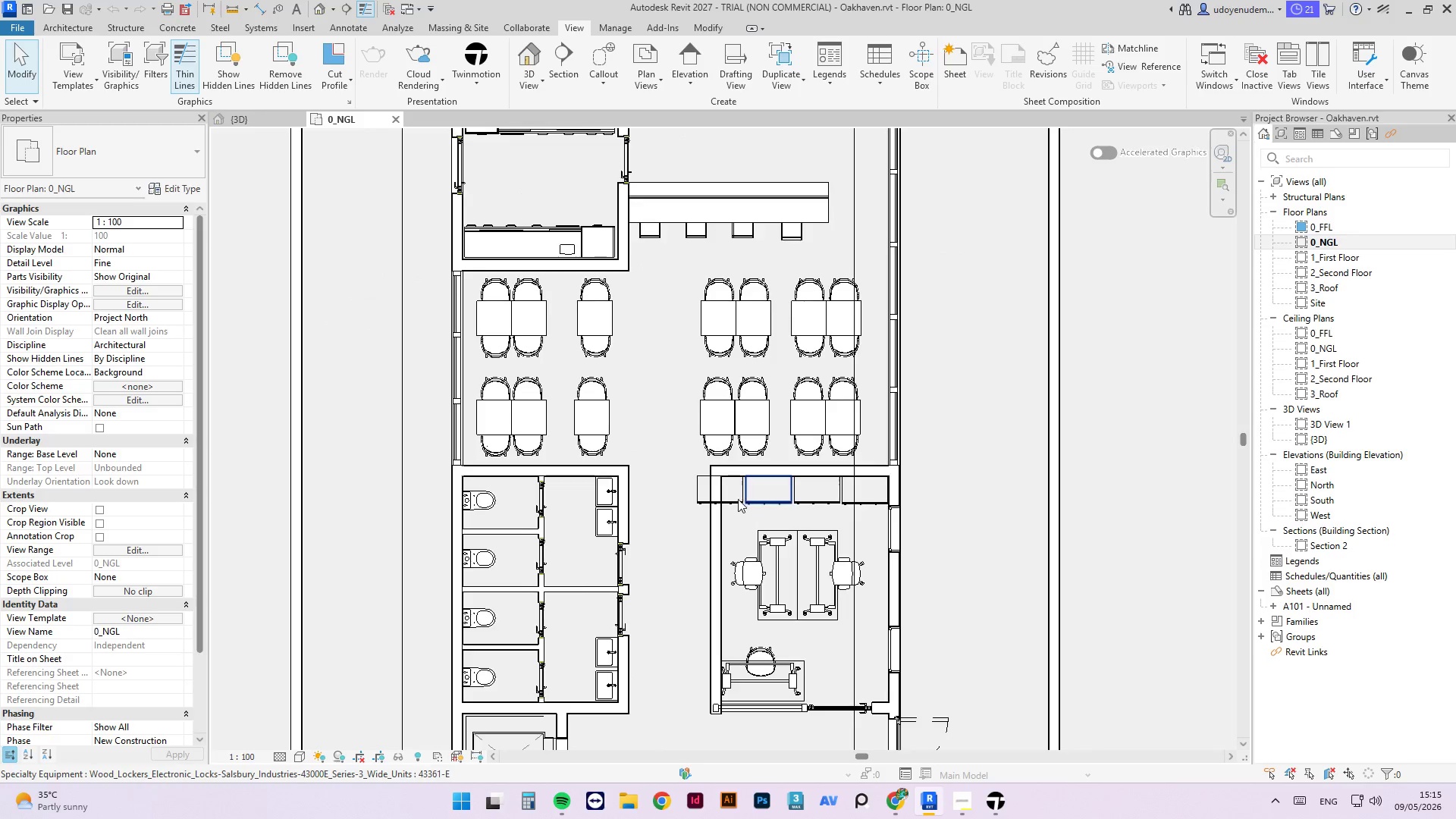 
left_click([699, 501])
 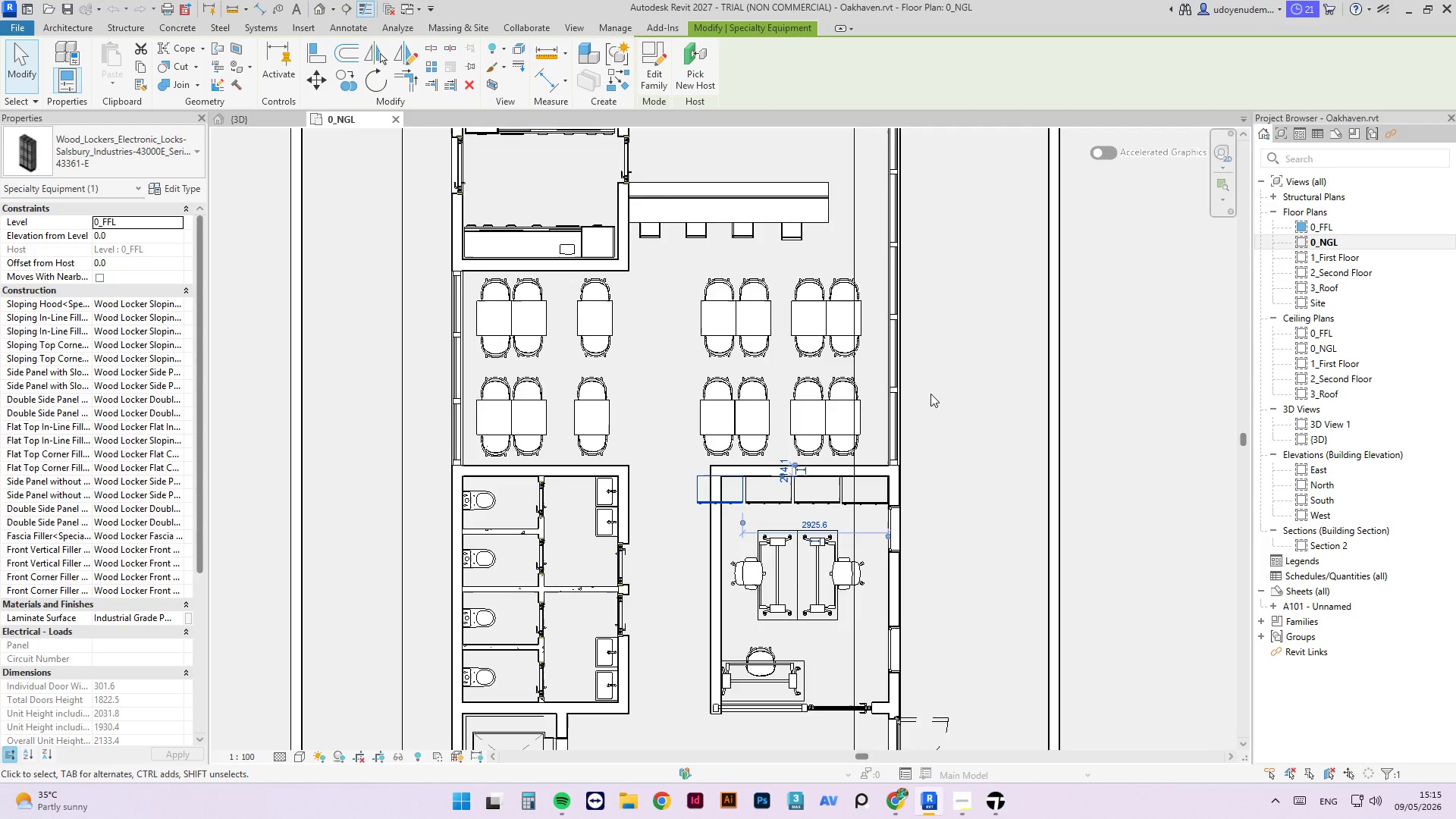 
key(Delete)
 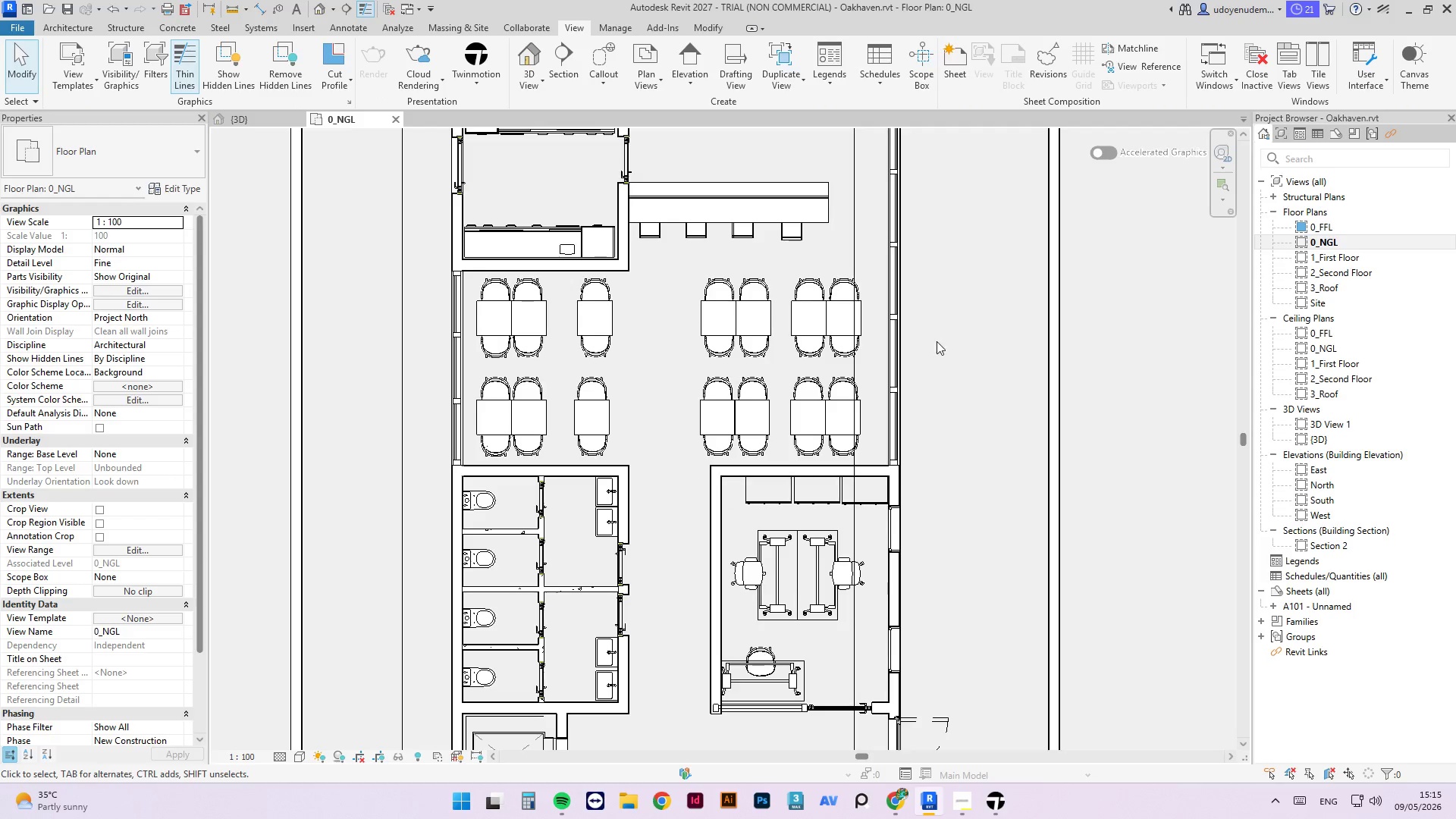 
left_click([814, 485])
 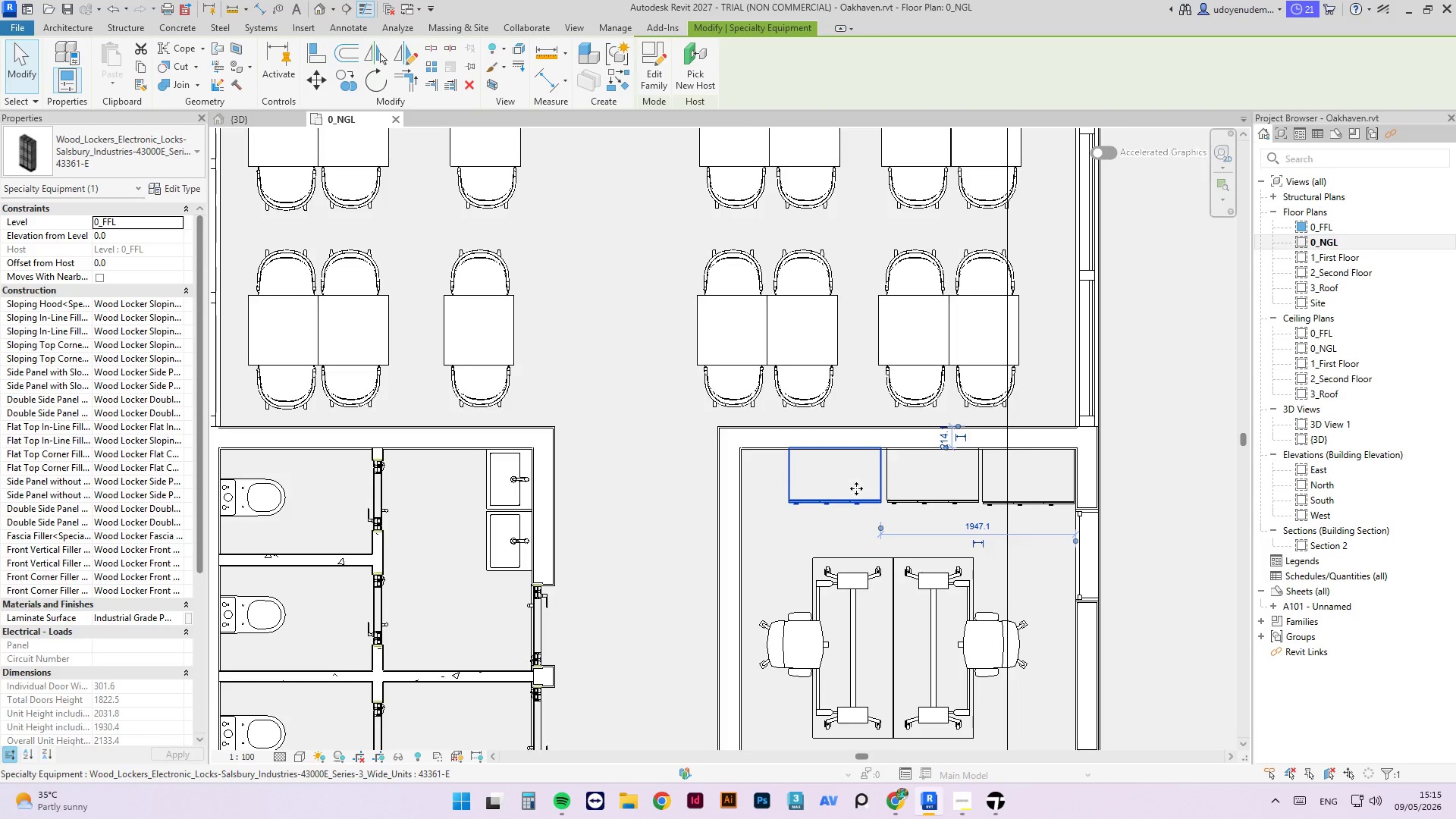 
scroll: coordinate [858, 487], scroll_direction: up, amount: 7.0
 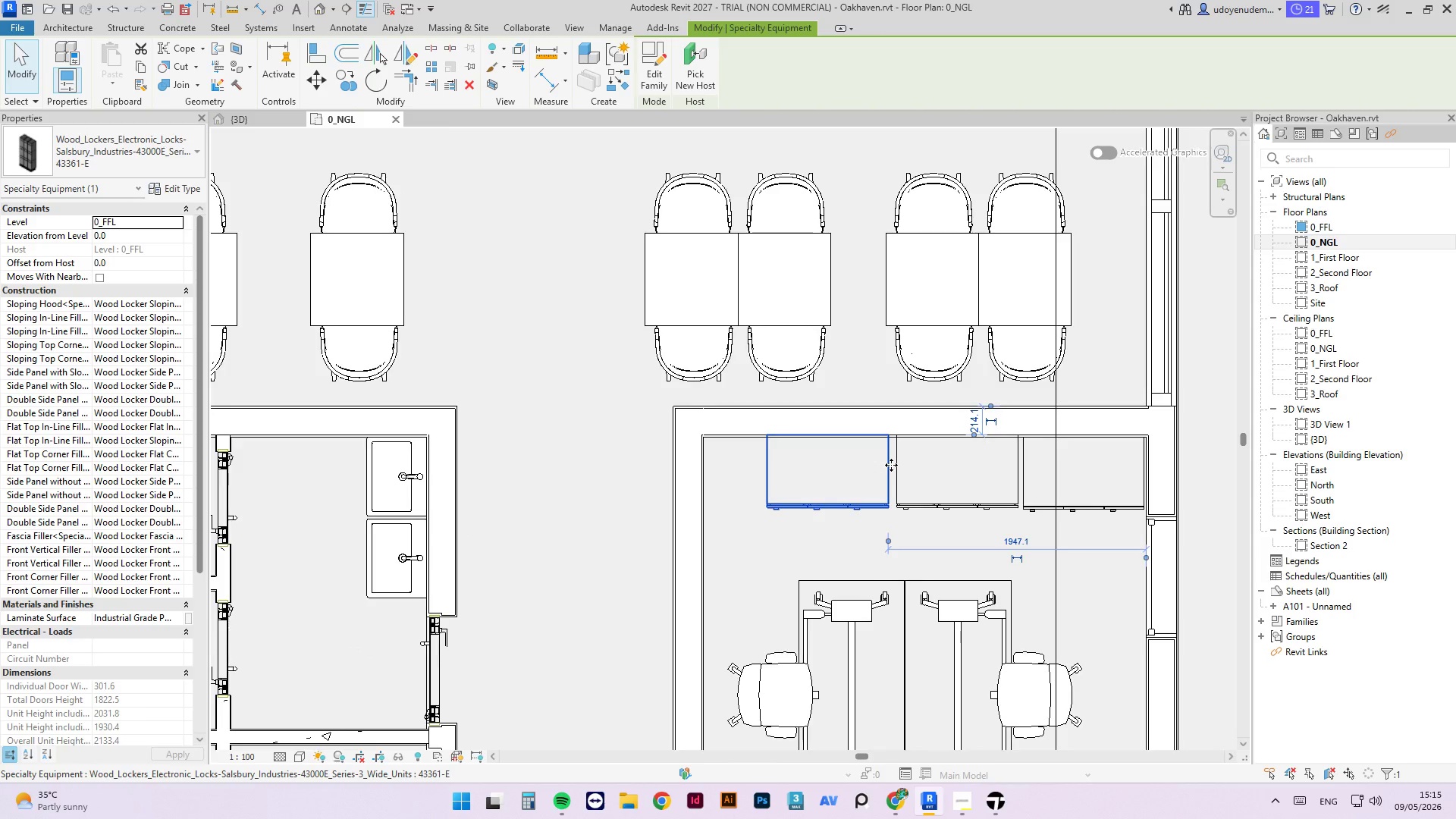 
left_click_drag(start_coordinate=[891, 465], to_coordinate=[835, 472])
 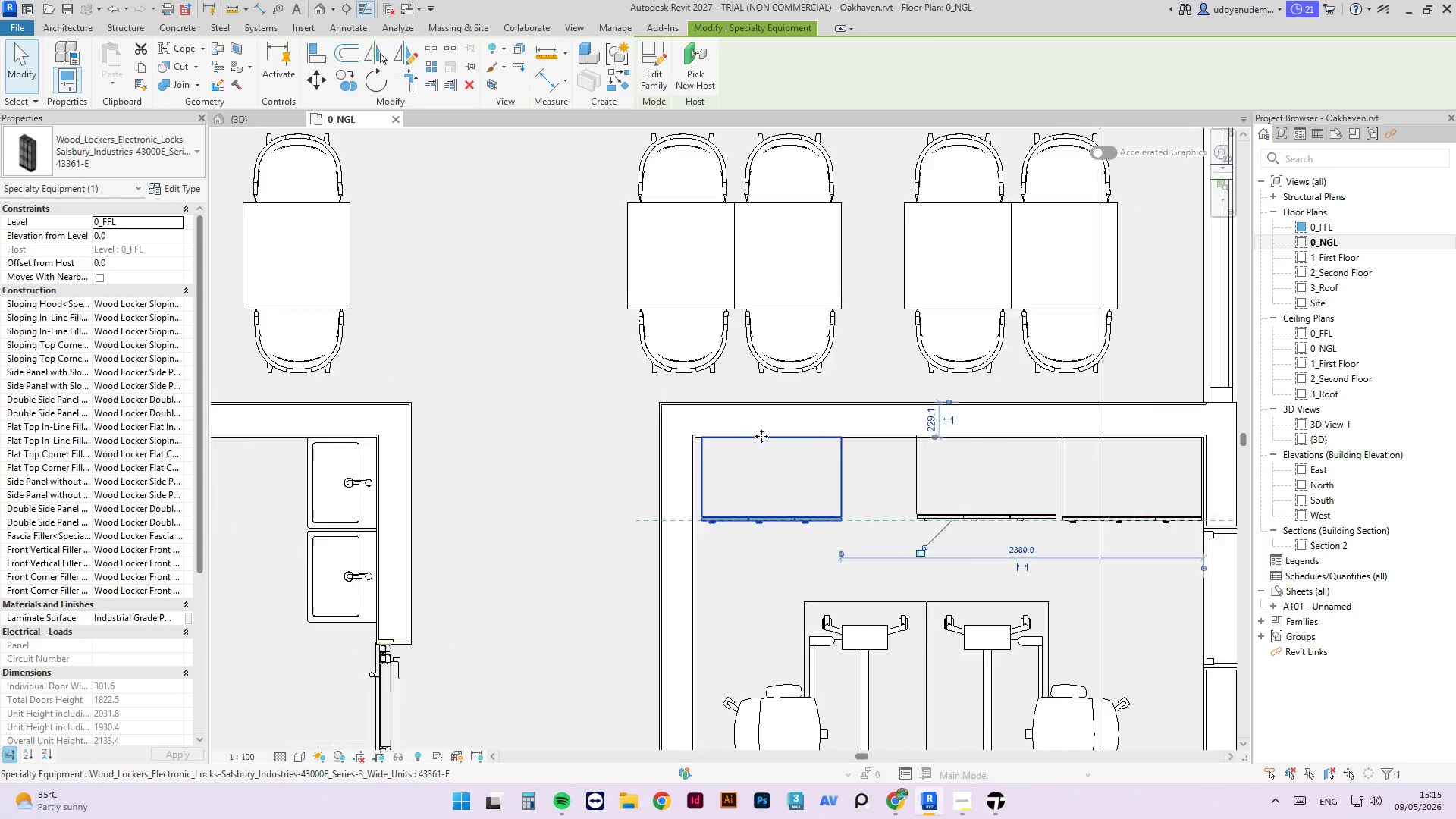 
left_click_drag(start_coordinate=[666, 447], to_coordinate=[649, 450])
 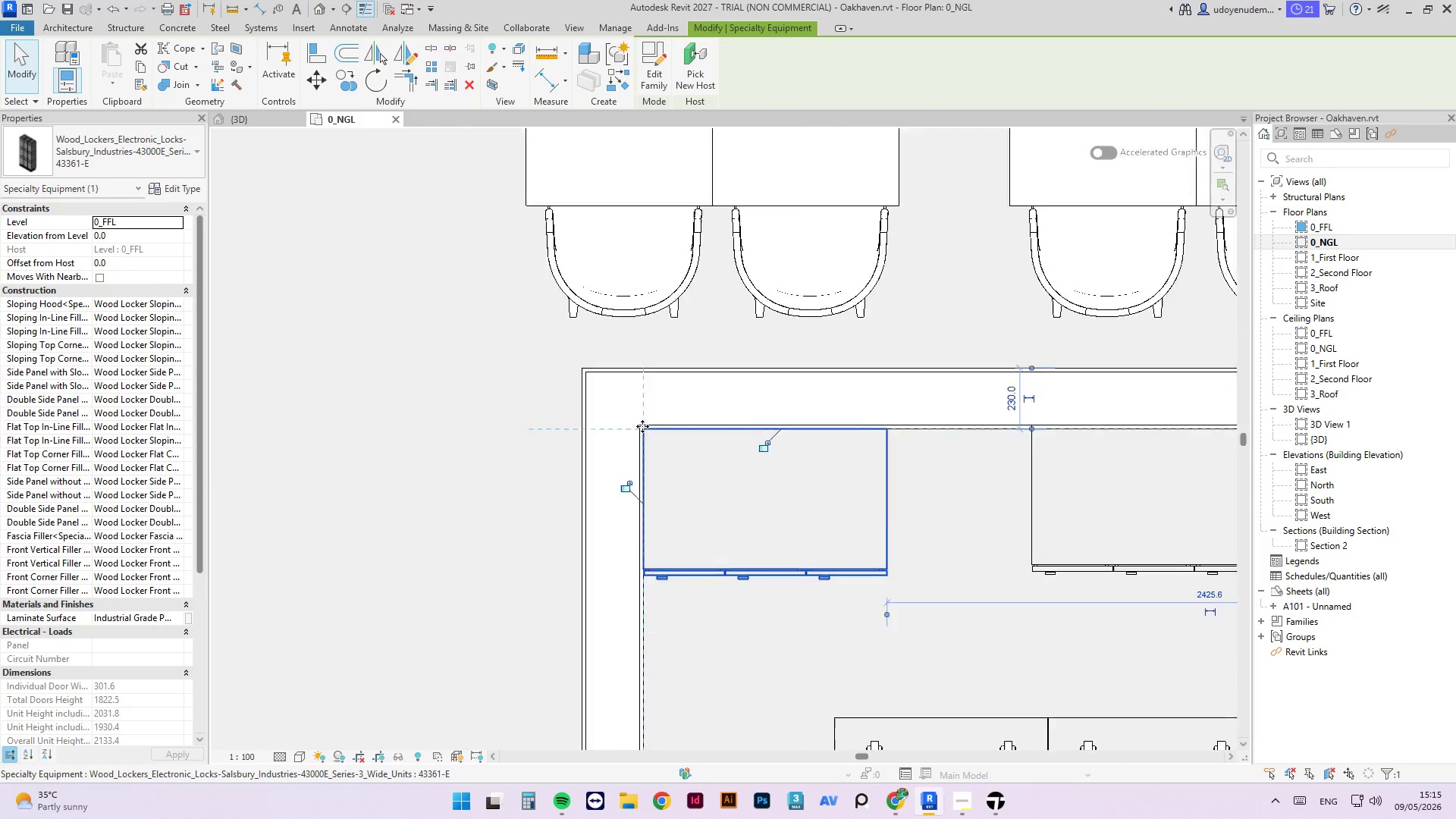 
scroll: coordinate [649, 453], scroll_direction: up, amount: 8.0
 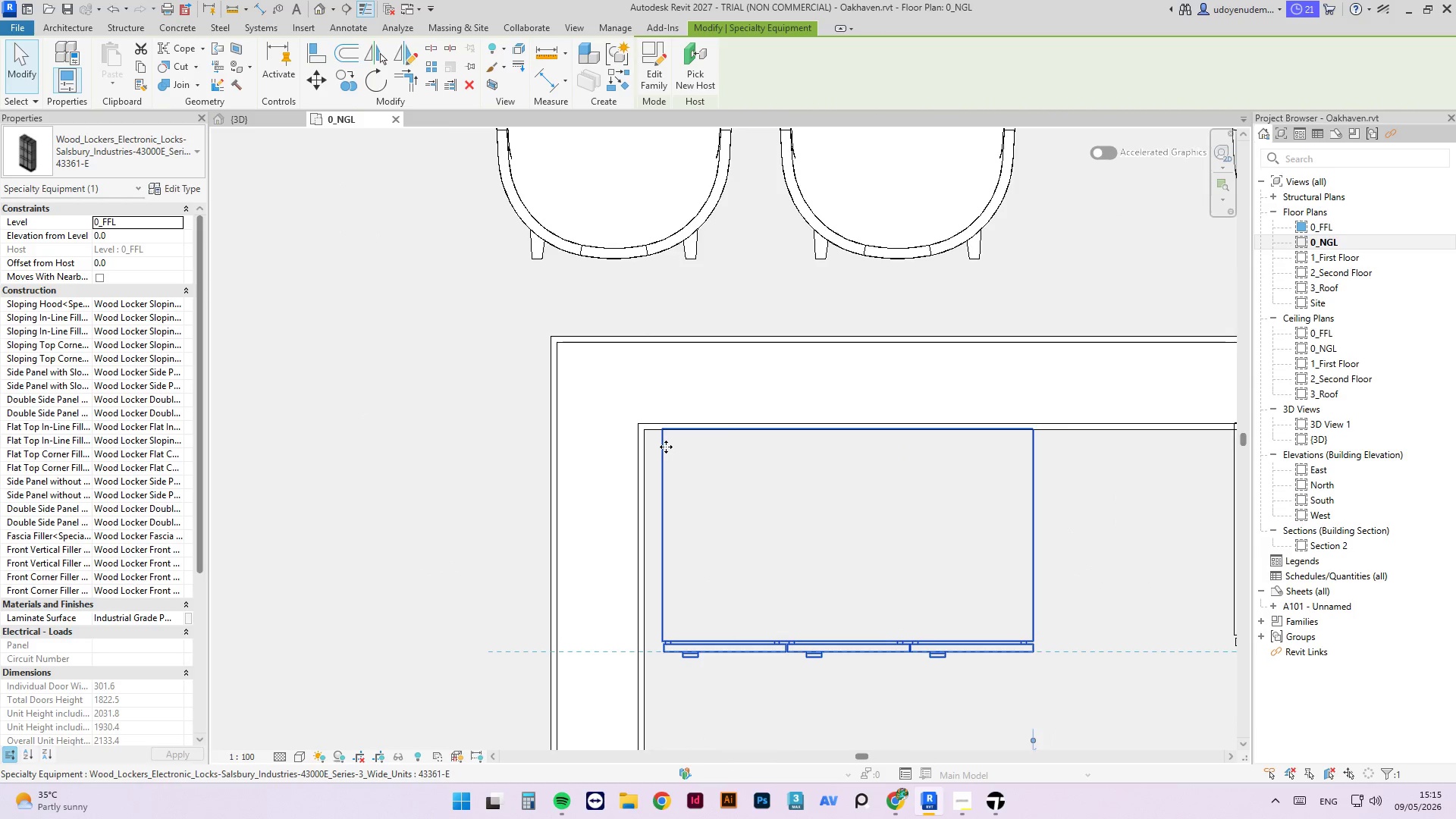 
scroll: coordinate [642, 423], scroll_direction: down, amount: 9.0
 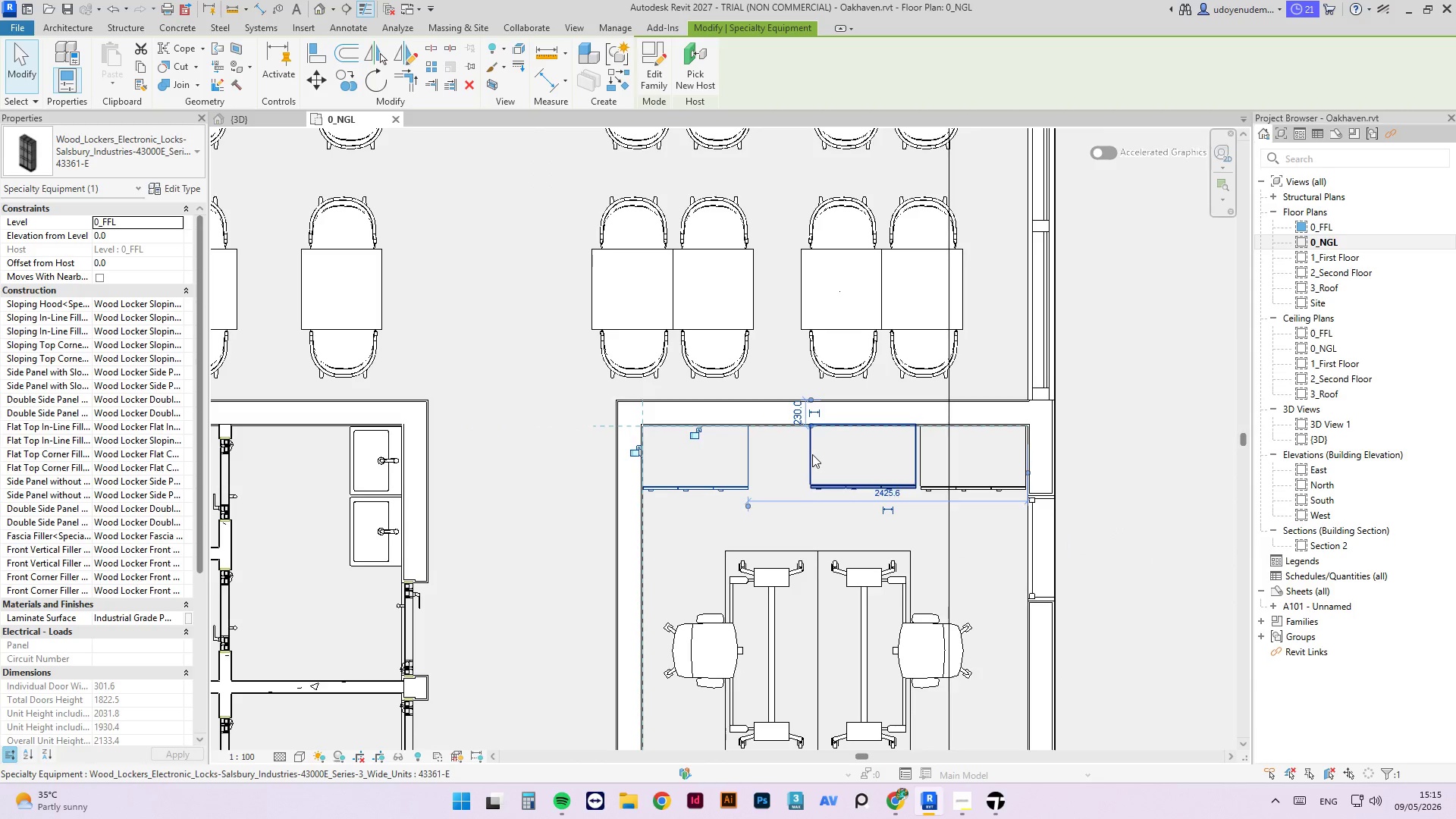 
left_click([813, 454])
 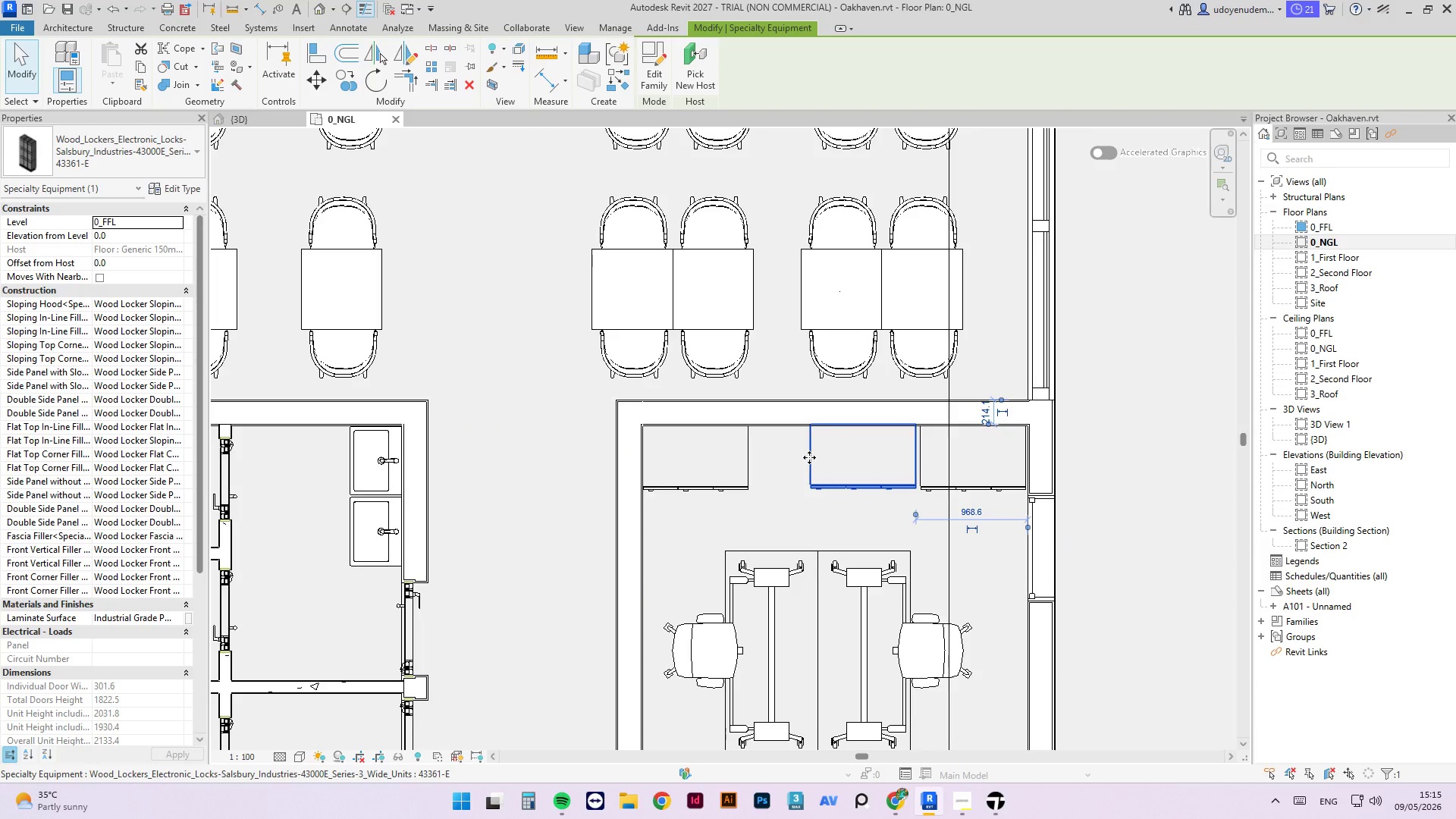 
left_click_drag(start_coordinate=[809, 457], to_coordinate=[780, 460])
 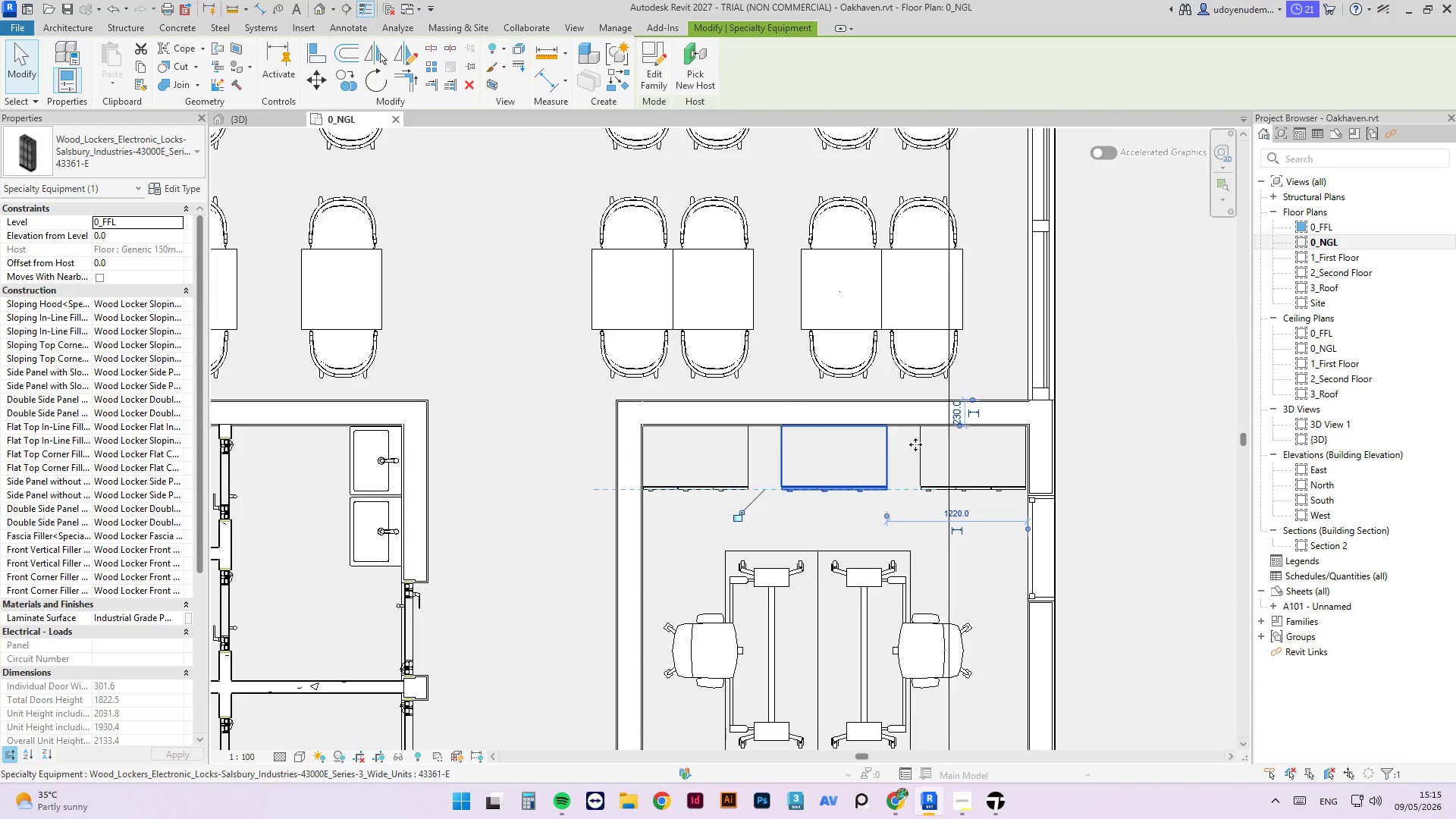 
scroll: coordinate [724, 376], scroll_direction: down, amount: 7.0
 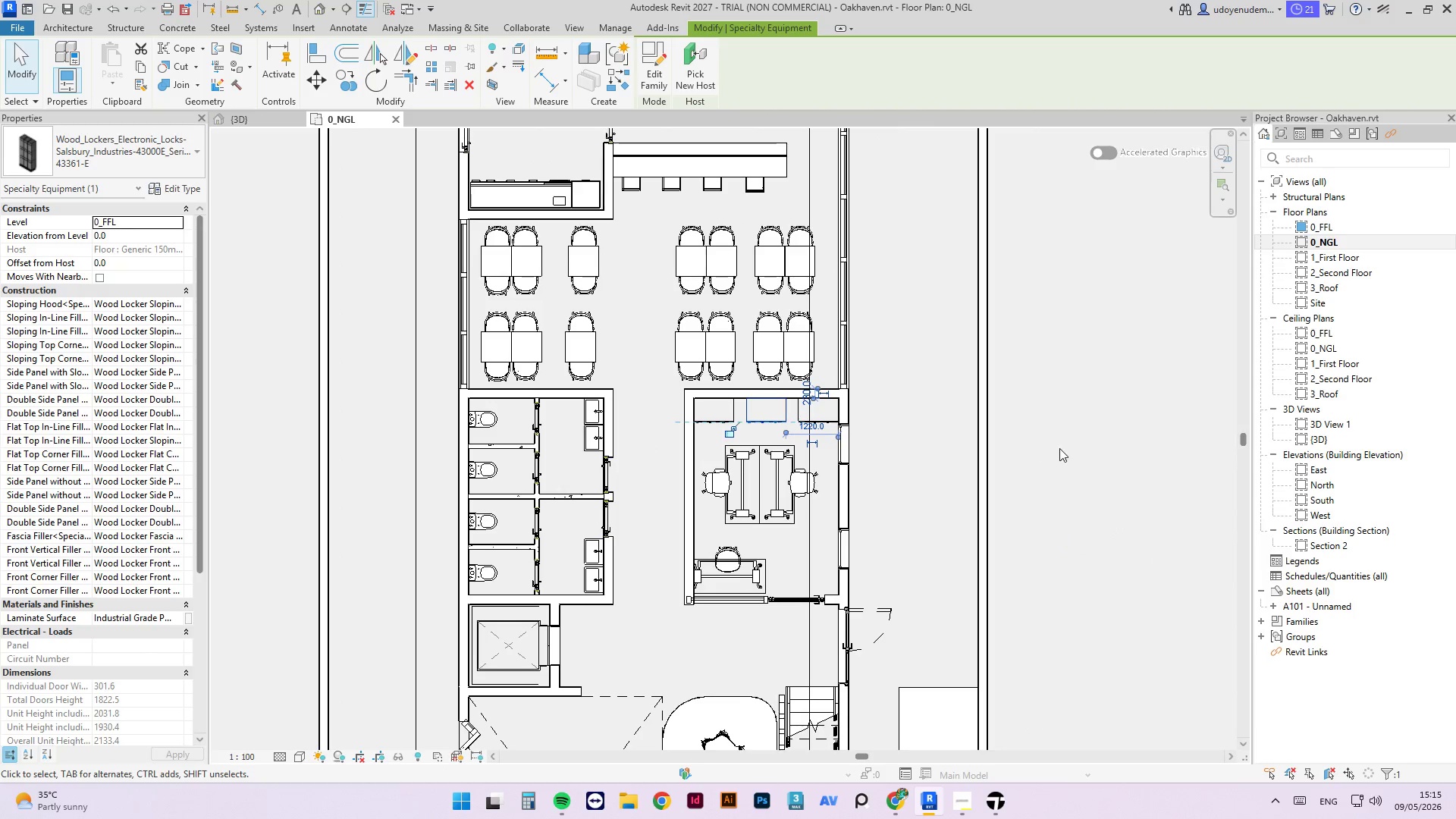 
left_click([1059, 448])
 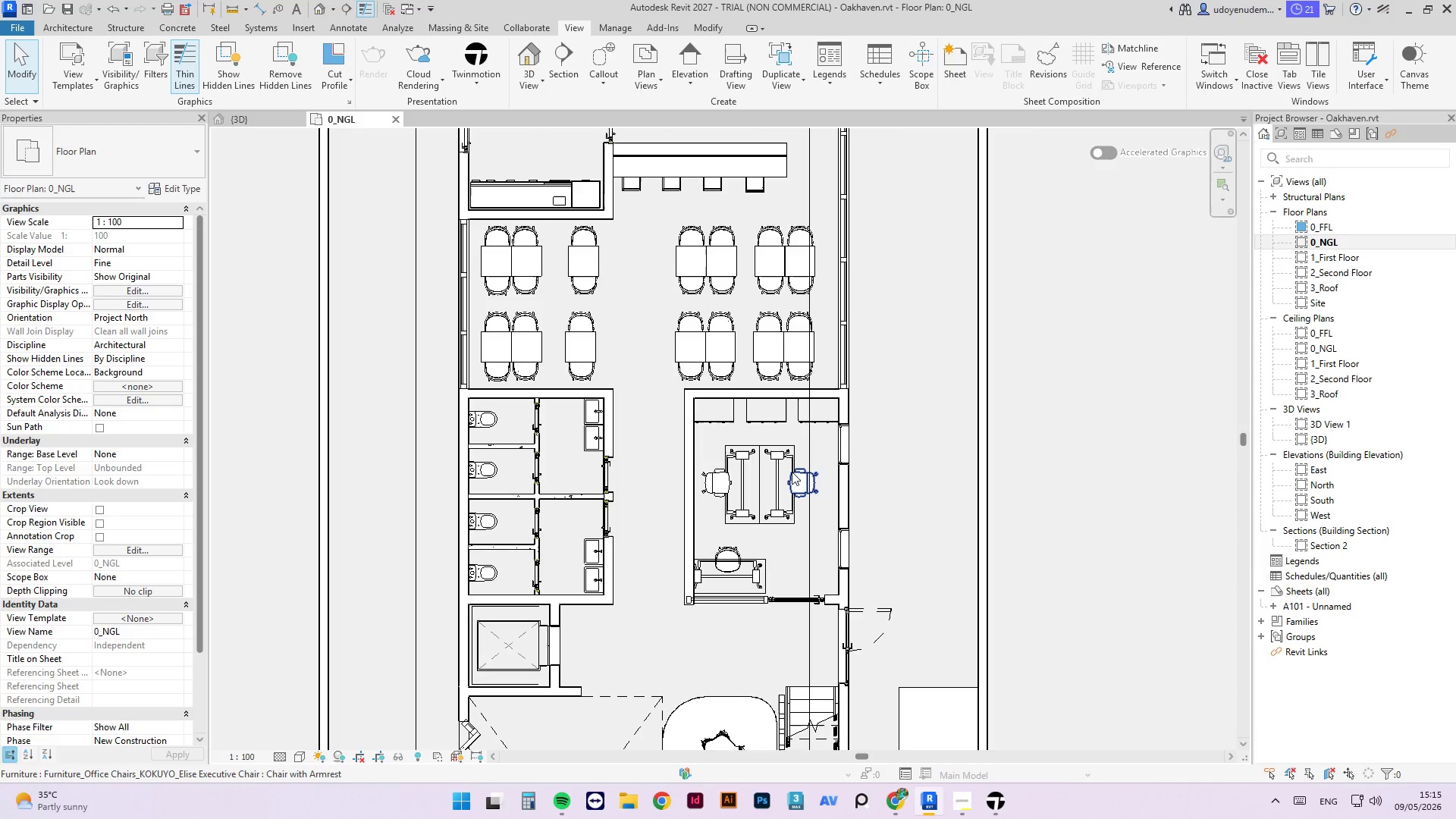 
scroll: coordinate [750, 562], scroll_direction: up, amount: 3.0
 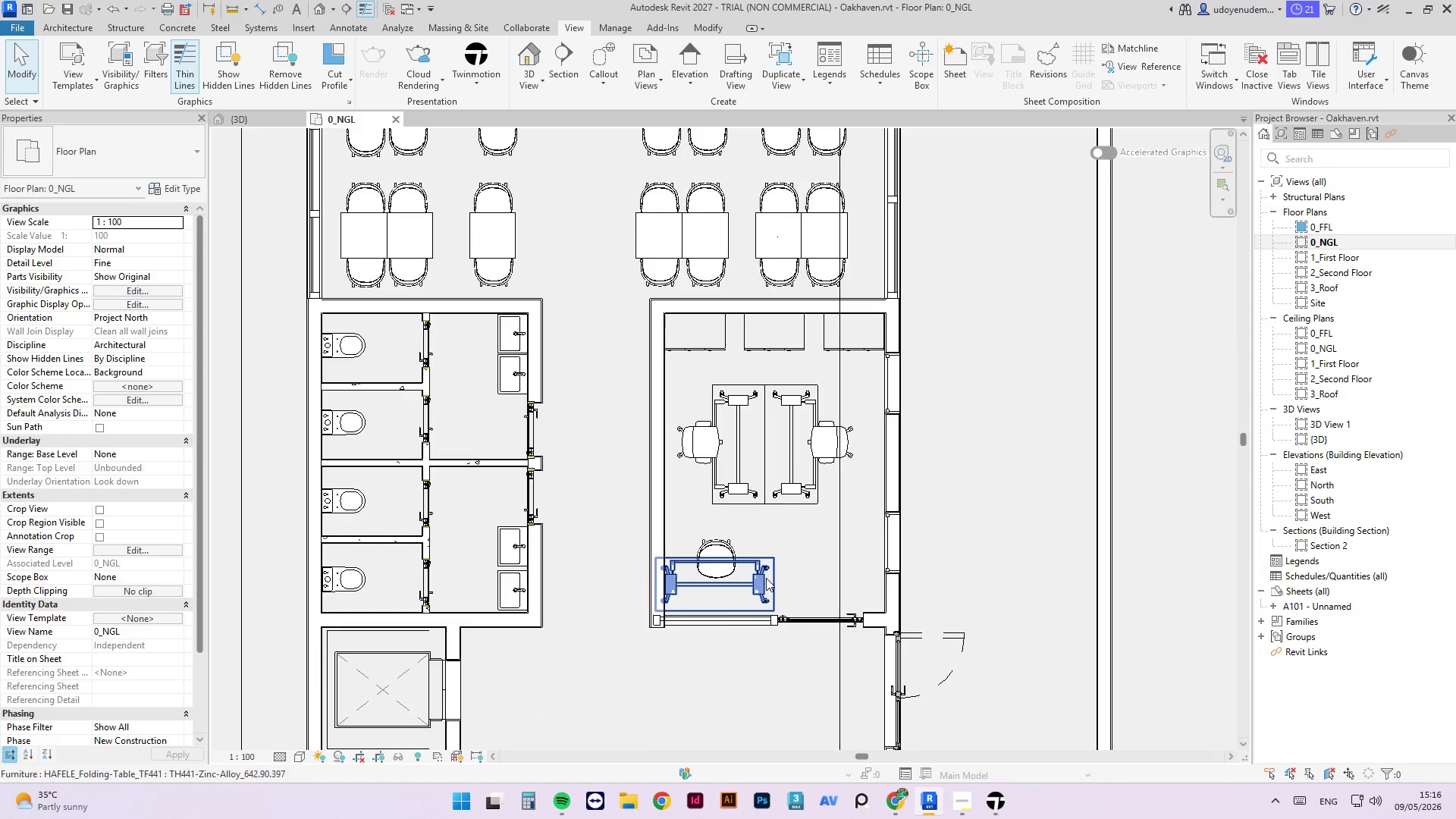 
left_click([766, 578])
 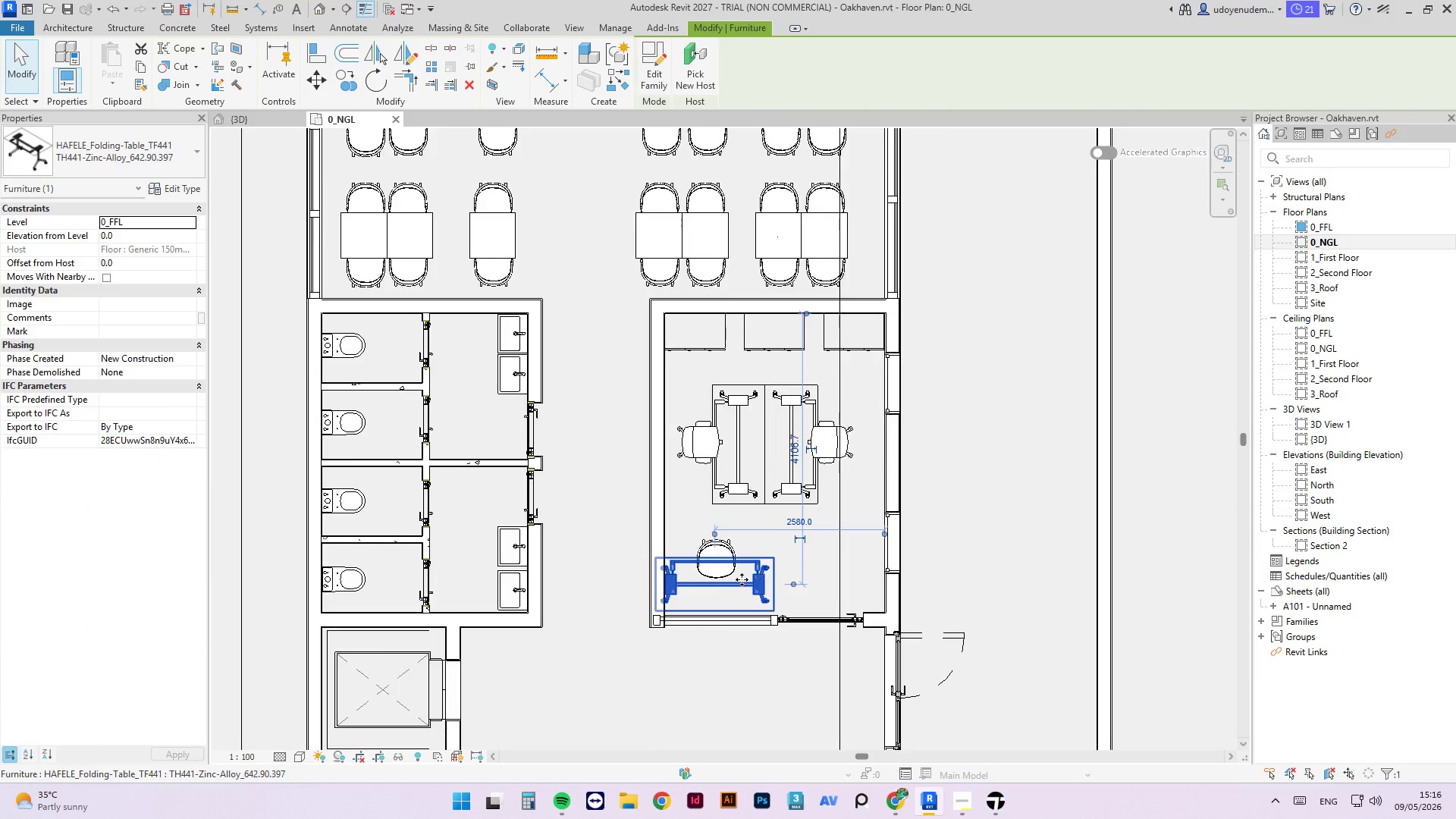 
scroll: coordinate [709, 579], scroll_direction: up, amount: 3.0
 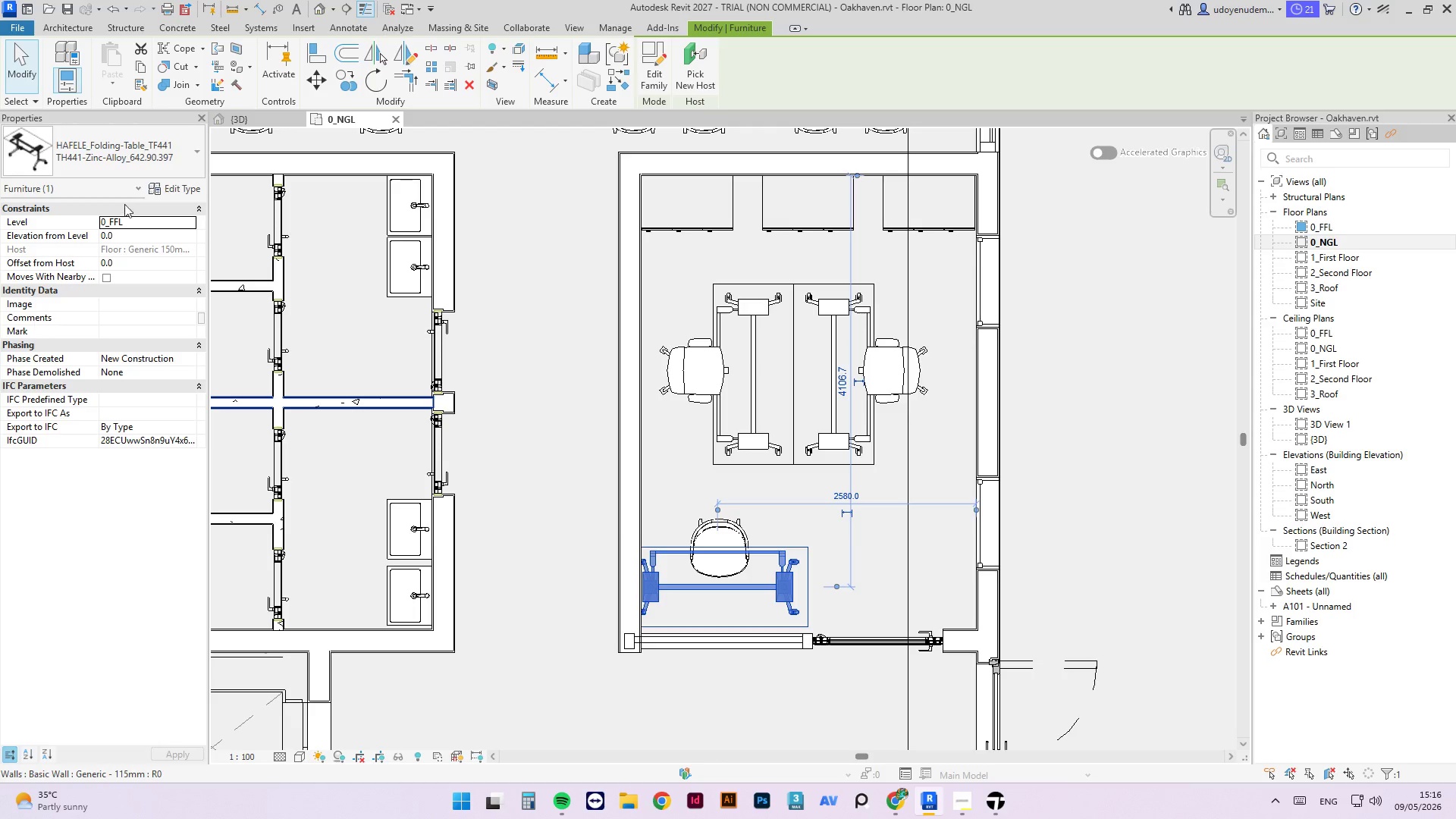 
left_click([126, 169])
 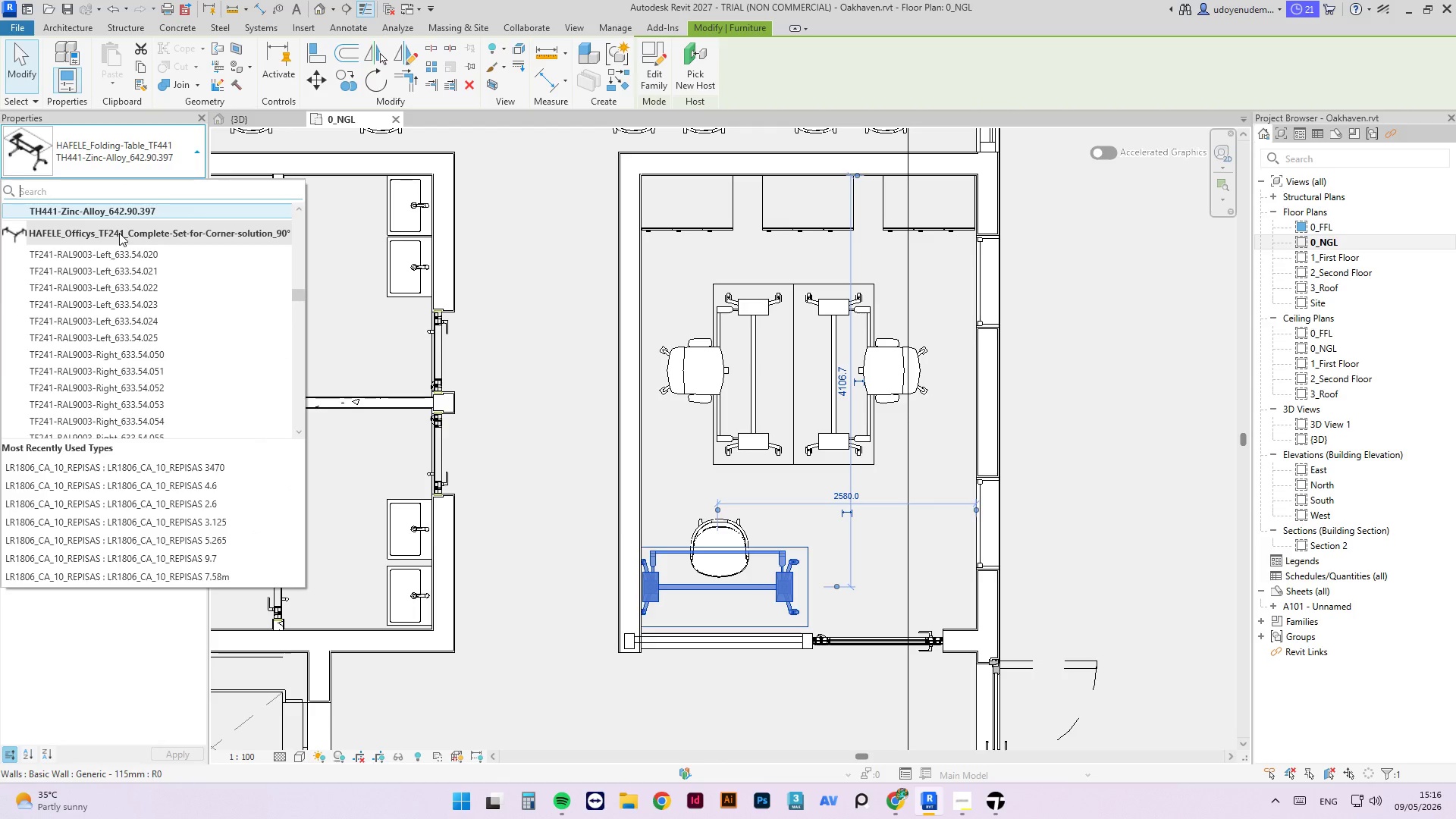 
scroll: coordinate [146, 367], scroll_direction: up, amount: 23.0
 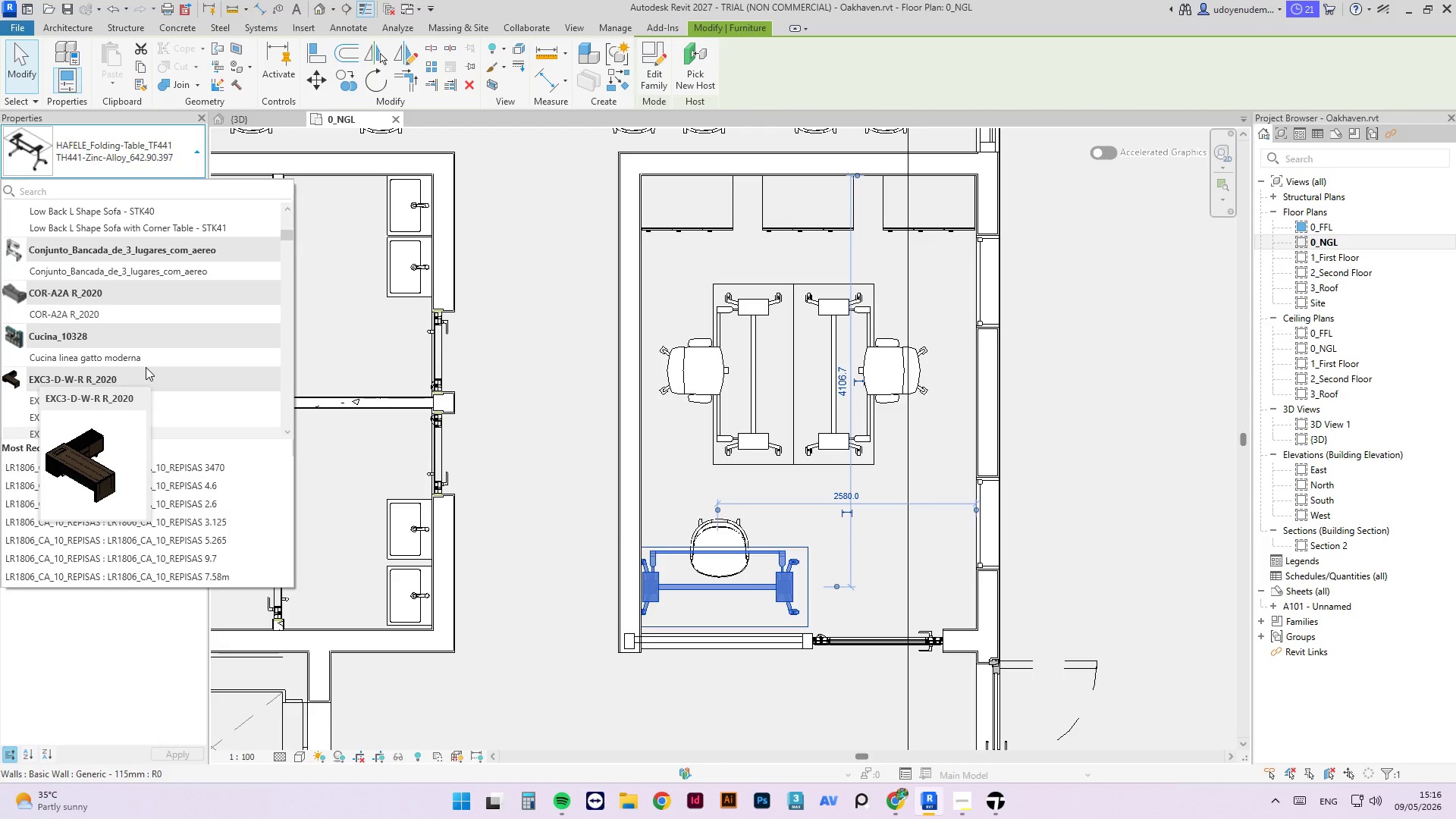 
scroll: coordinate [165, 291], scroll_direction: up, amount: 8.0
 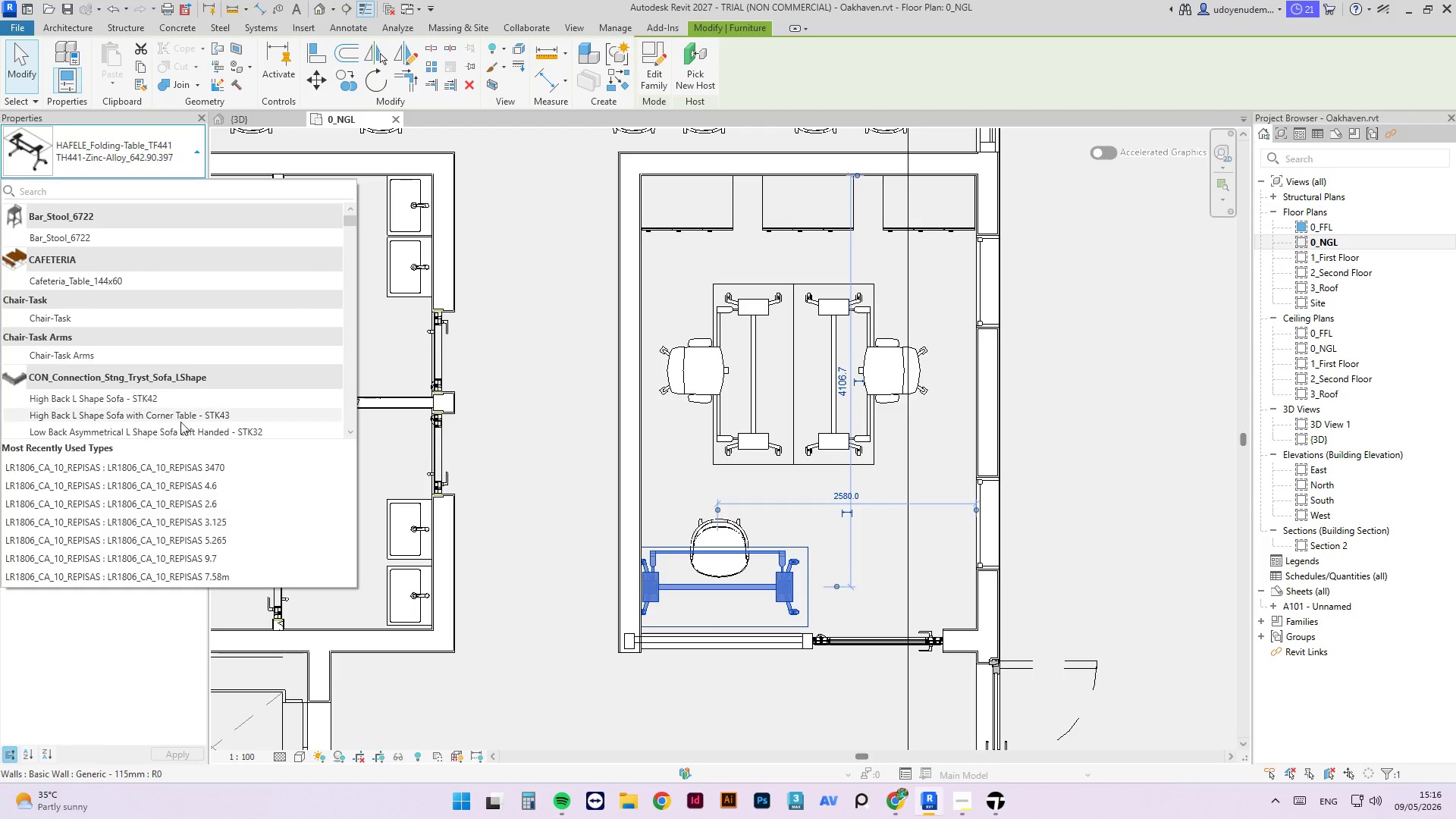 
scroll: coordinate [136, 400], scroll_direction: down, amount: 61.0
 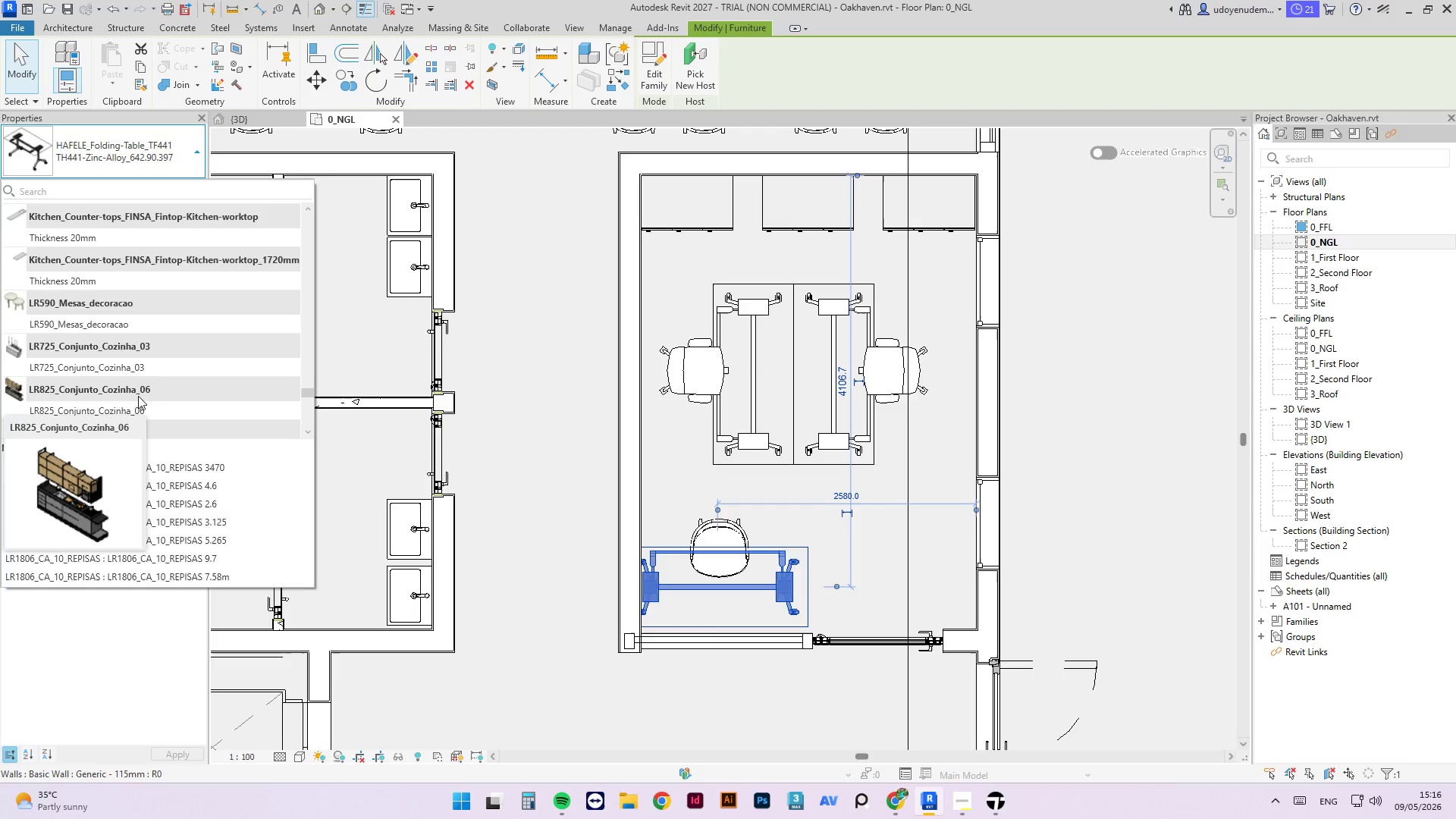 
scroll: coordinate [148, 393], scroll_direction: down, amount: 6.0
 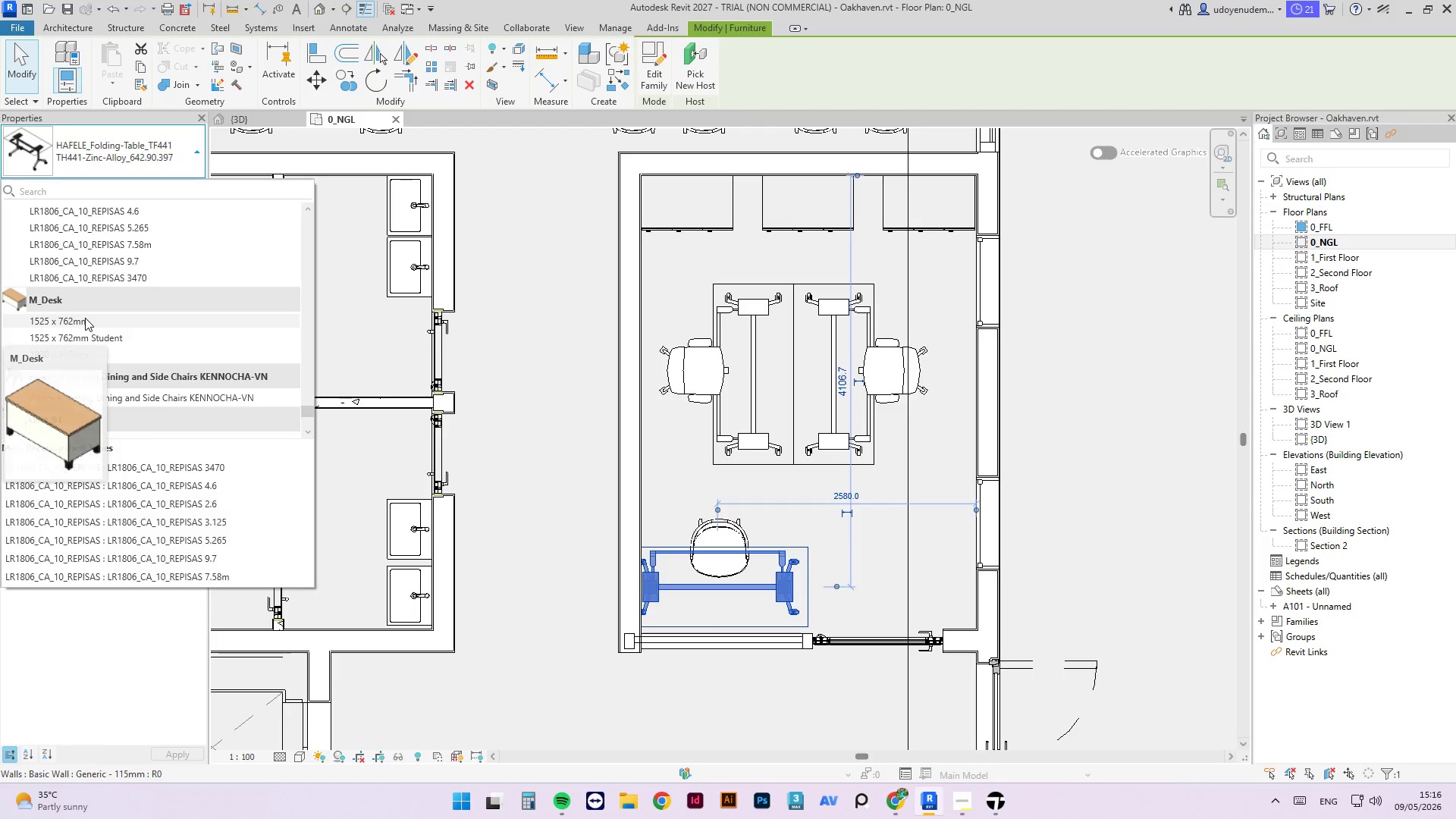 
left_click([85, 322])
 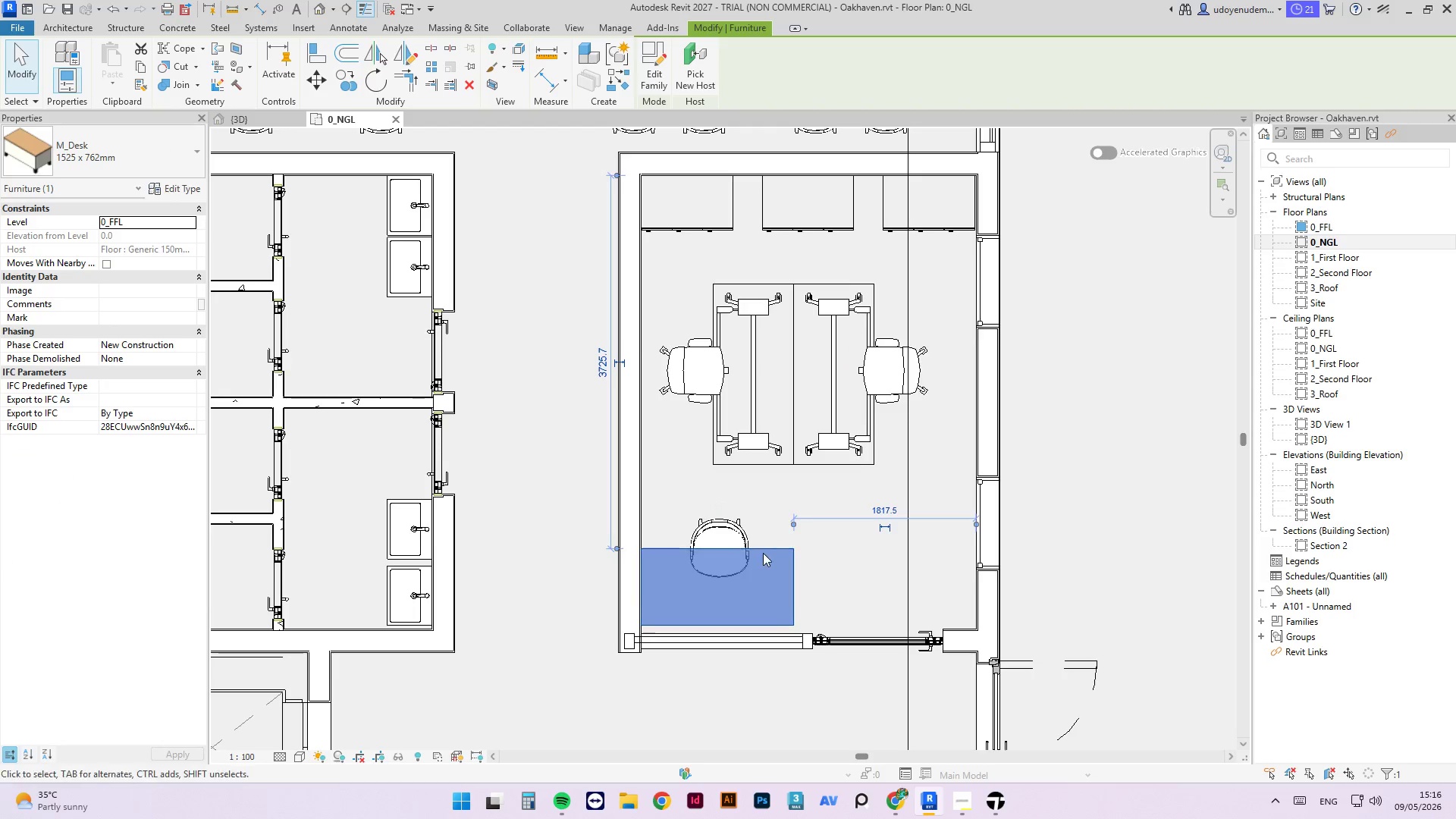 
left_click_drag(start_coordinate=[763, 549], to_coordinate=[767, 558])
 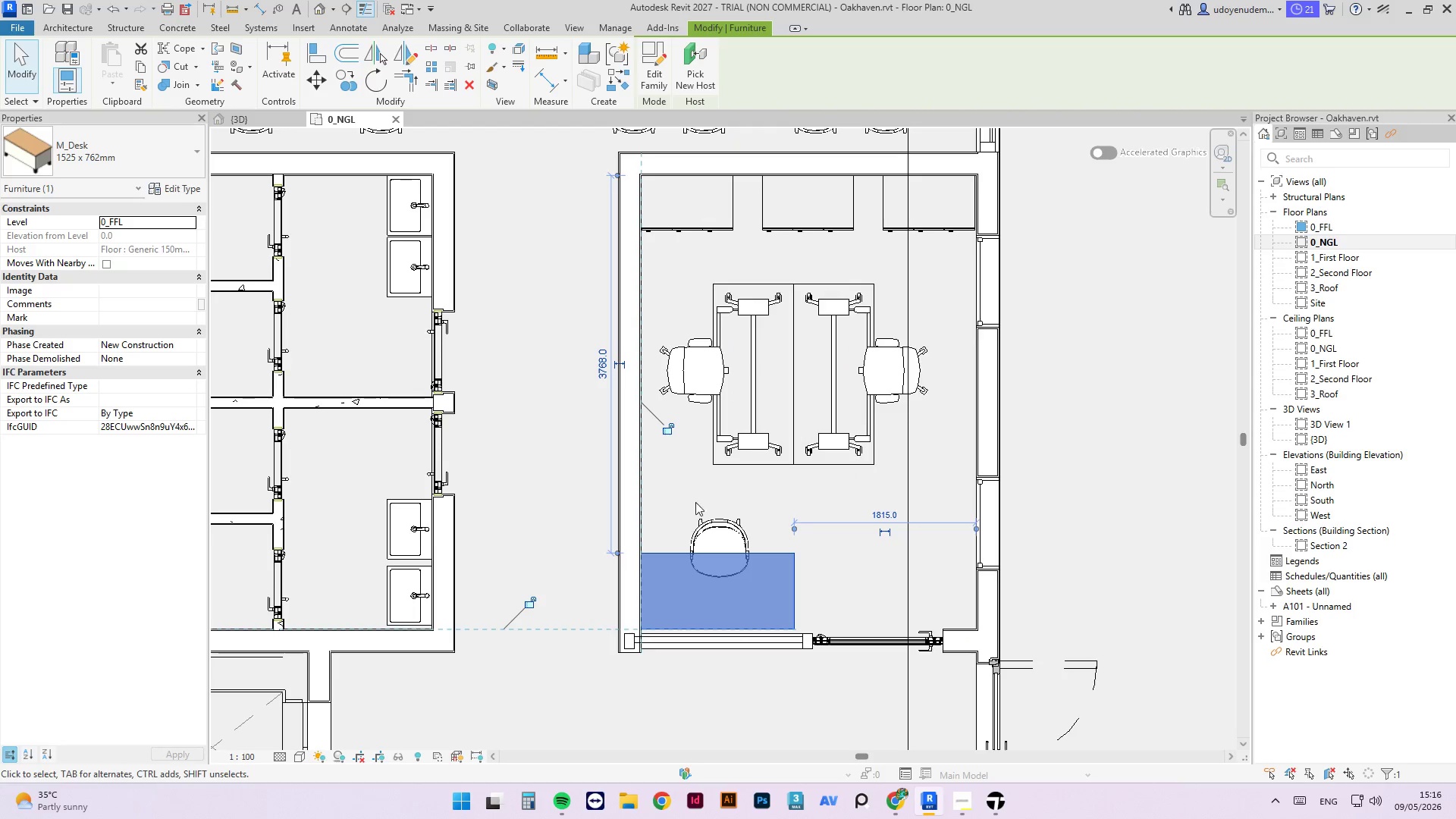 
left_click([787, 438])
 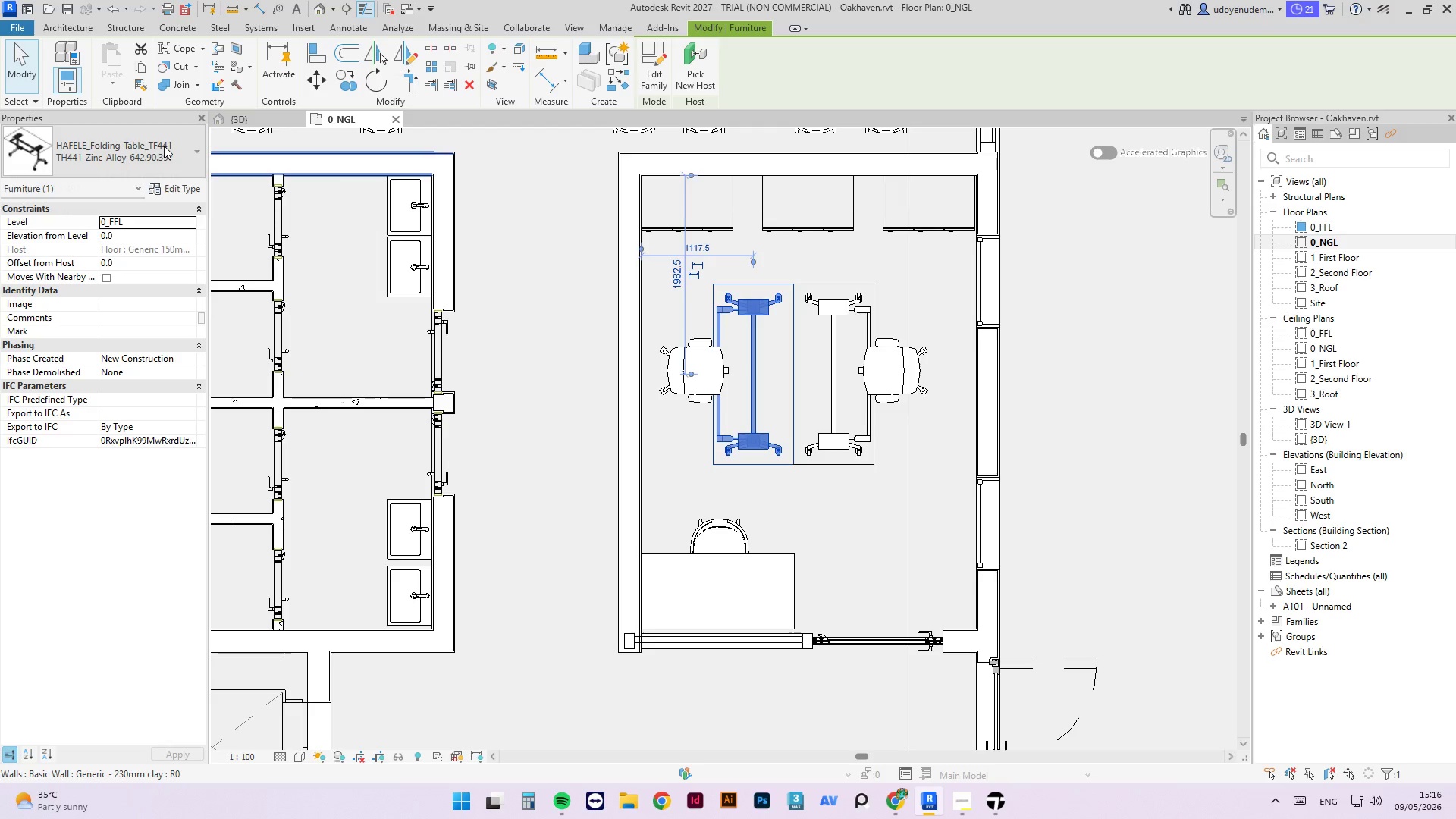 
type(ma)
 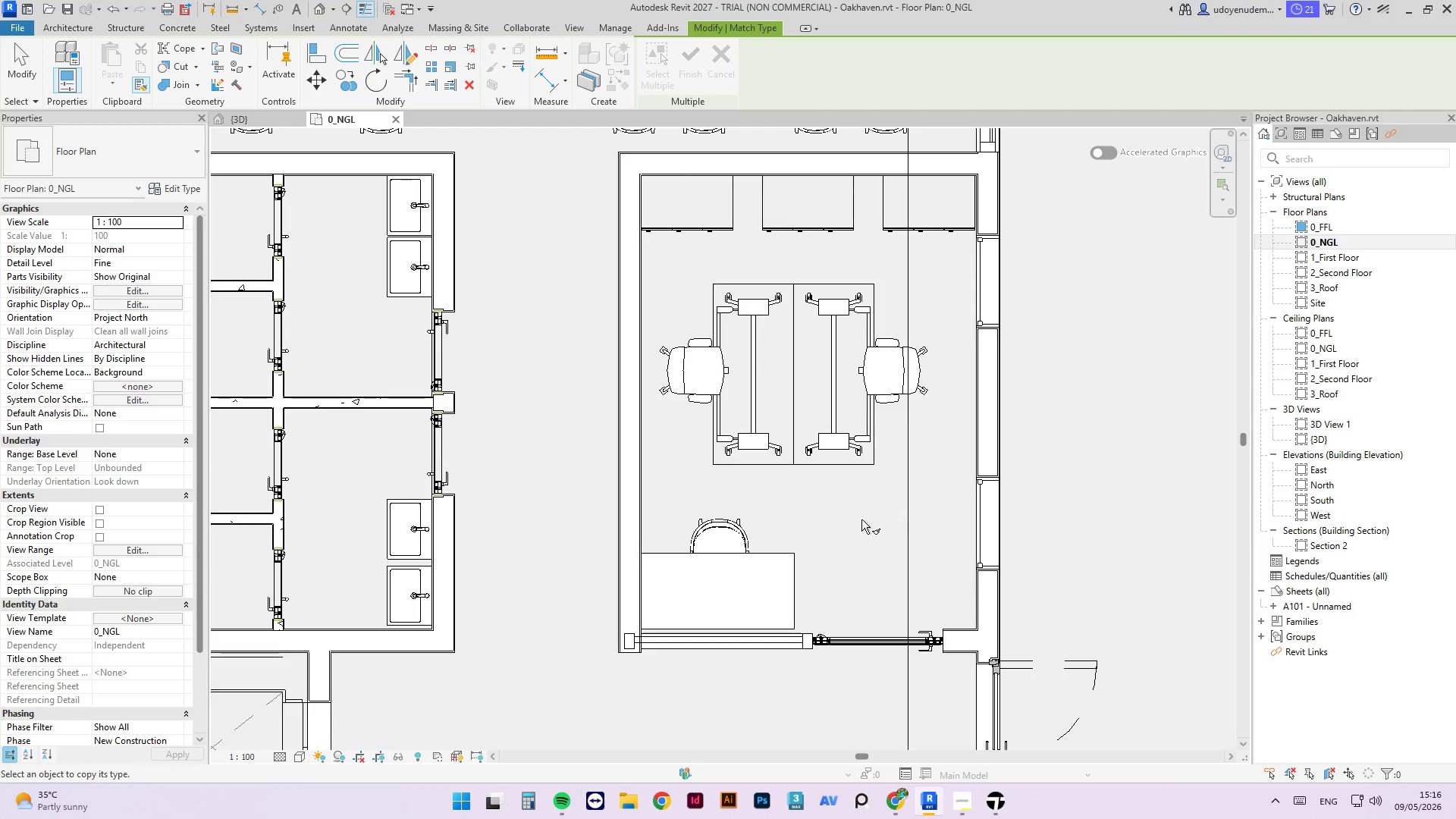 
left_click([796, 562])
 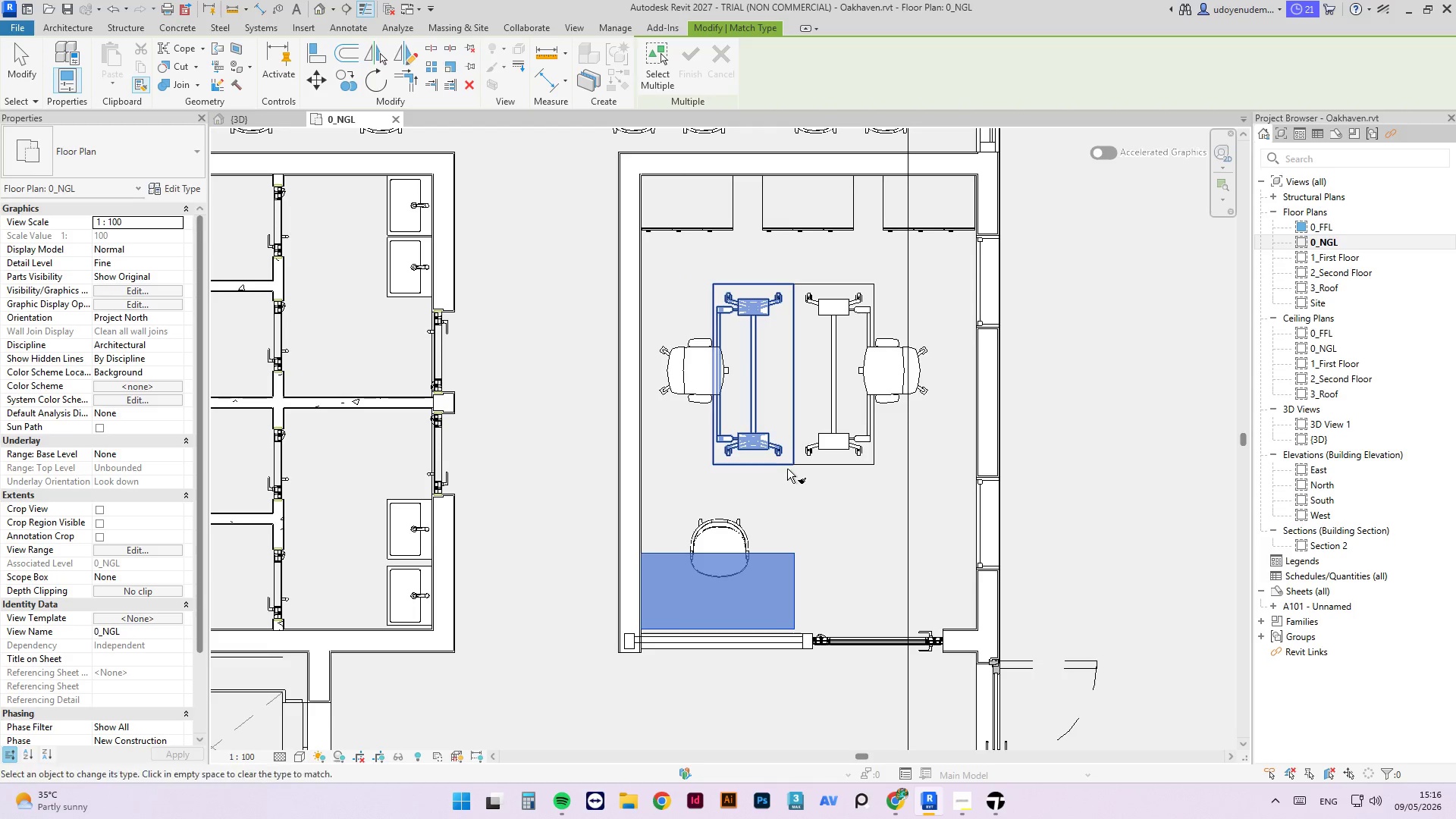 
left_click([787, 469])
 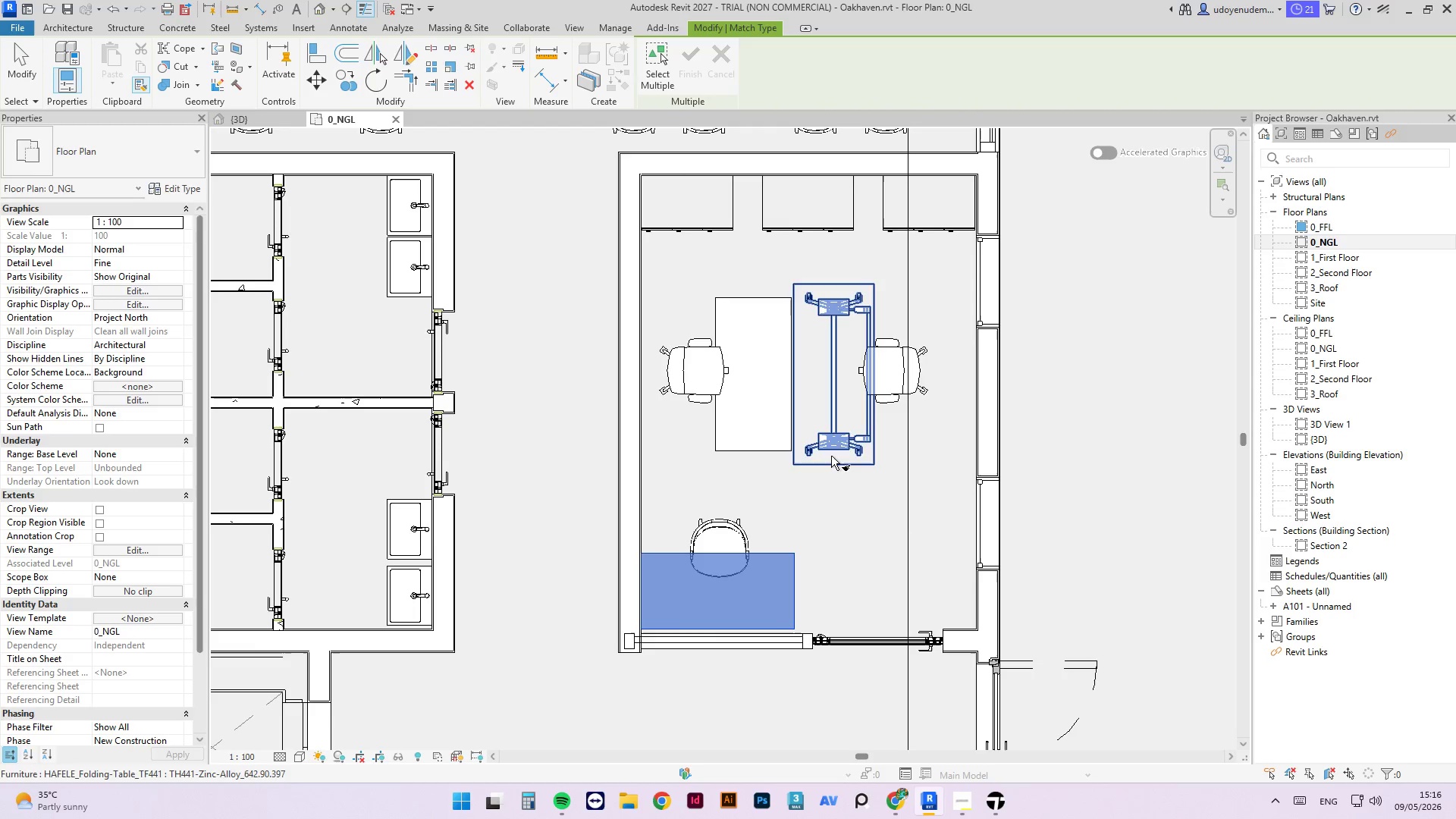 
left_click([831, 457])
 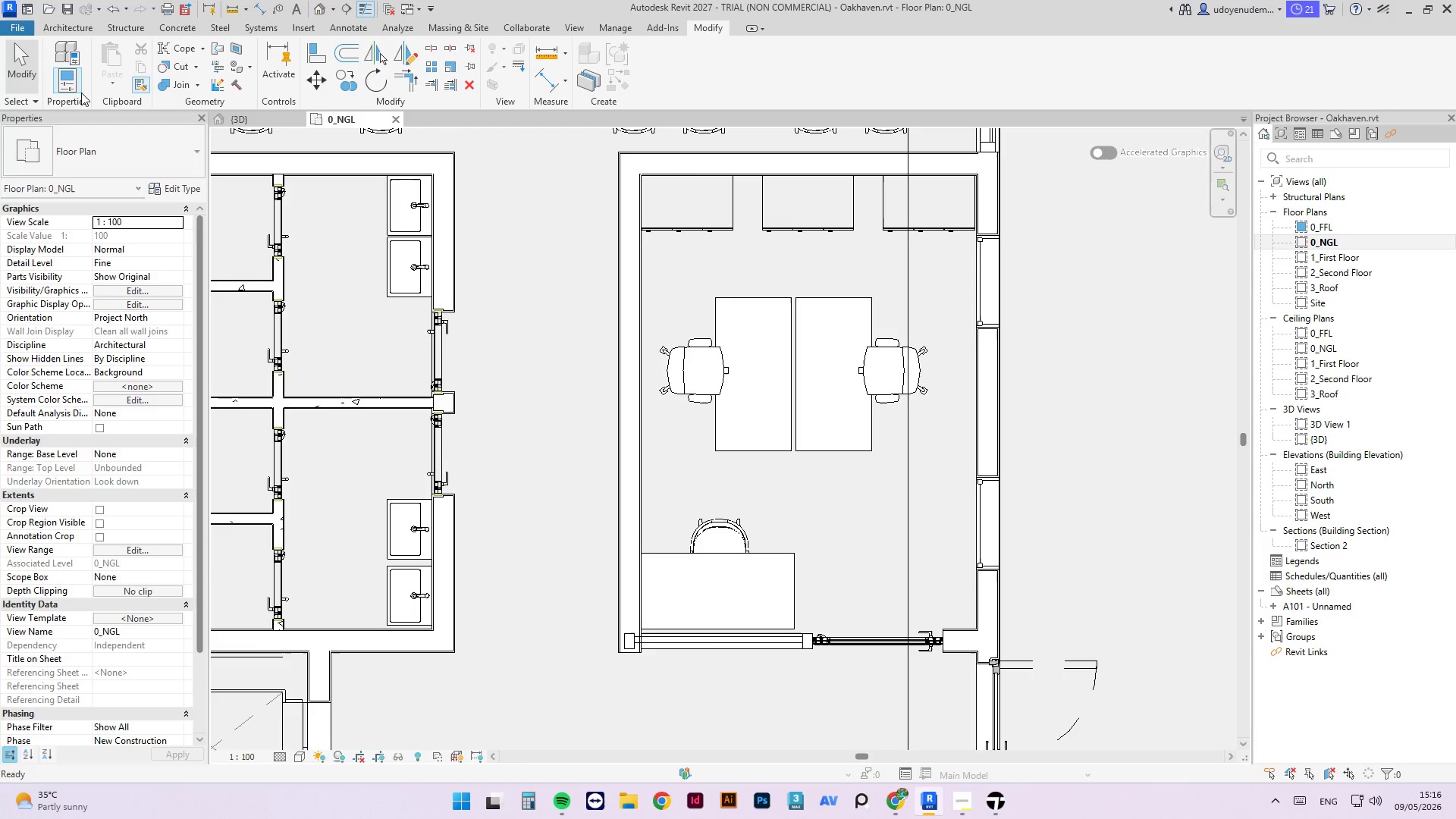 
left_click([1173, 414])
 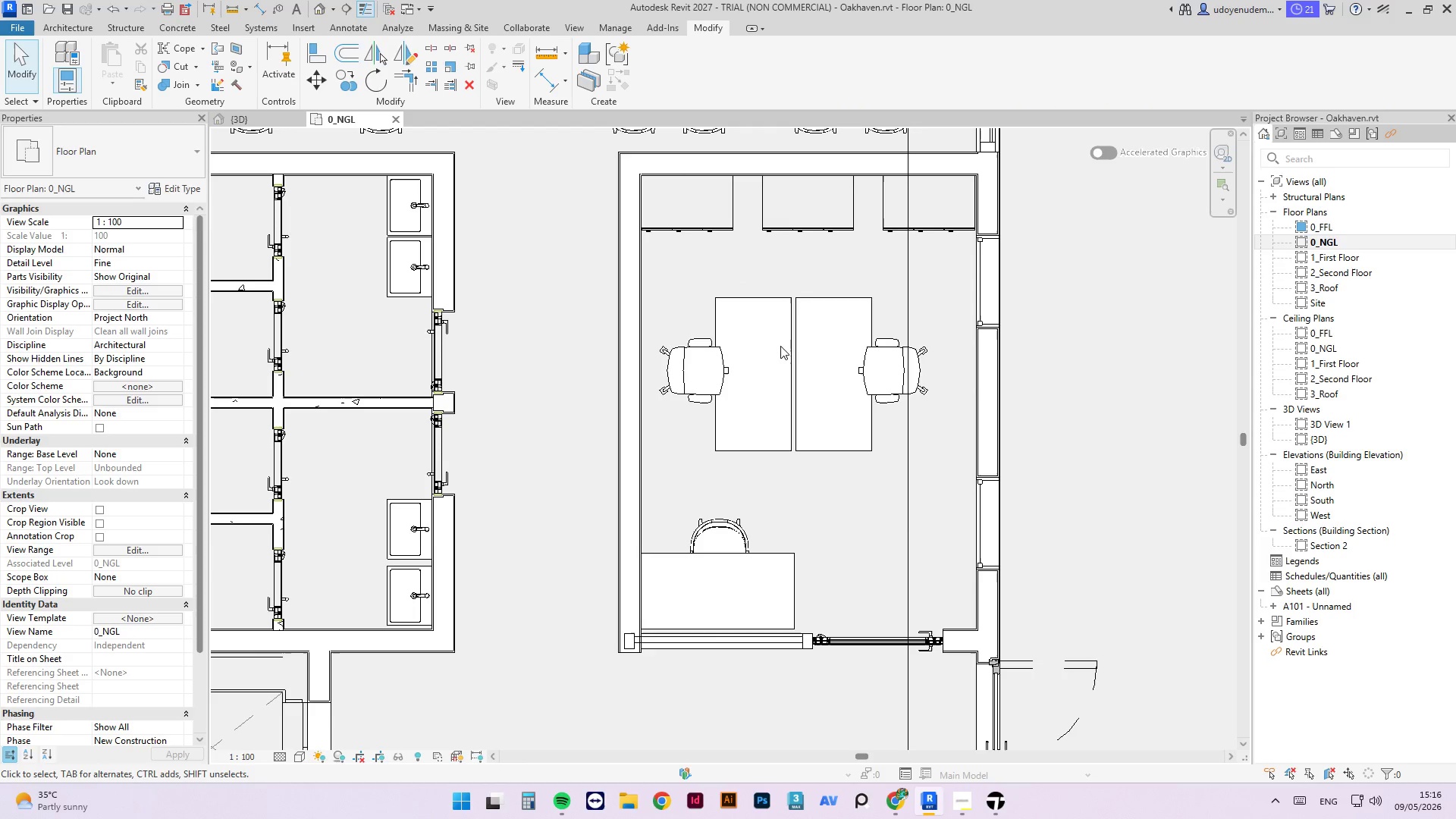 
double_click([786, 343])
 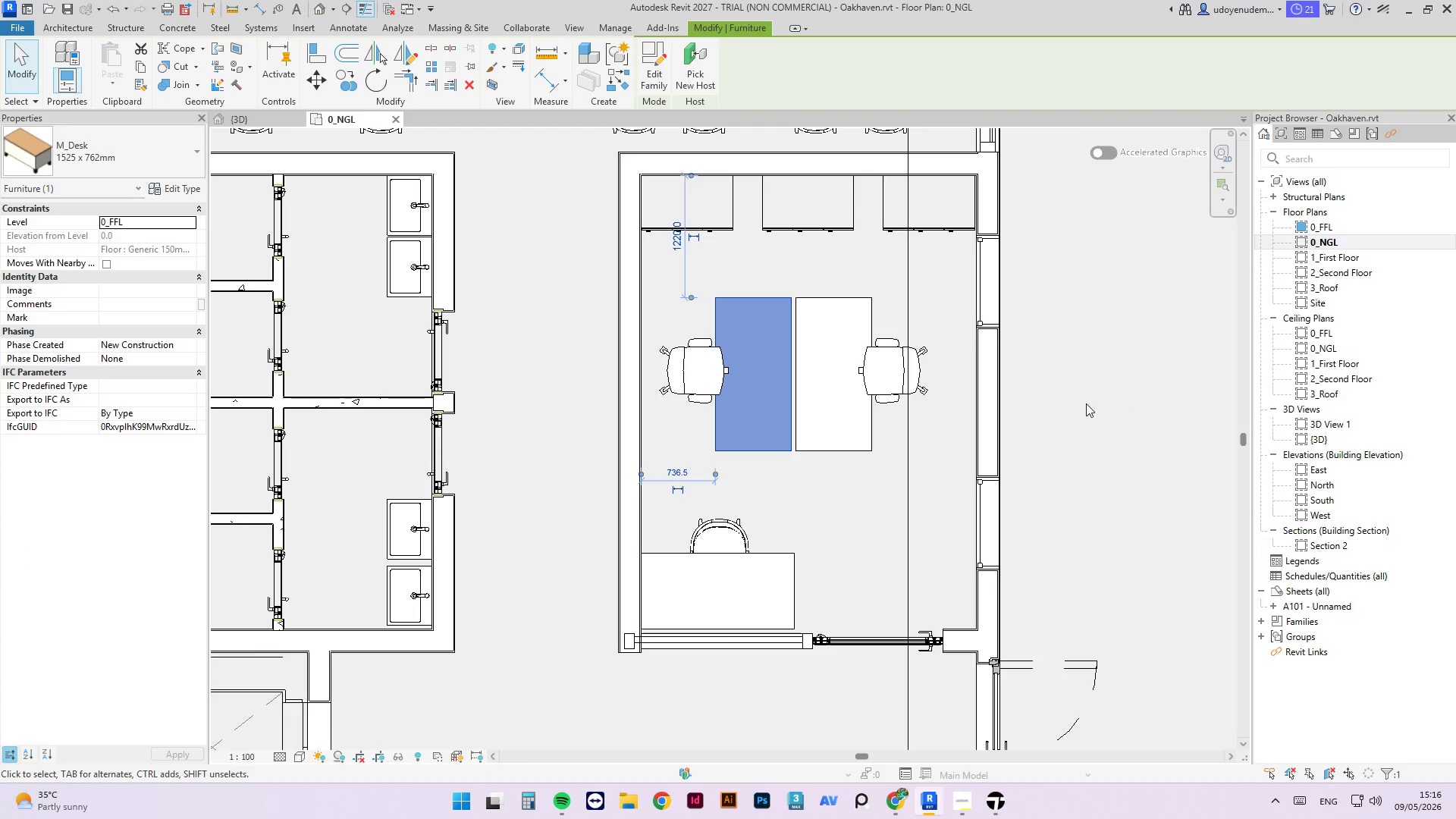 
left_click([1086, 401])
 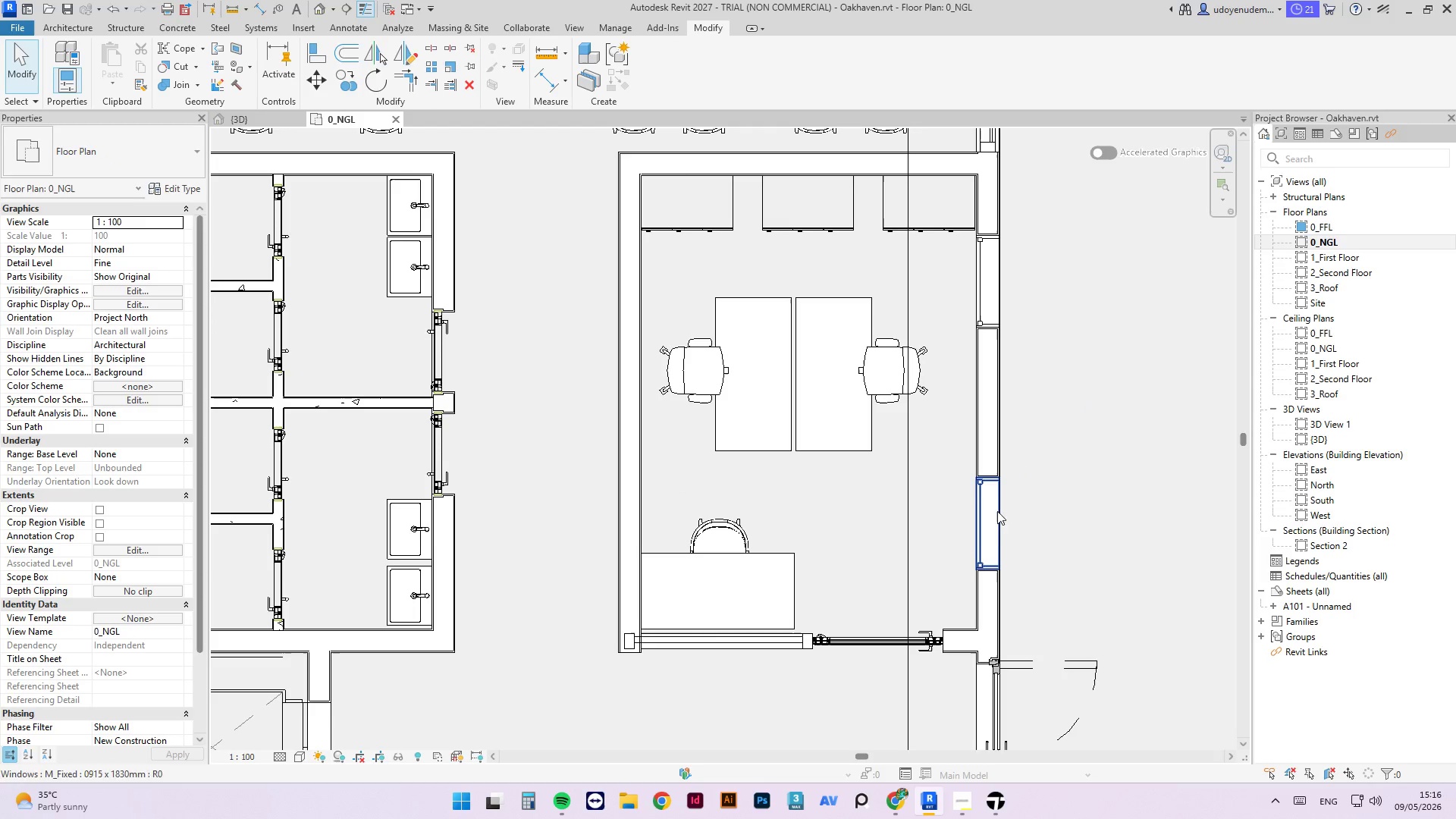 
left_click([991, 517])
 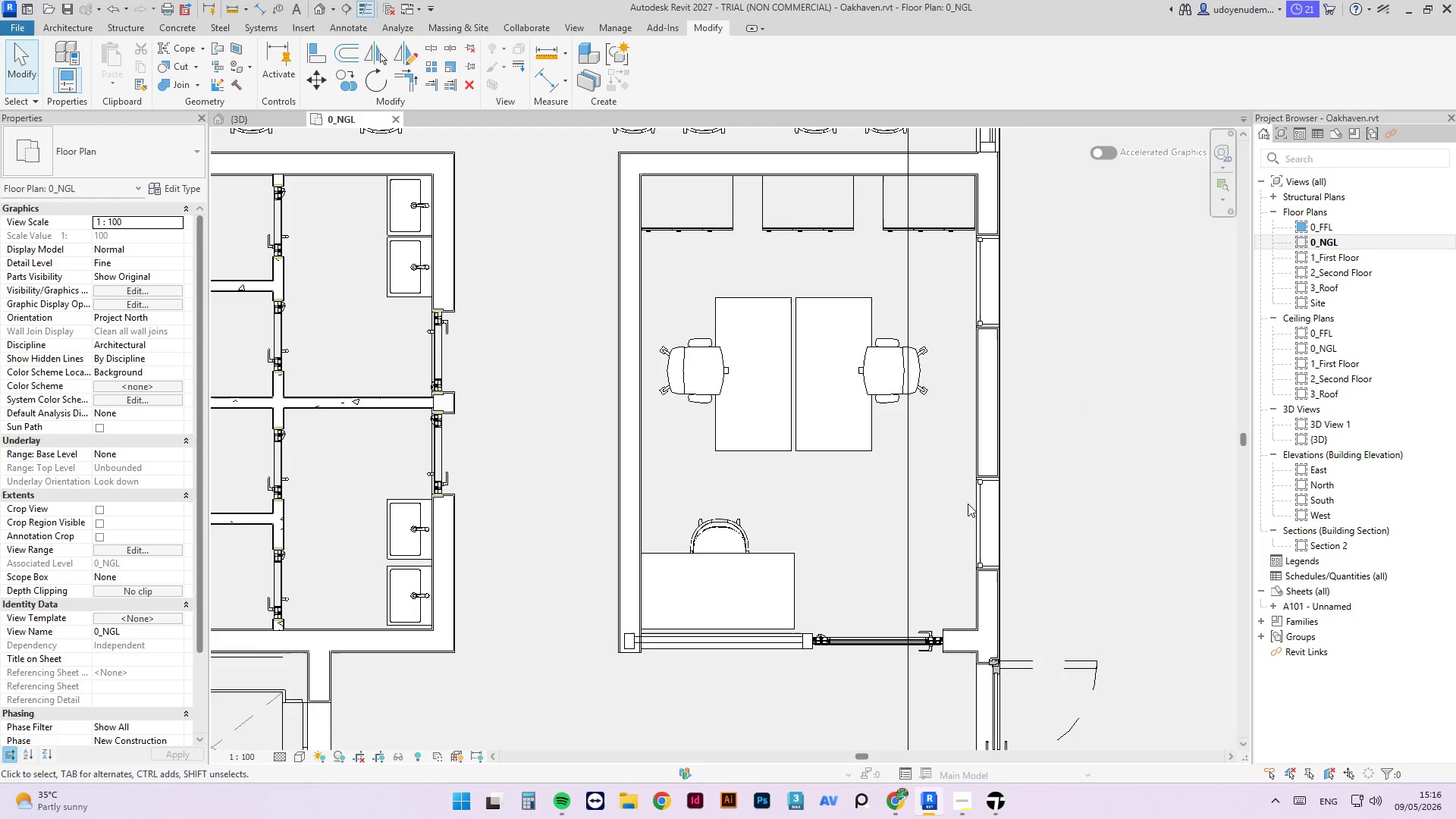 
left_click([976, 505])
 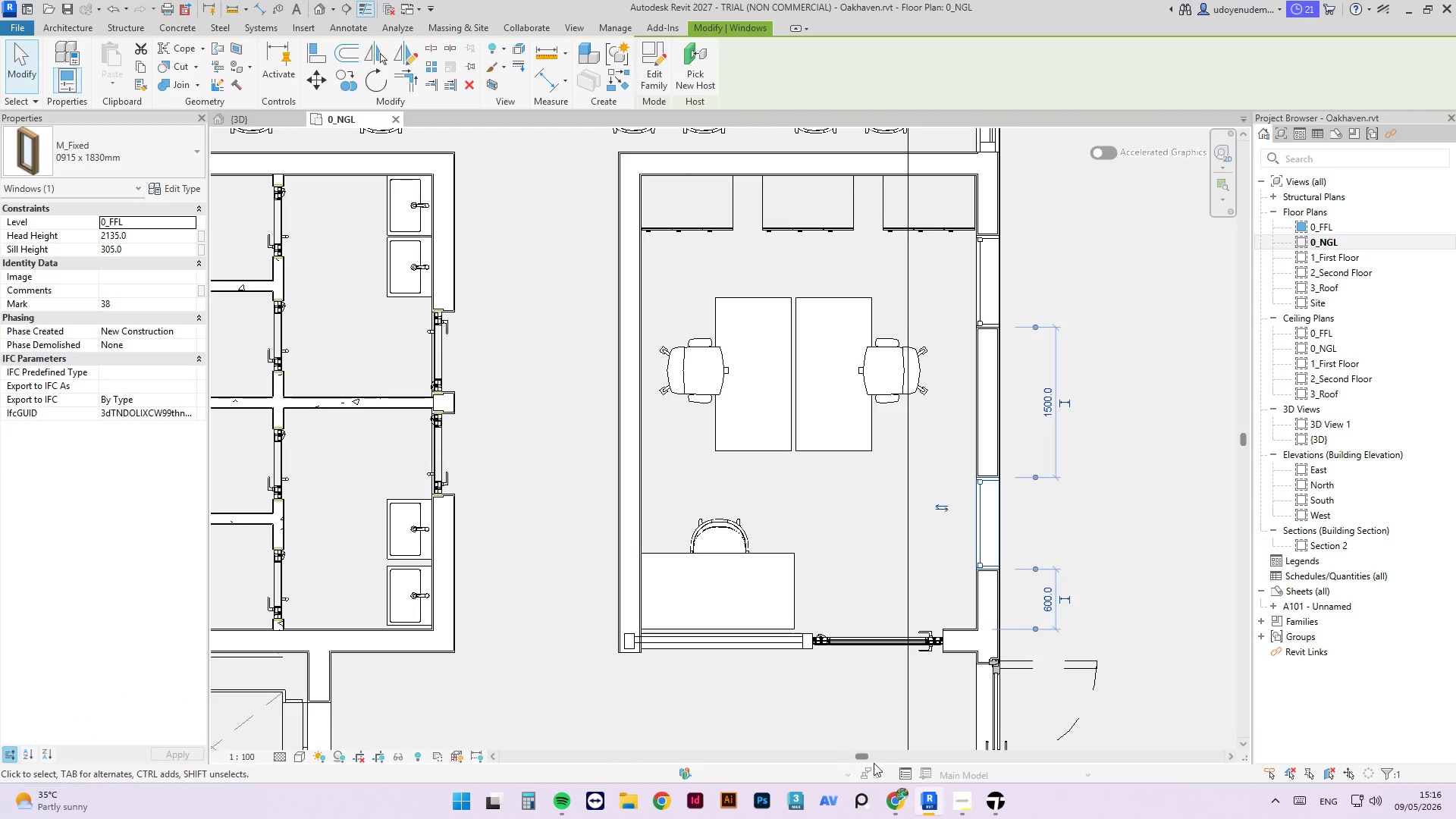 
left_click([995, 800])
 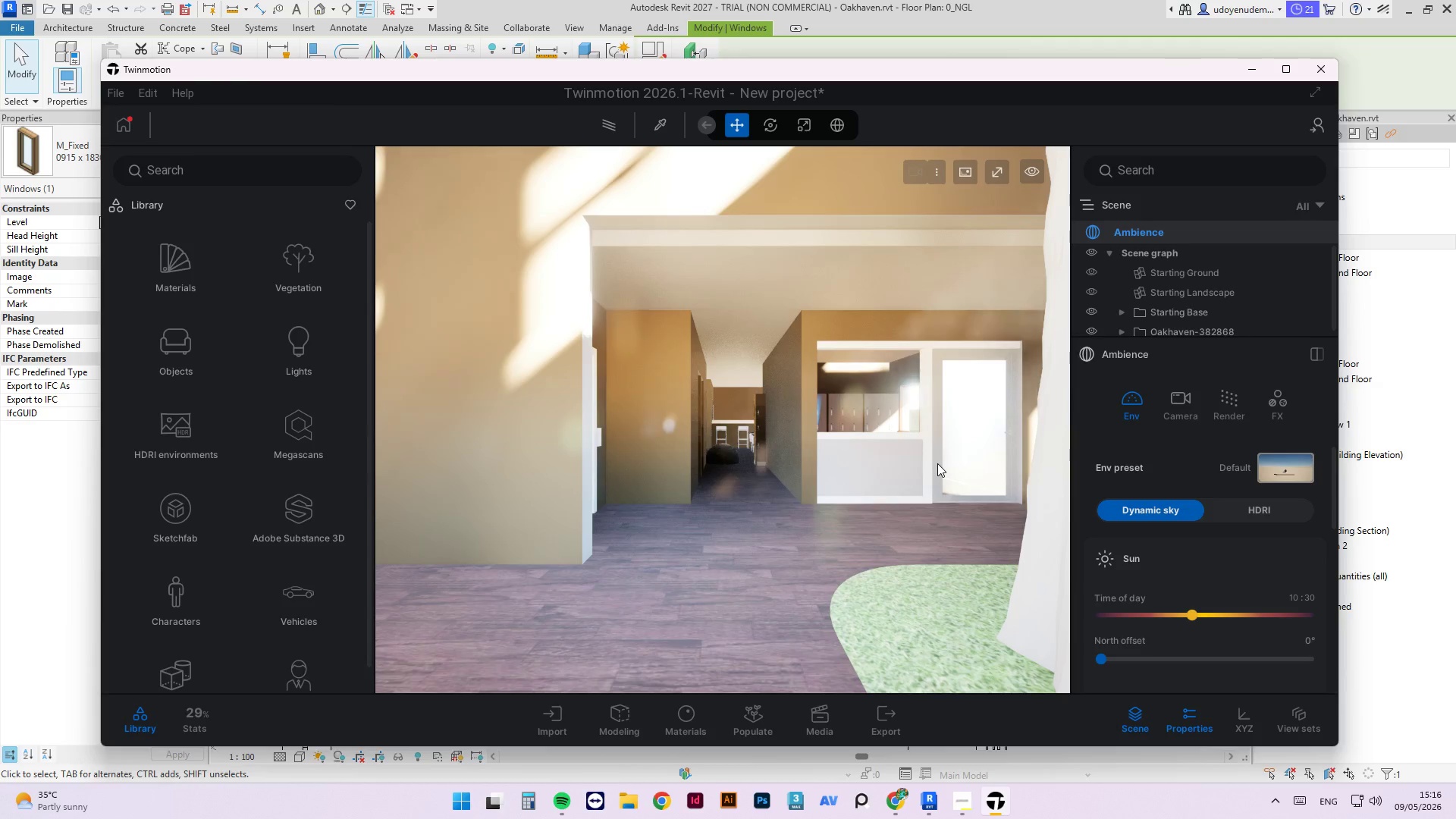 
left_click_drag(start_coordinate=[912, 462], to_coordinate=[501, 500])
 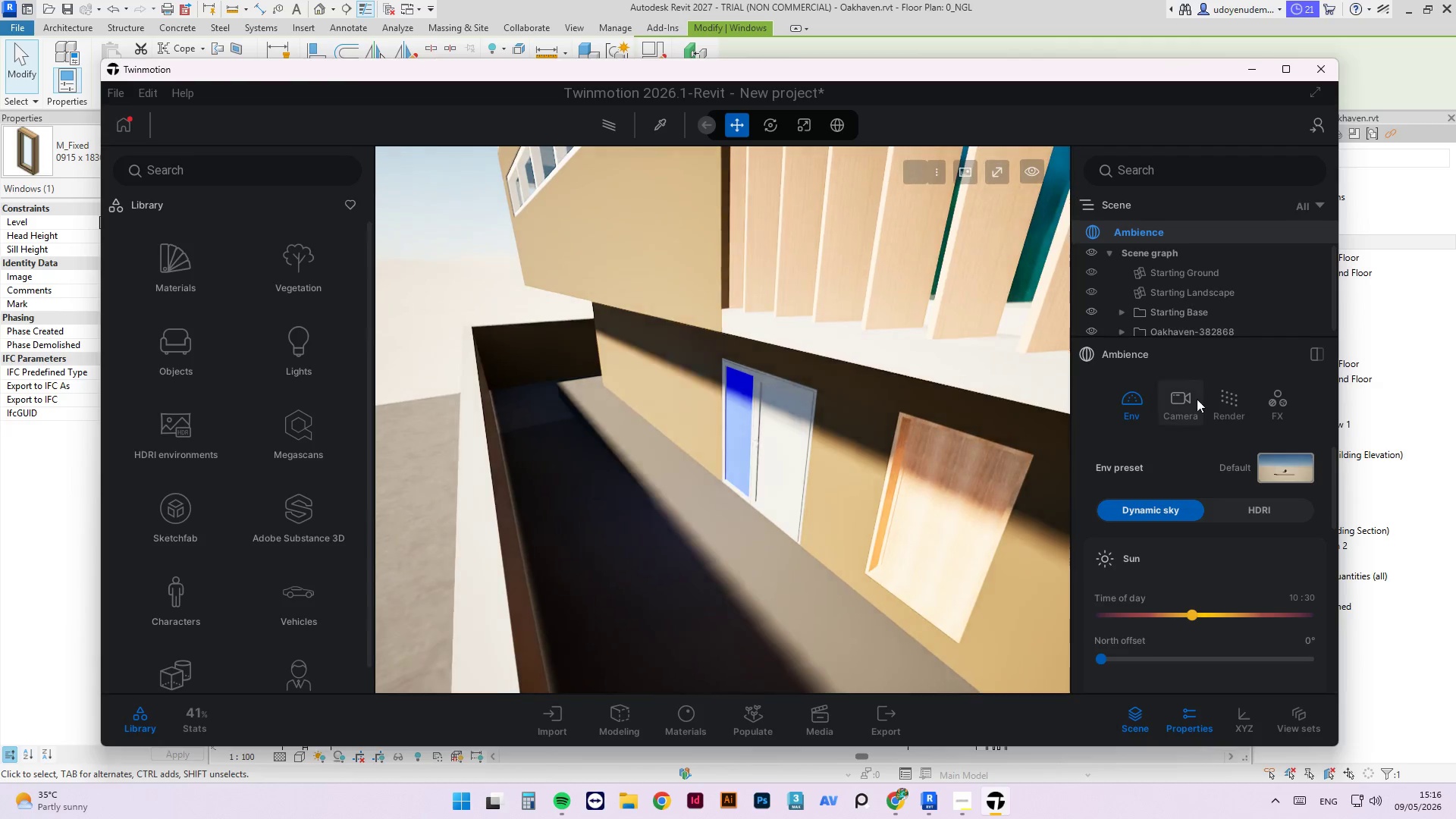 
scroll: coordinate [963, 486], scroll_direction: up, amount: 7.0
 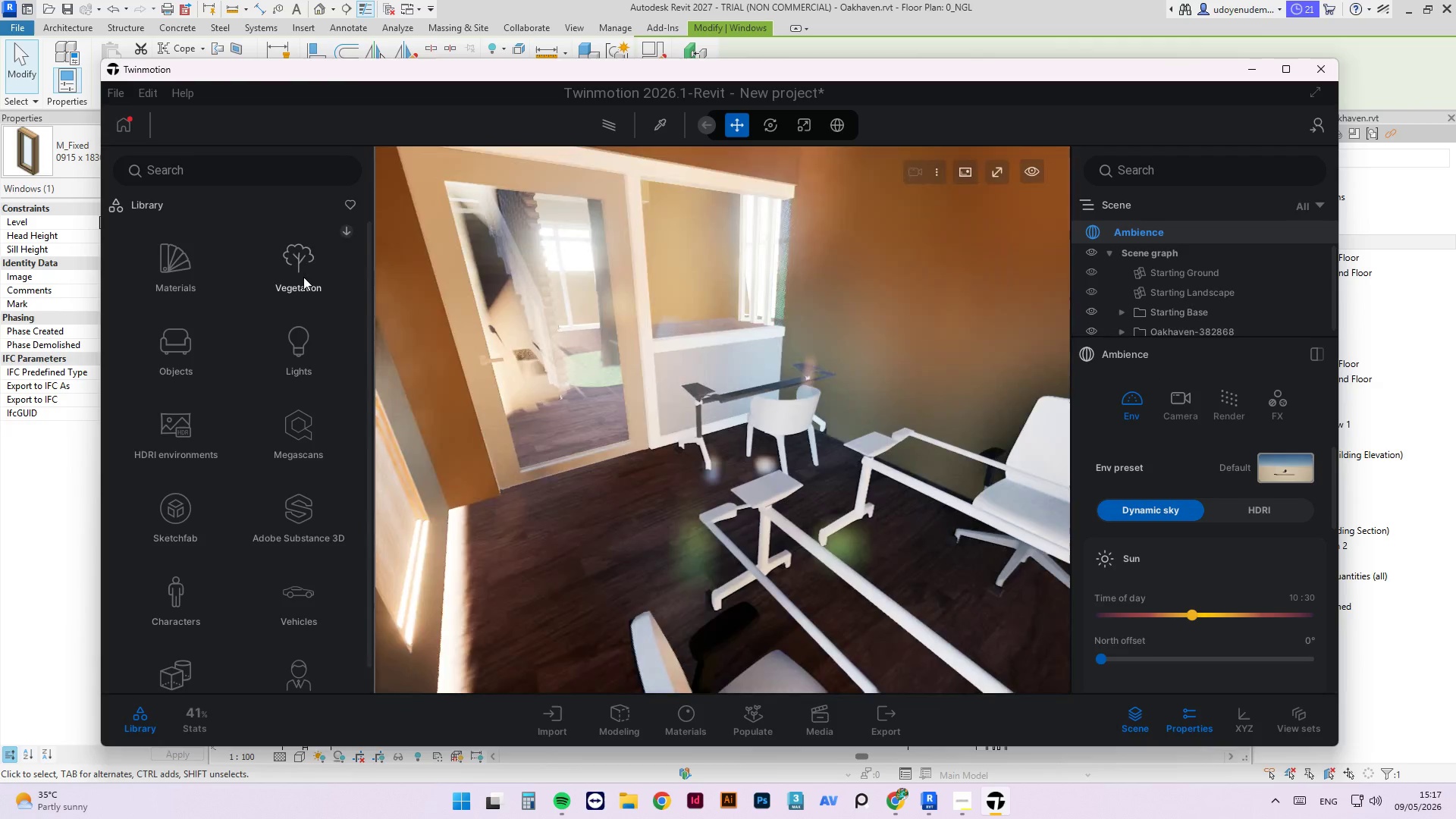 
left_click_drag(start_coordinate=[521, 261], to_coordinate=[491, 240])
 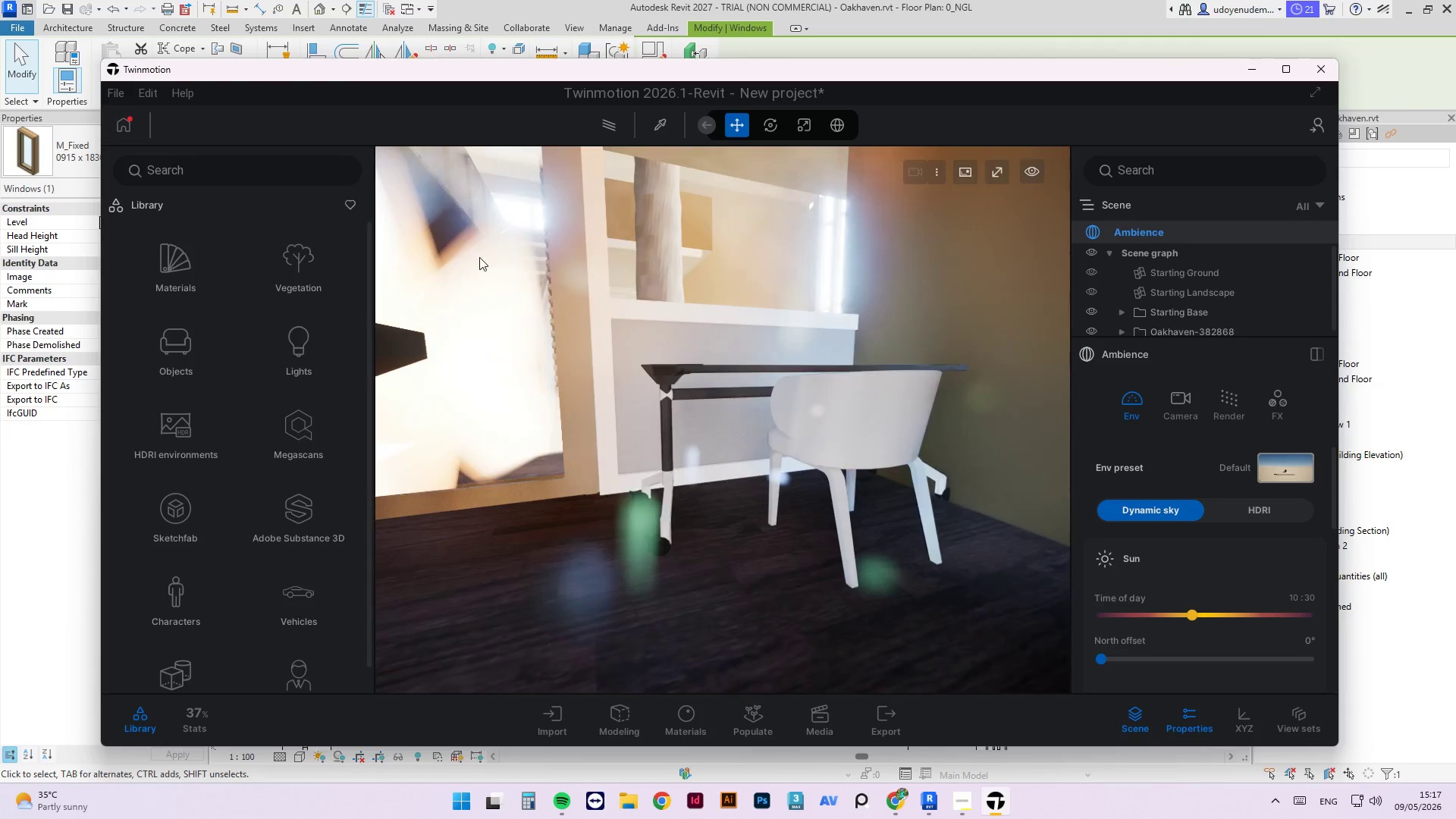 
scroll: coordinate [570, 284], scroll_direction: up, amount: 7.0
 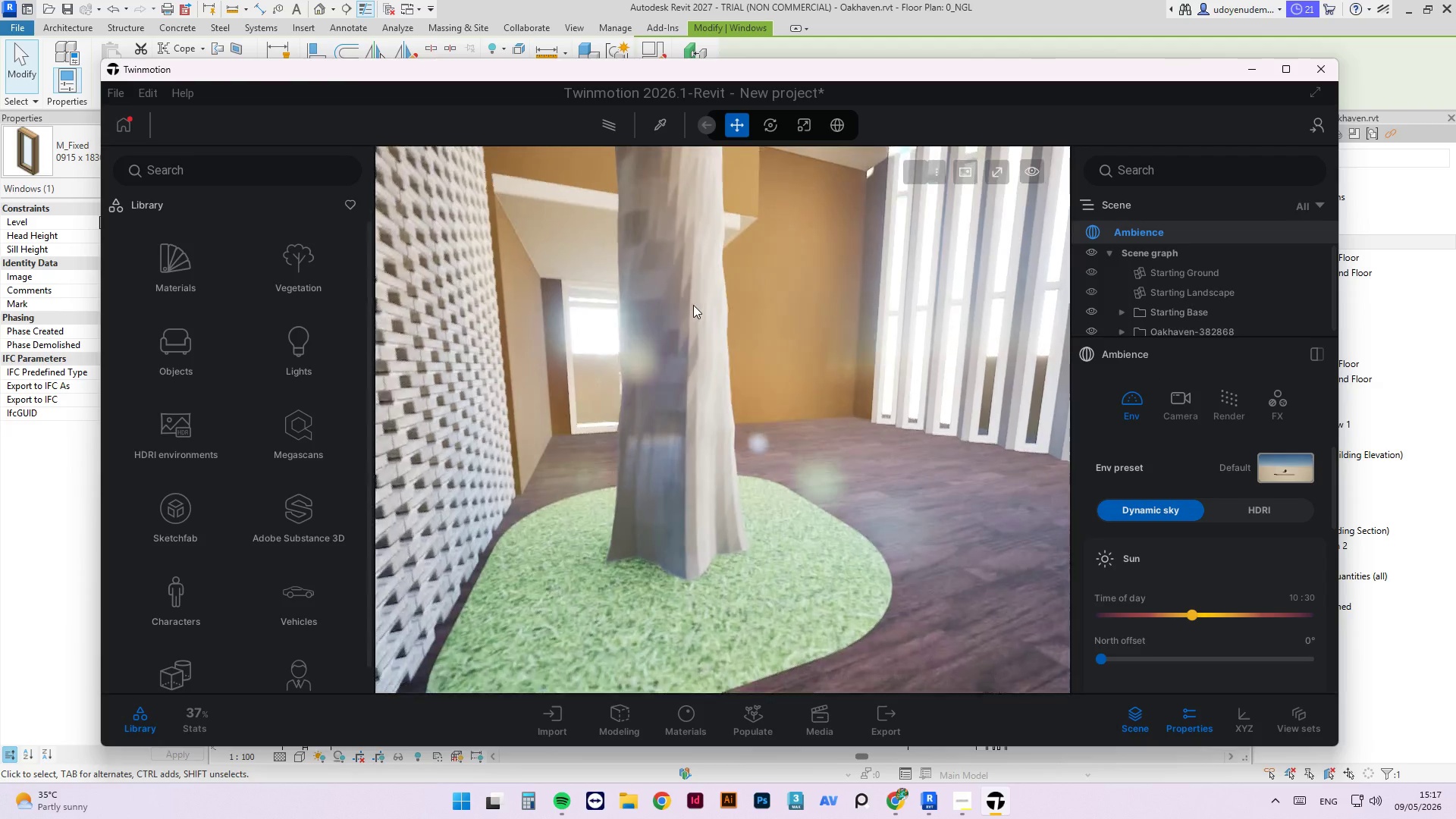 
scroll: coordinate [726, 390], scroll_direction: down, amount: 3.0
 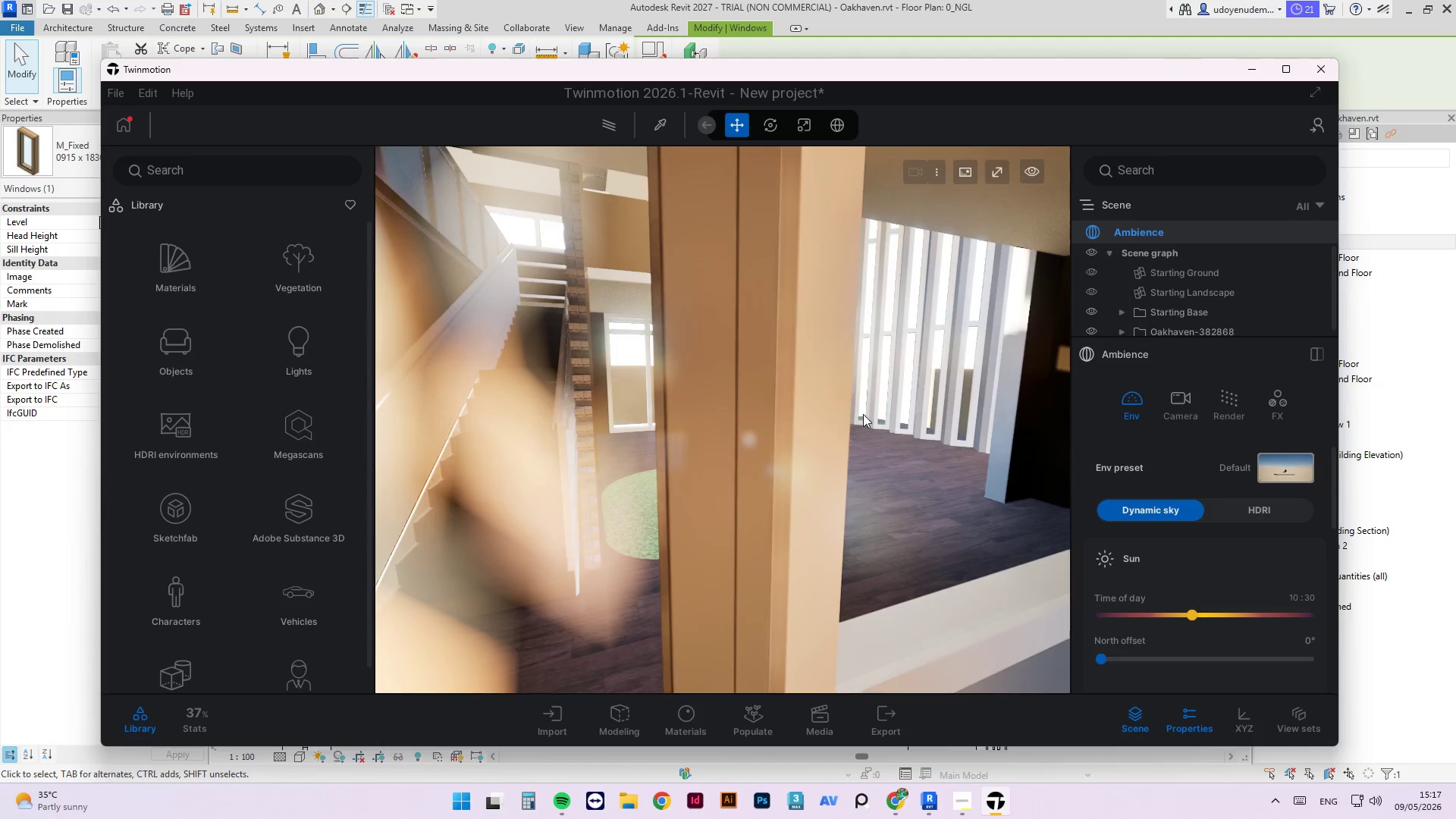 
left_click_drag(start_coordinate=[879, 403], to_coordinate=[879, 378])
 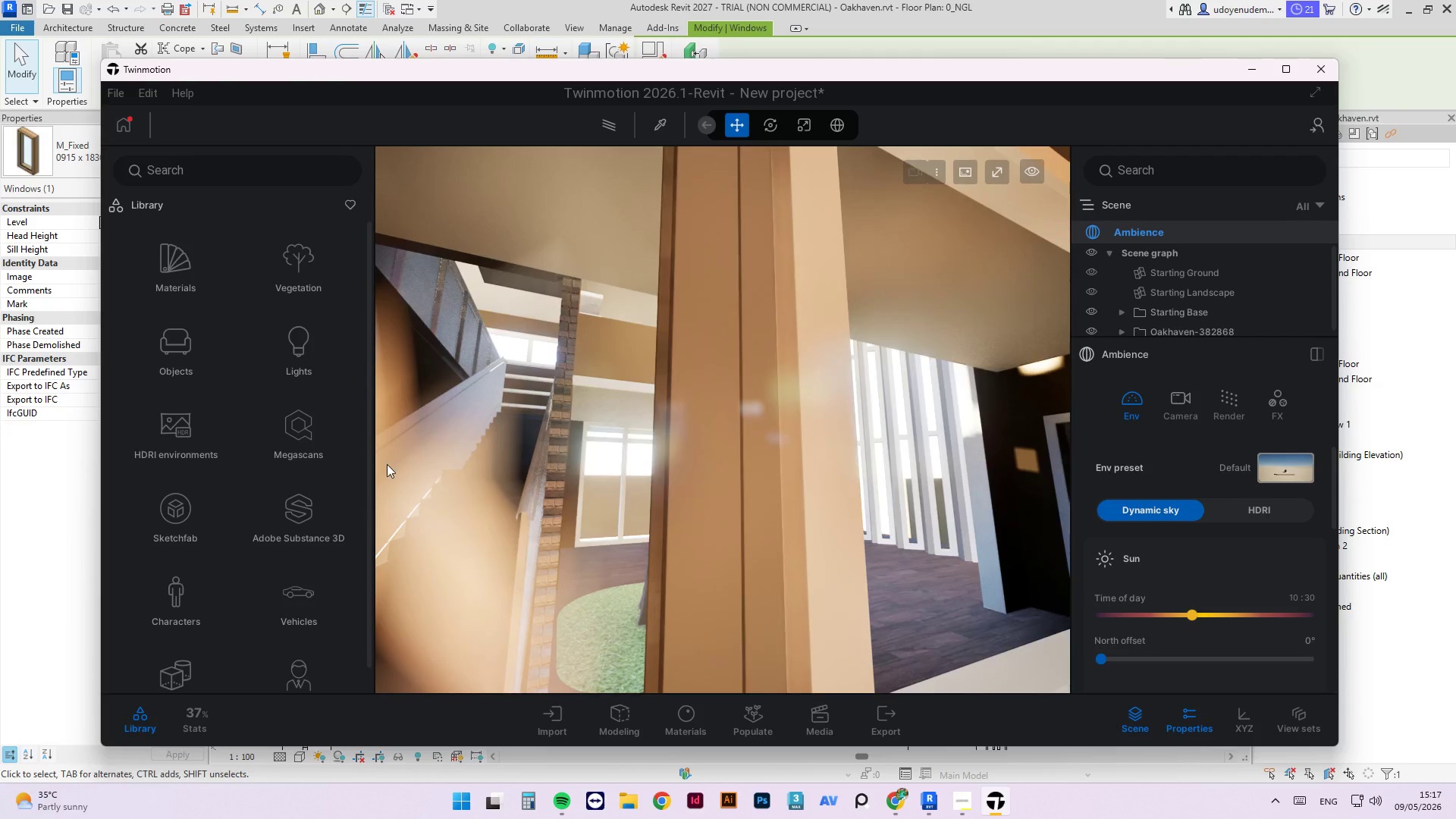 
scroll: coordinate [397, 459], scroll_direction: up, amount: 2.0
 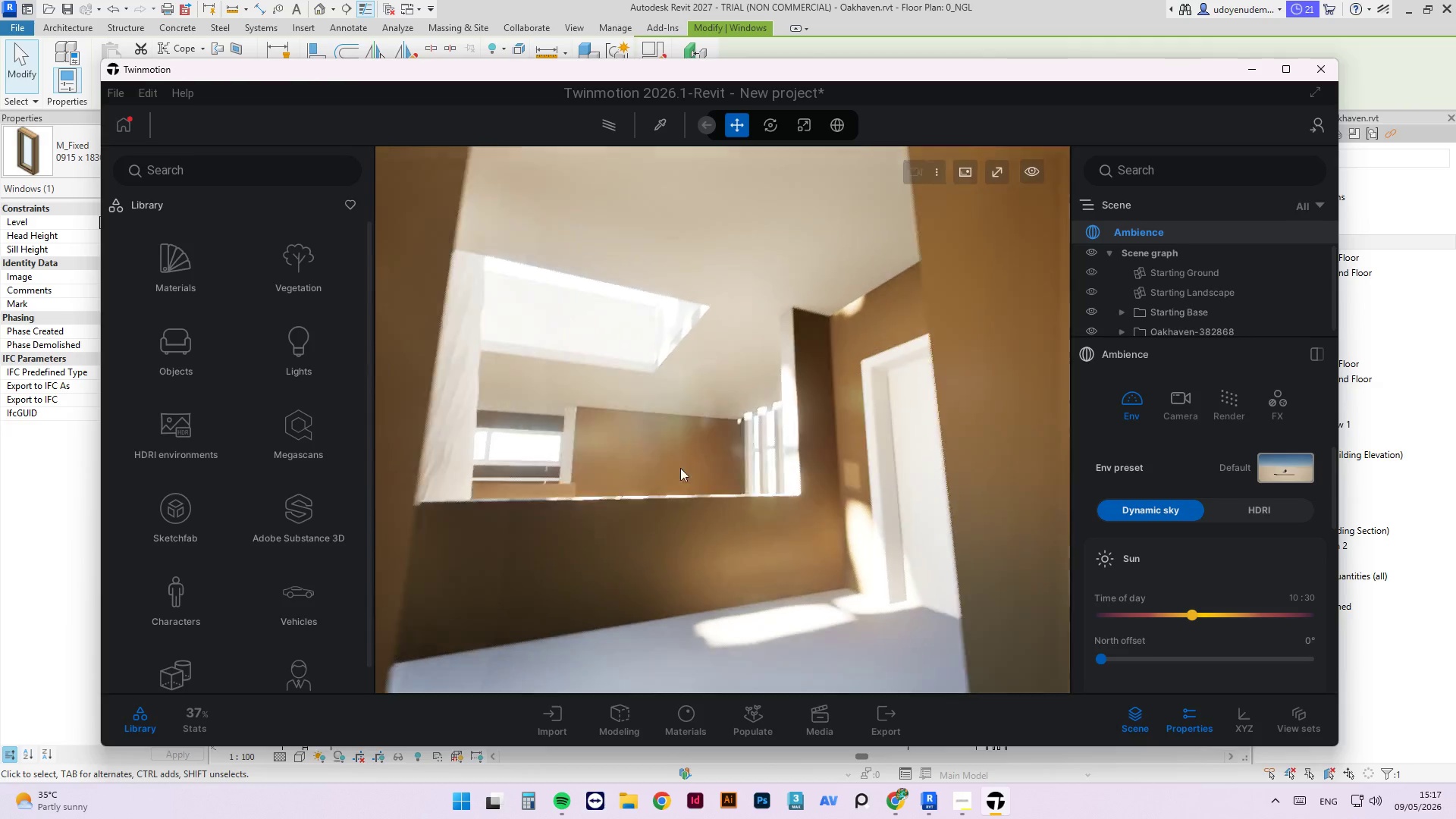 
left_click_drag(start_coordinate=[751, 412], to_coordinate=[708, 406])
 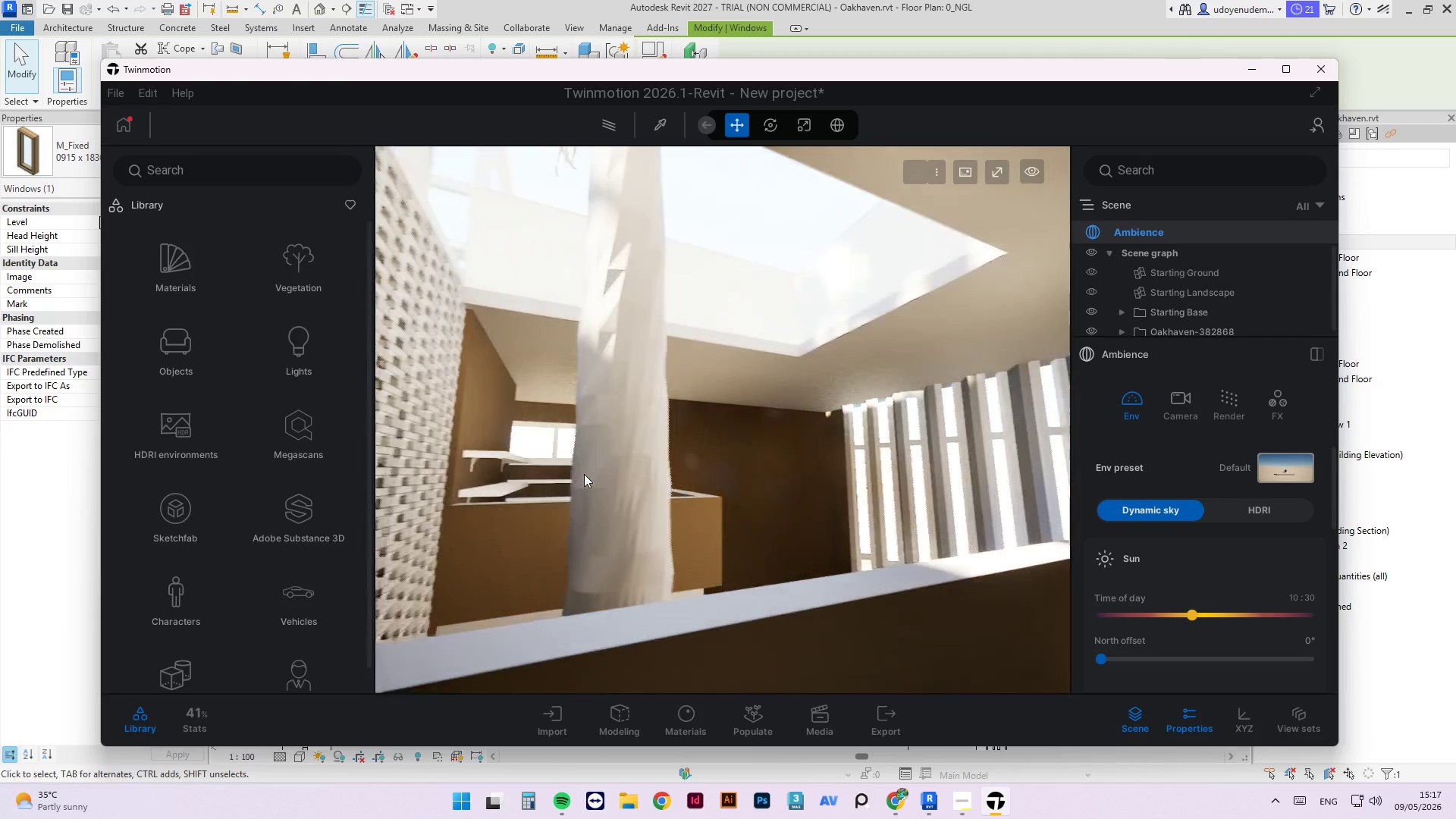 
scroll: coordinate [518, 479], scroll_direction: up, amount: 2.0
 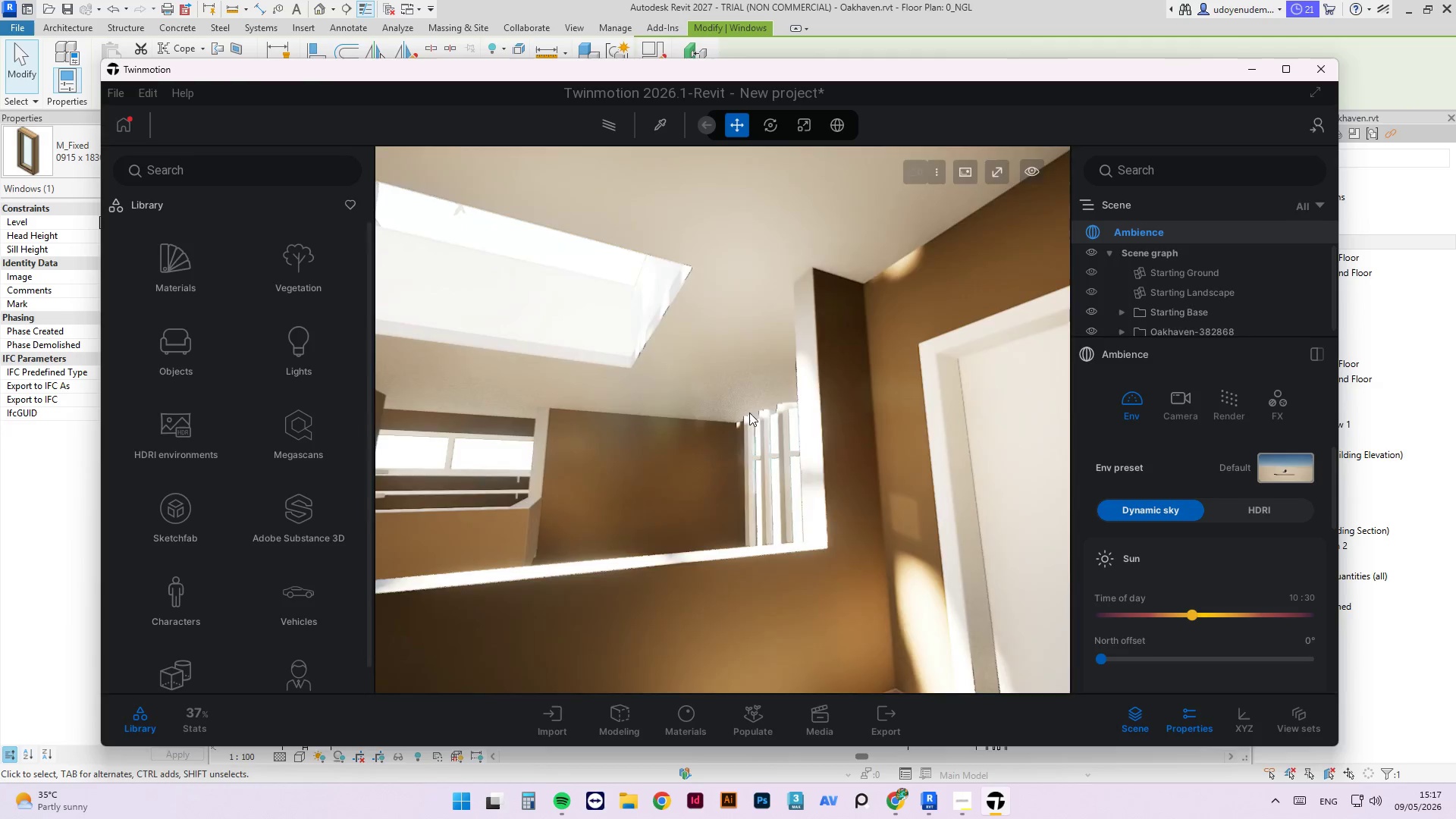 
left_click_drag(start_coordinate=[847, 510], to_coordinate=[663, 516])
 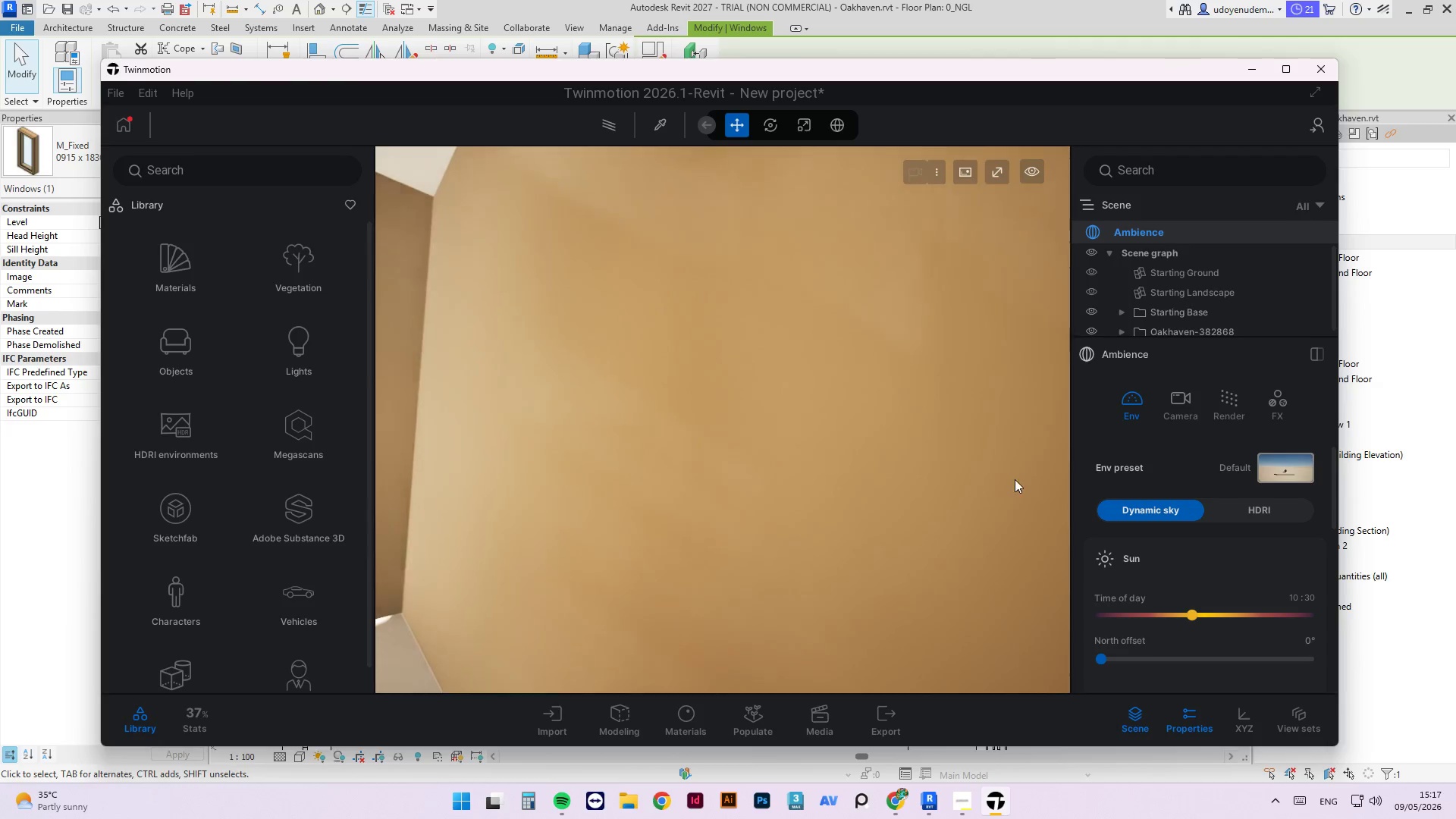 
scroll: coordinate [962, 513], scroll_direction: down, amount: 5.0
 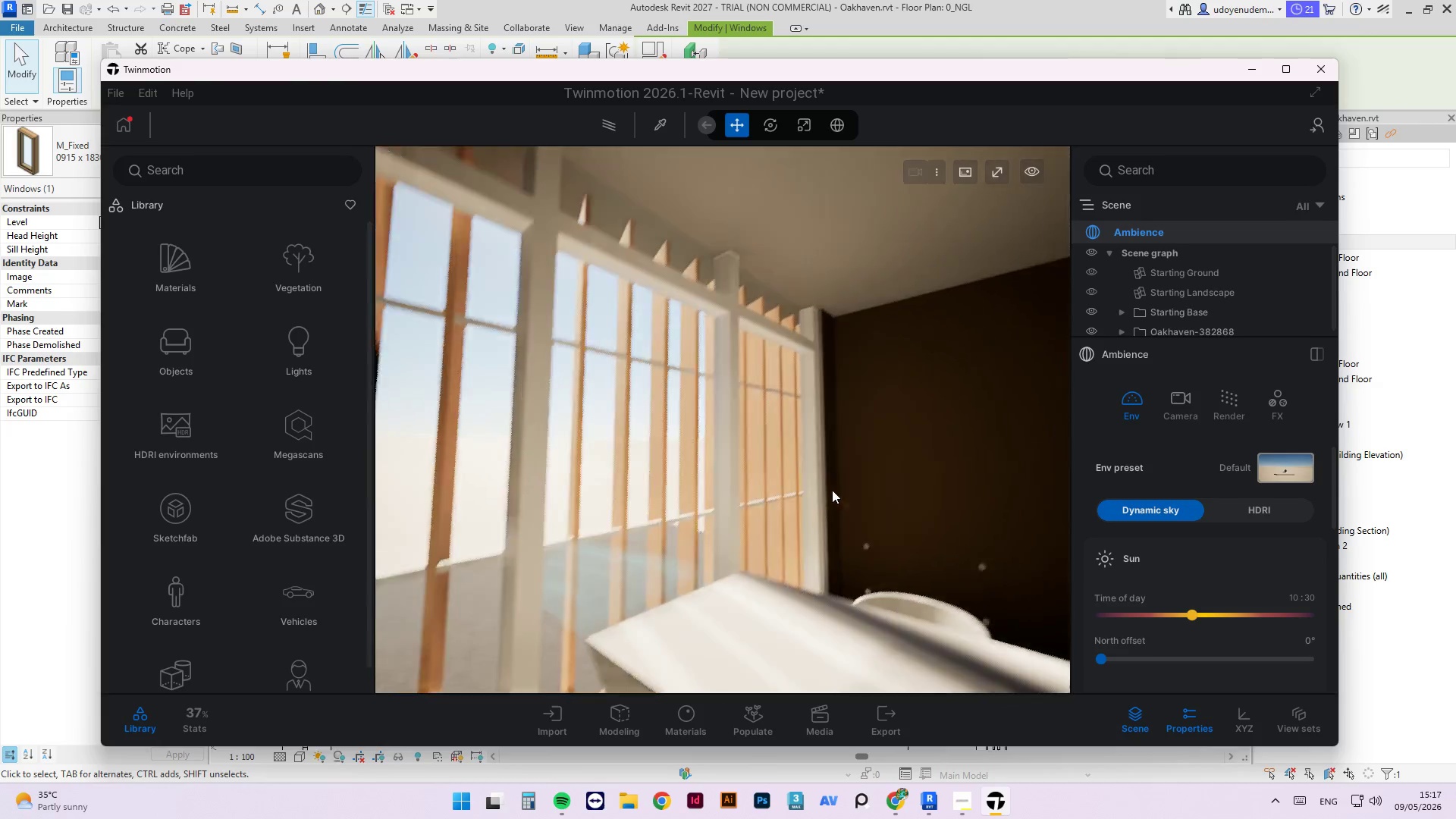 
wait(7.03)
 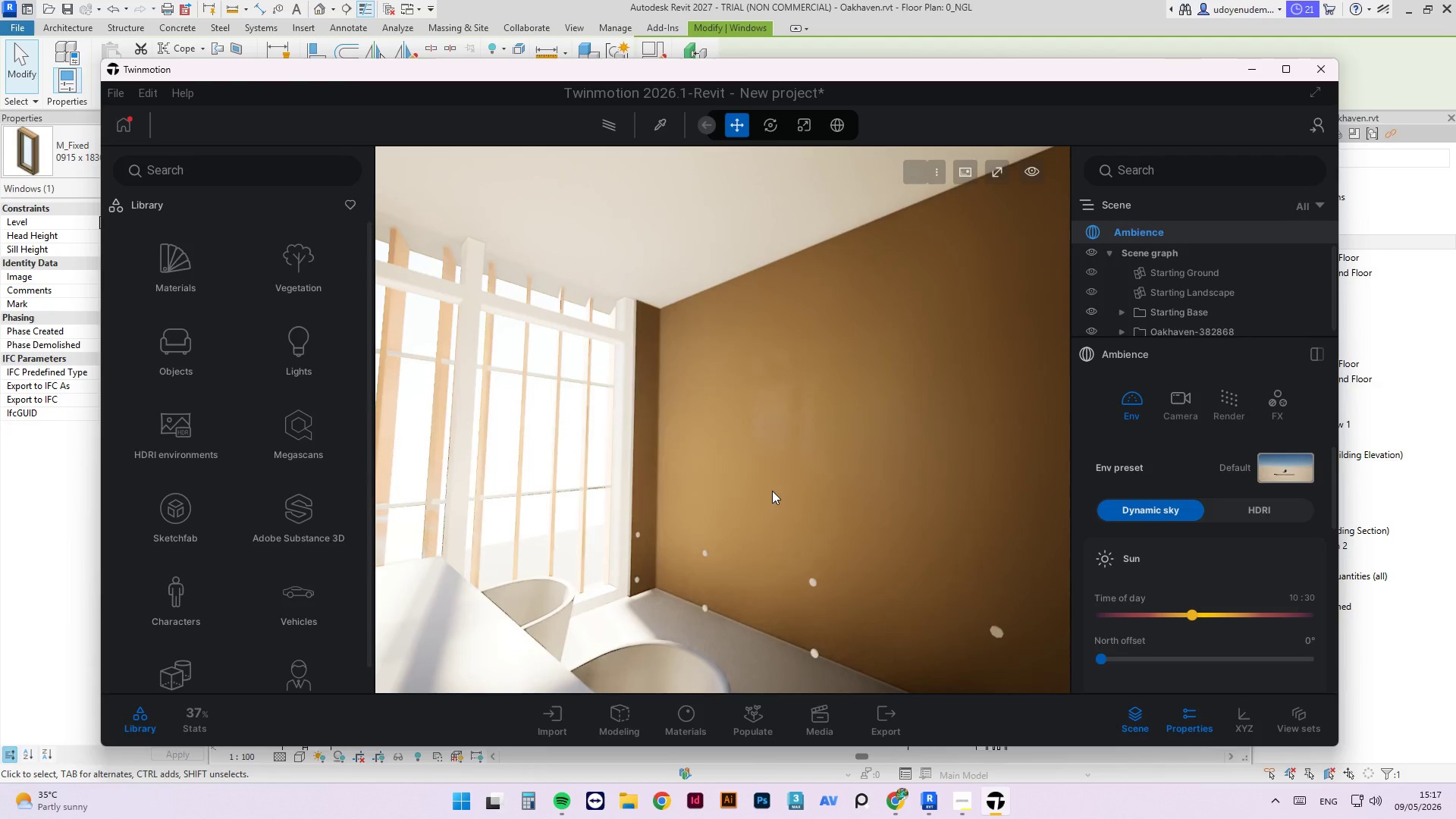 
scroll: coordinate [665, 529], scroll_direction: down, amount: 5.0
 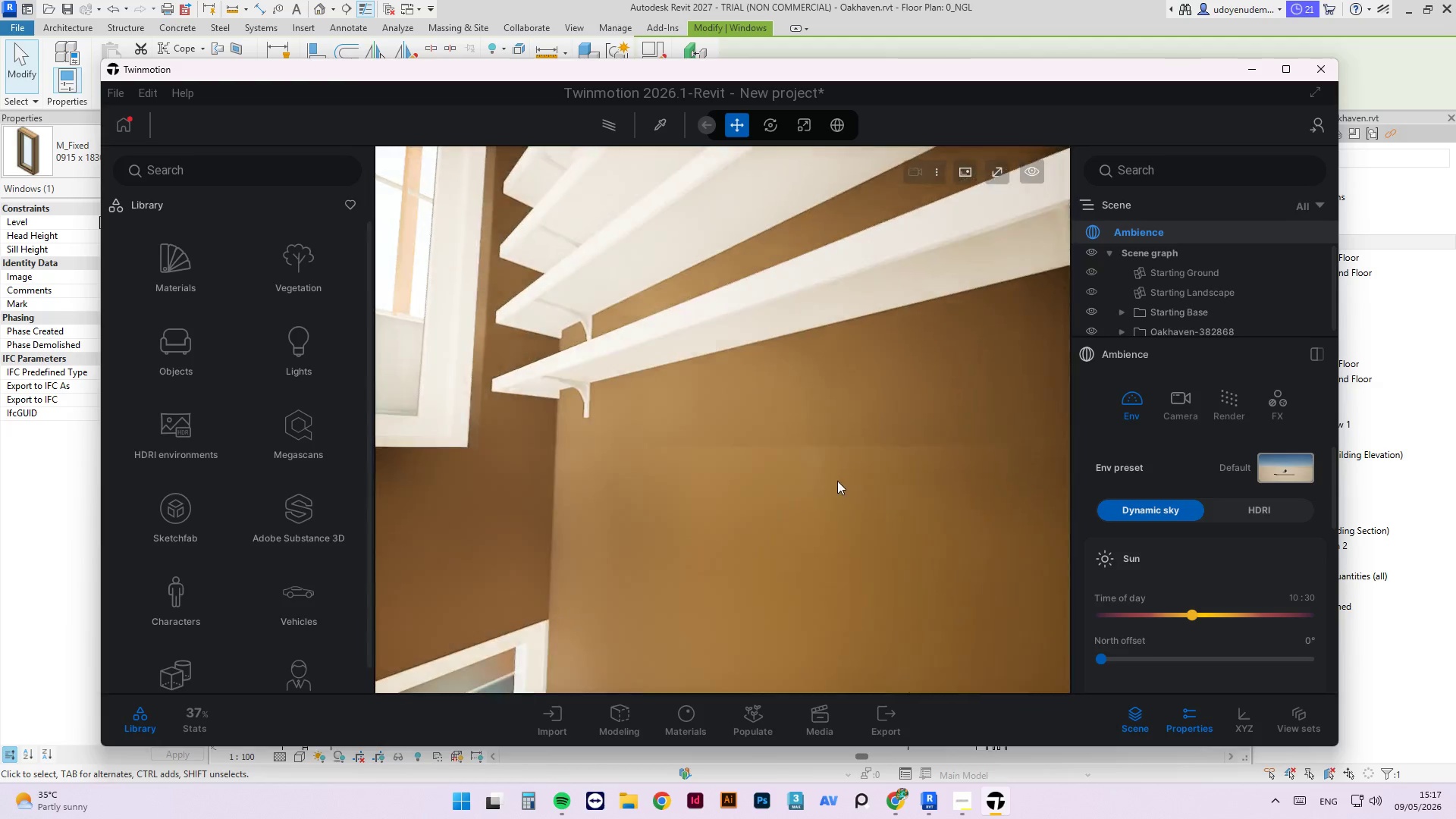 
scroll: coordinate [837, 479], scroll_direction: up, amount: 3.0
 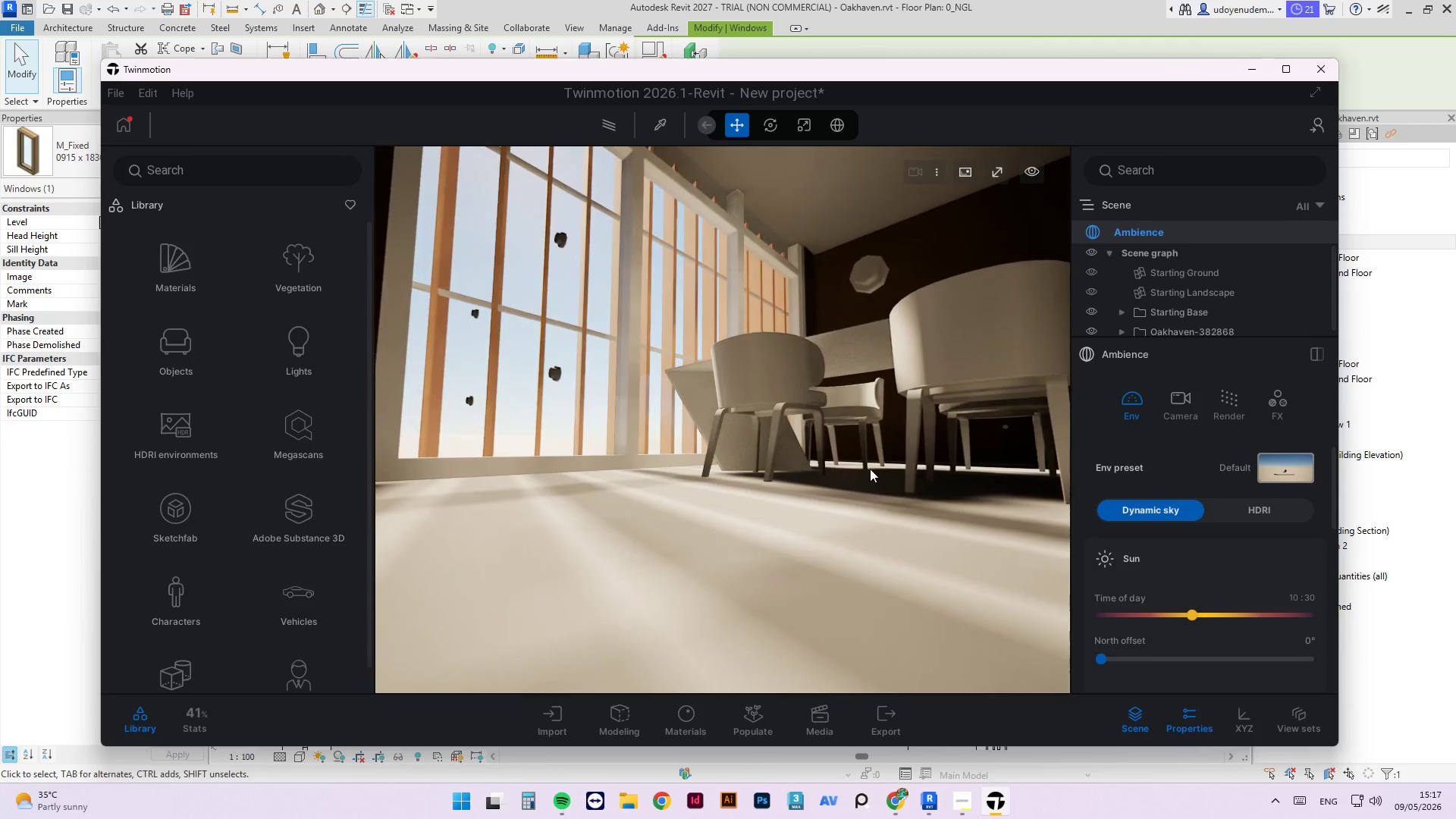 
scroll: coordinate [791, 465], scroll_direction: down, amount: 7.0
 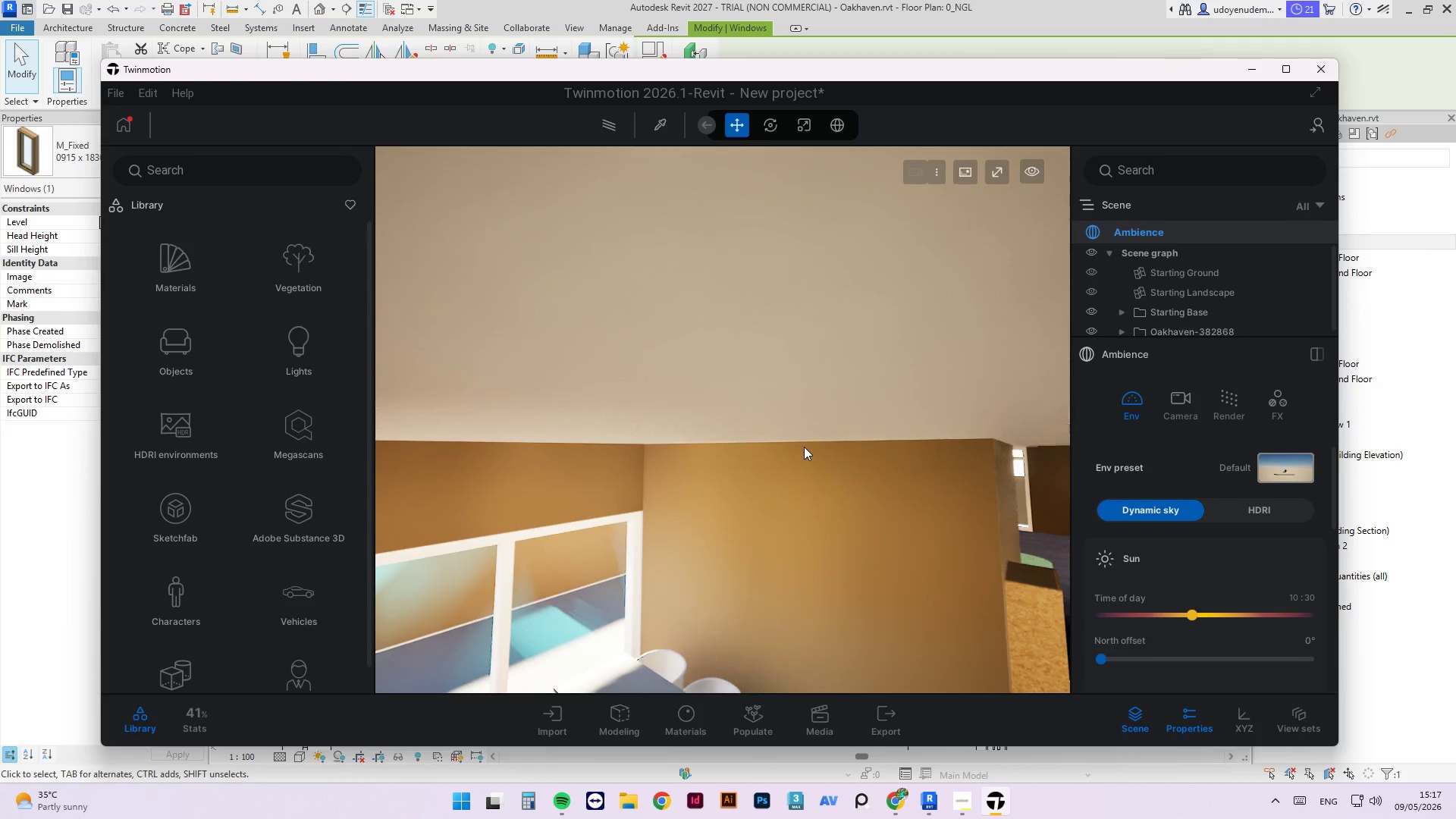 
left_click_drag(start_coordinate=[804, 445], to_coordinate=[884, 480])
 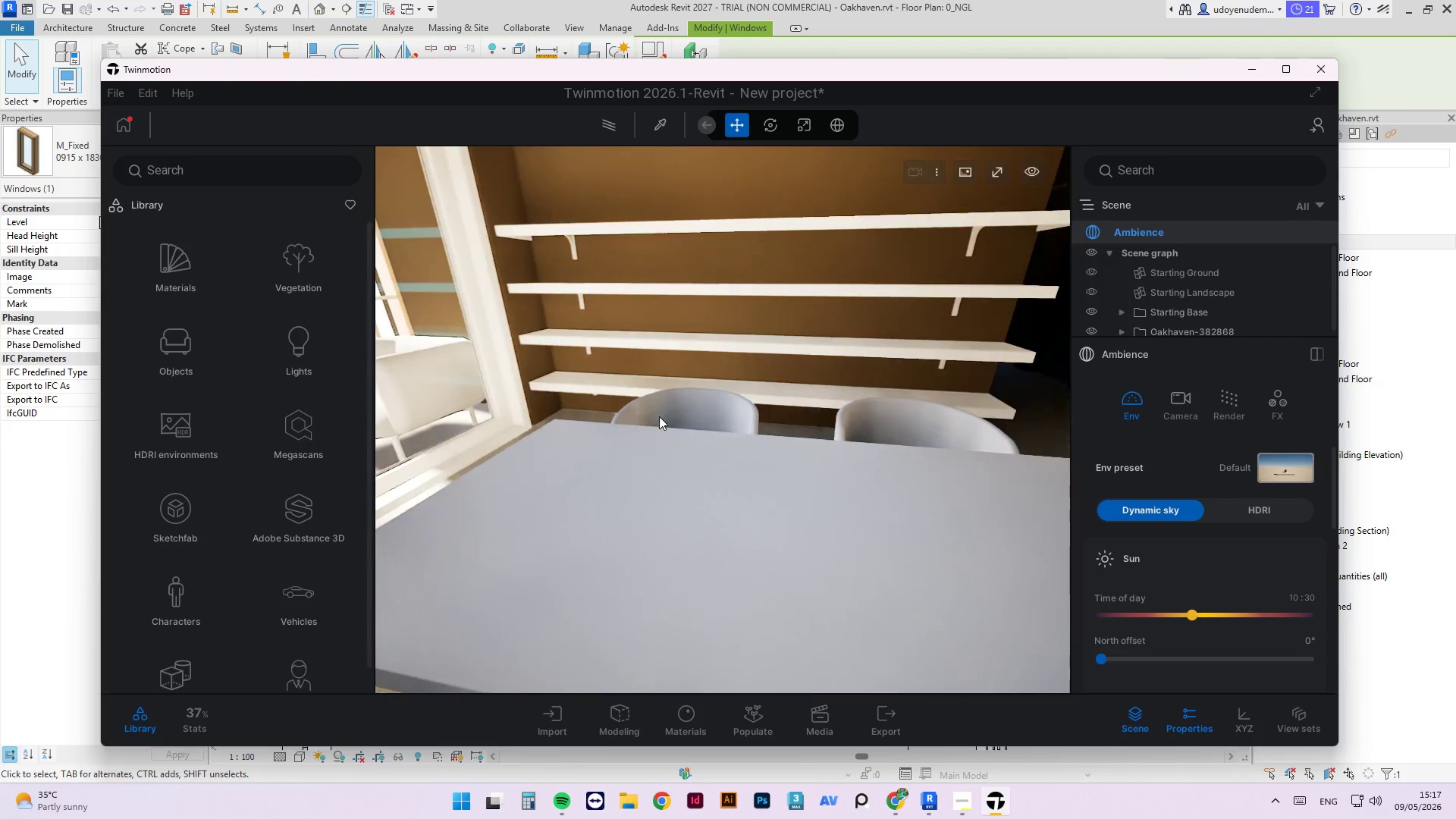 
scroll: coordinate [581, 415], scroll_direction: down, amount: 6.0
 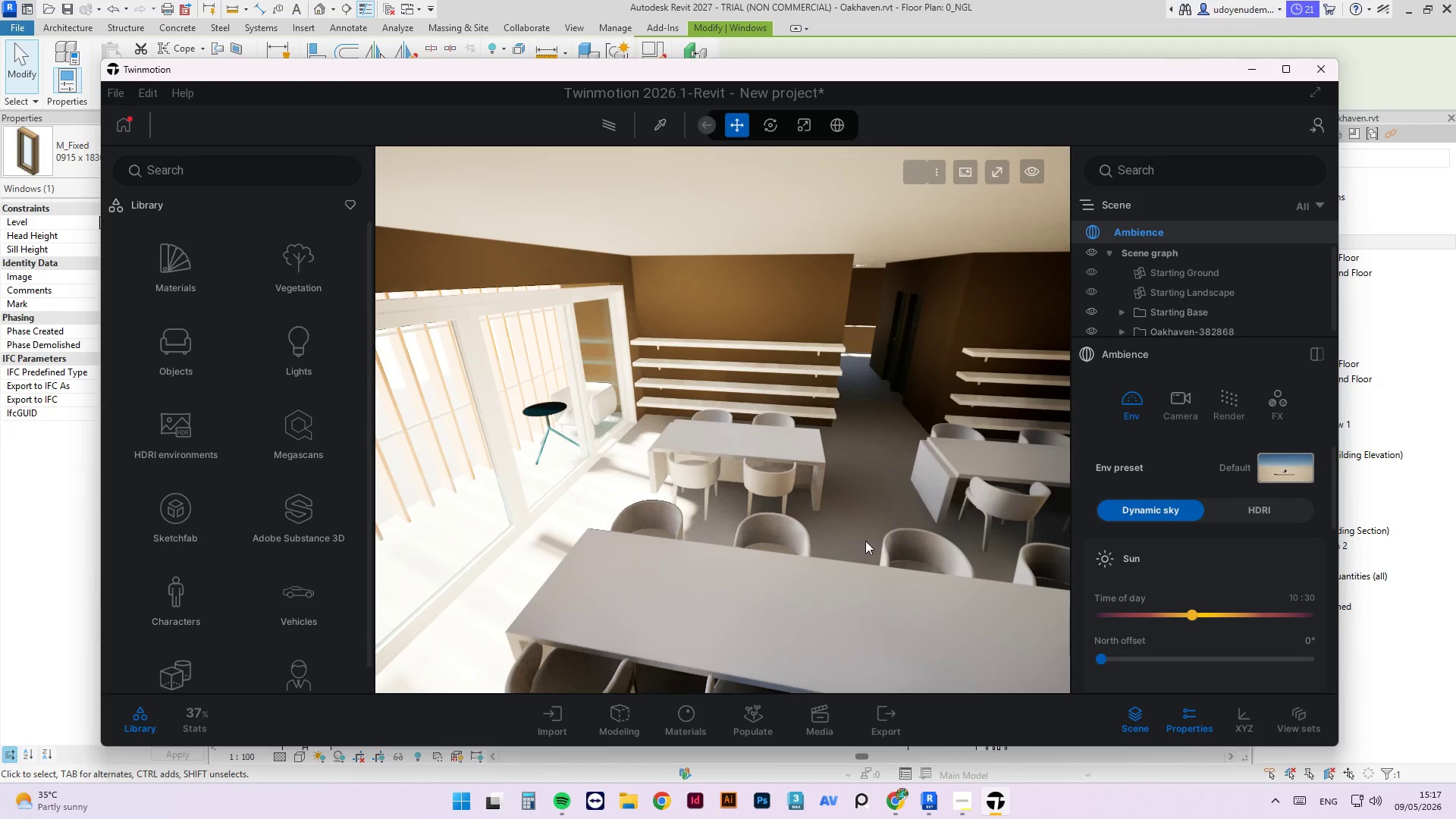 
left_click_drag(start_coordinate=[738, 491], to_coordinate=[804, 475])
 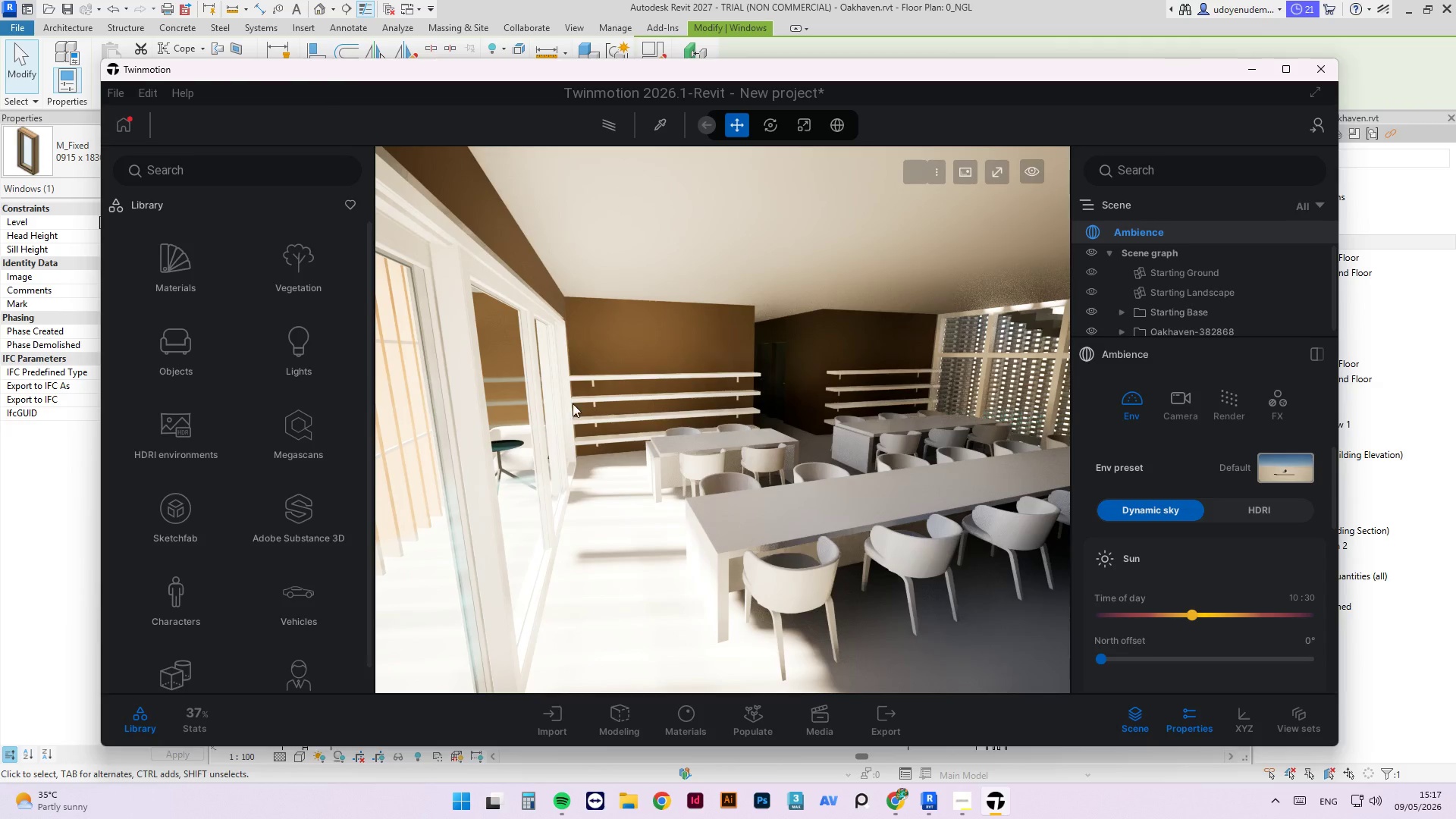 
scroll: coordinate [595, 458], scroll_direction: down, amount: 1.0
 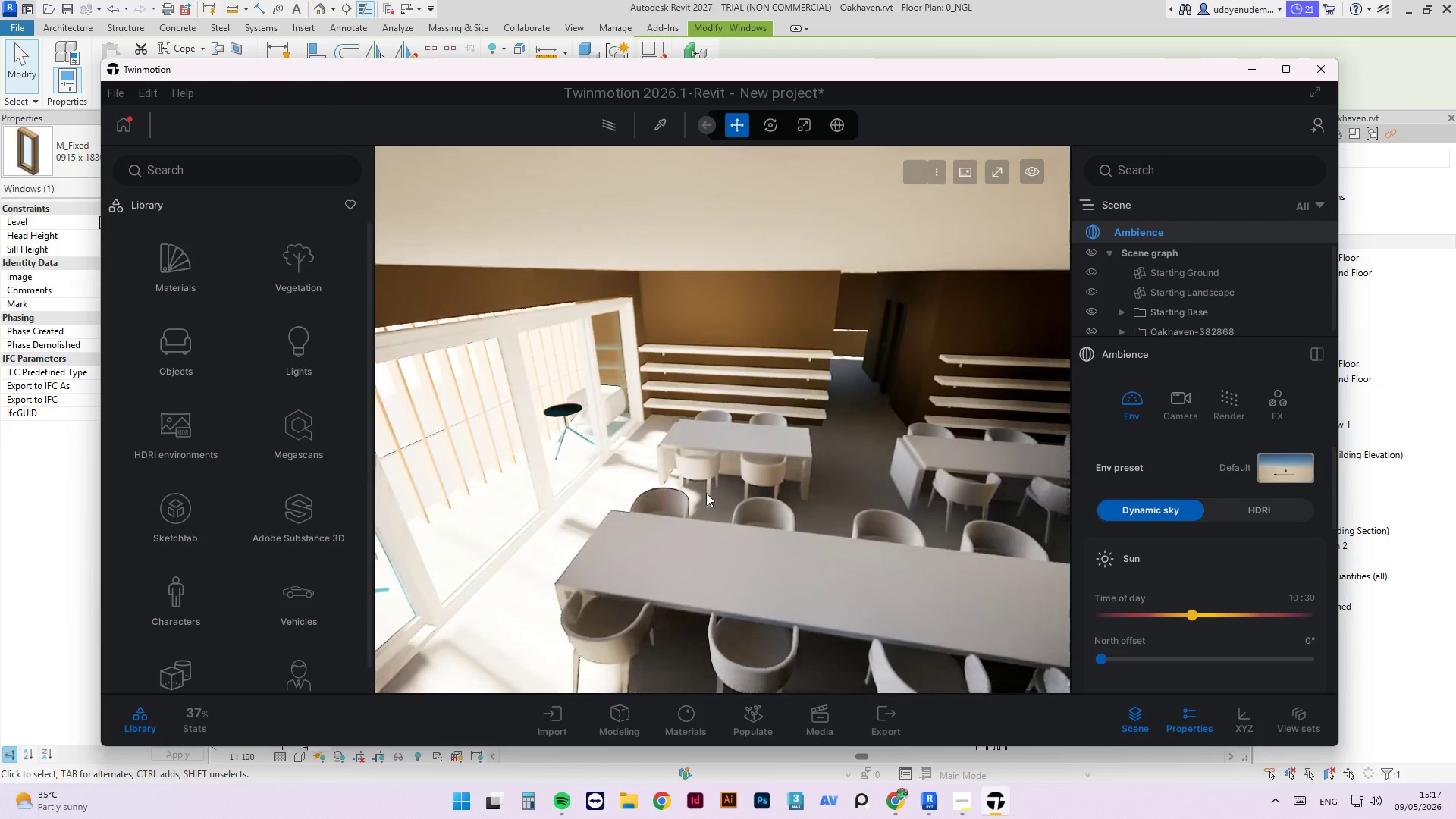 
left_click_drag(start_coordinate=[482, 457], to_coordinate=[535, 441])
 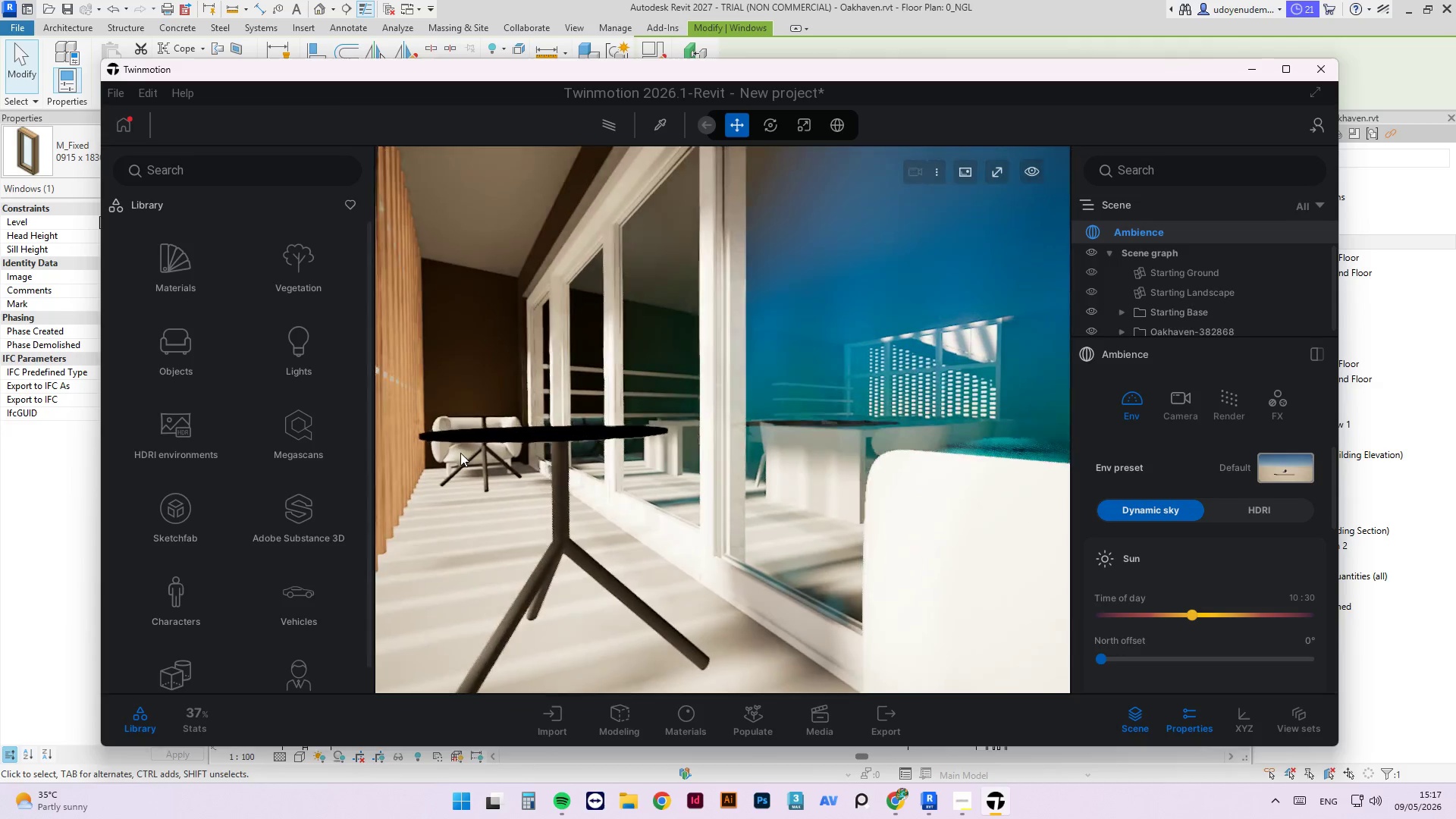 
scroll: coordinate [877, 512], scroll_direction: up, amount: 9.0
 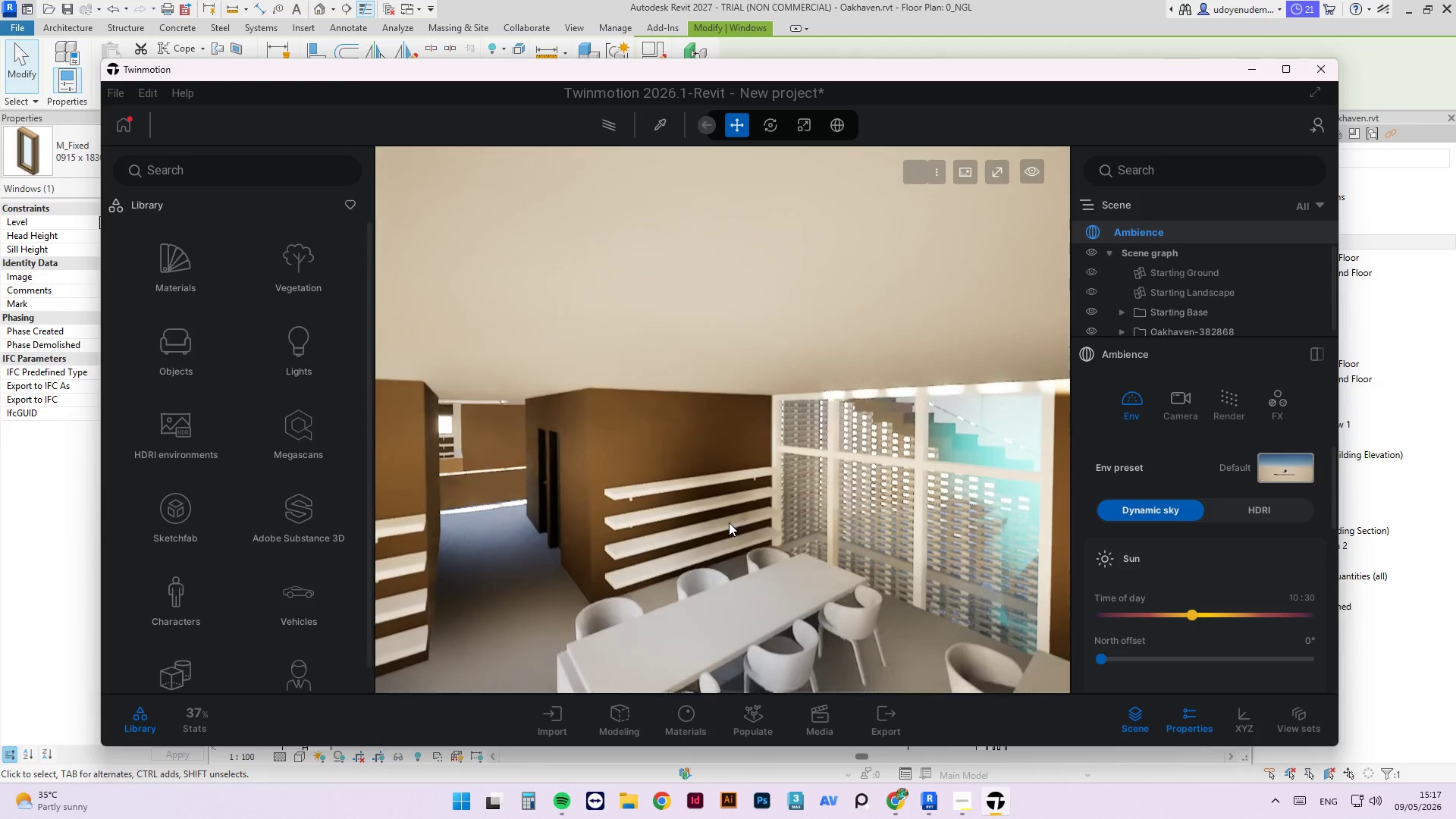 
wait(5.05)
 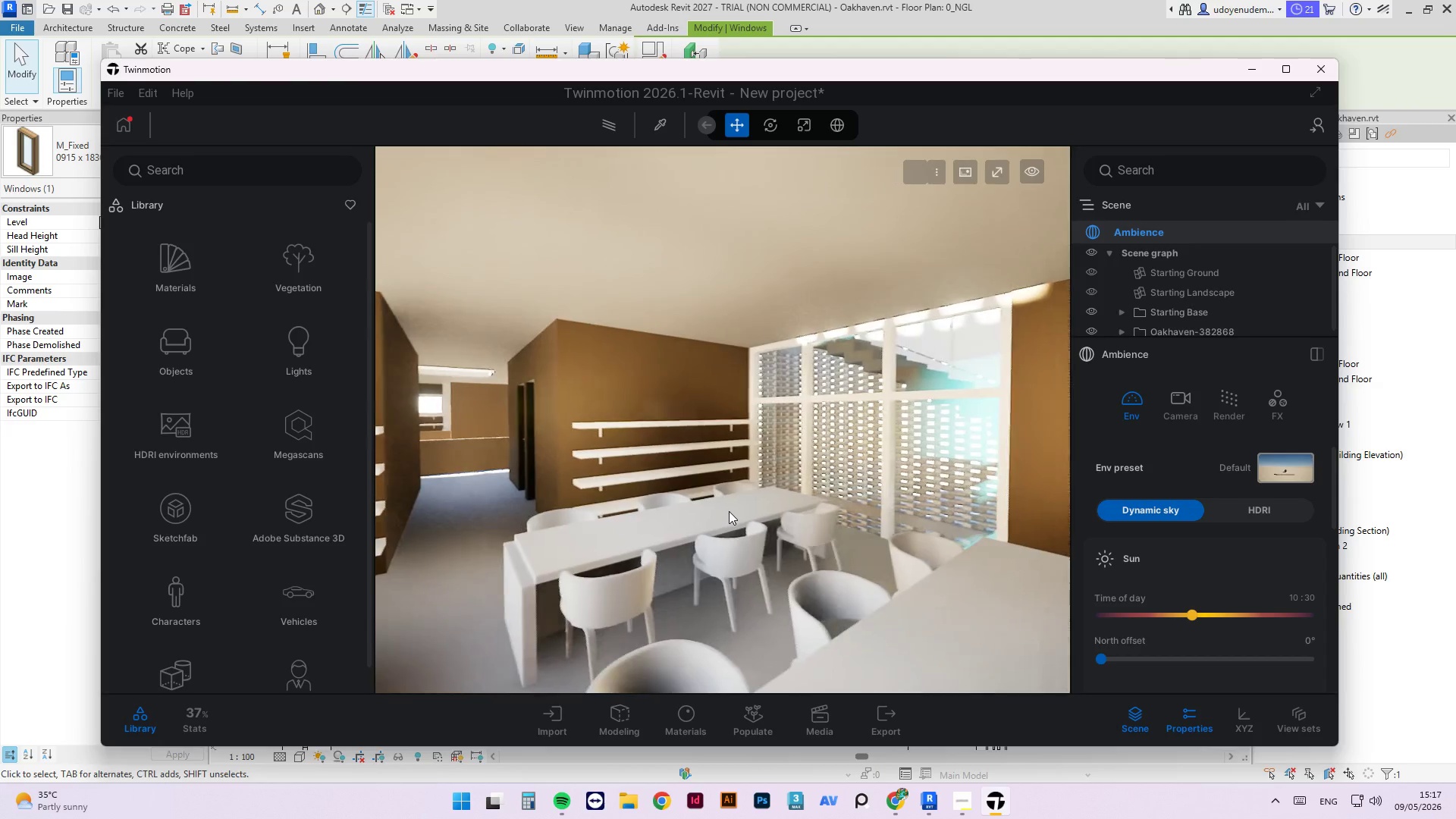 
middle_click([727, 519])
 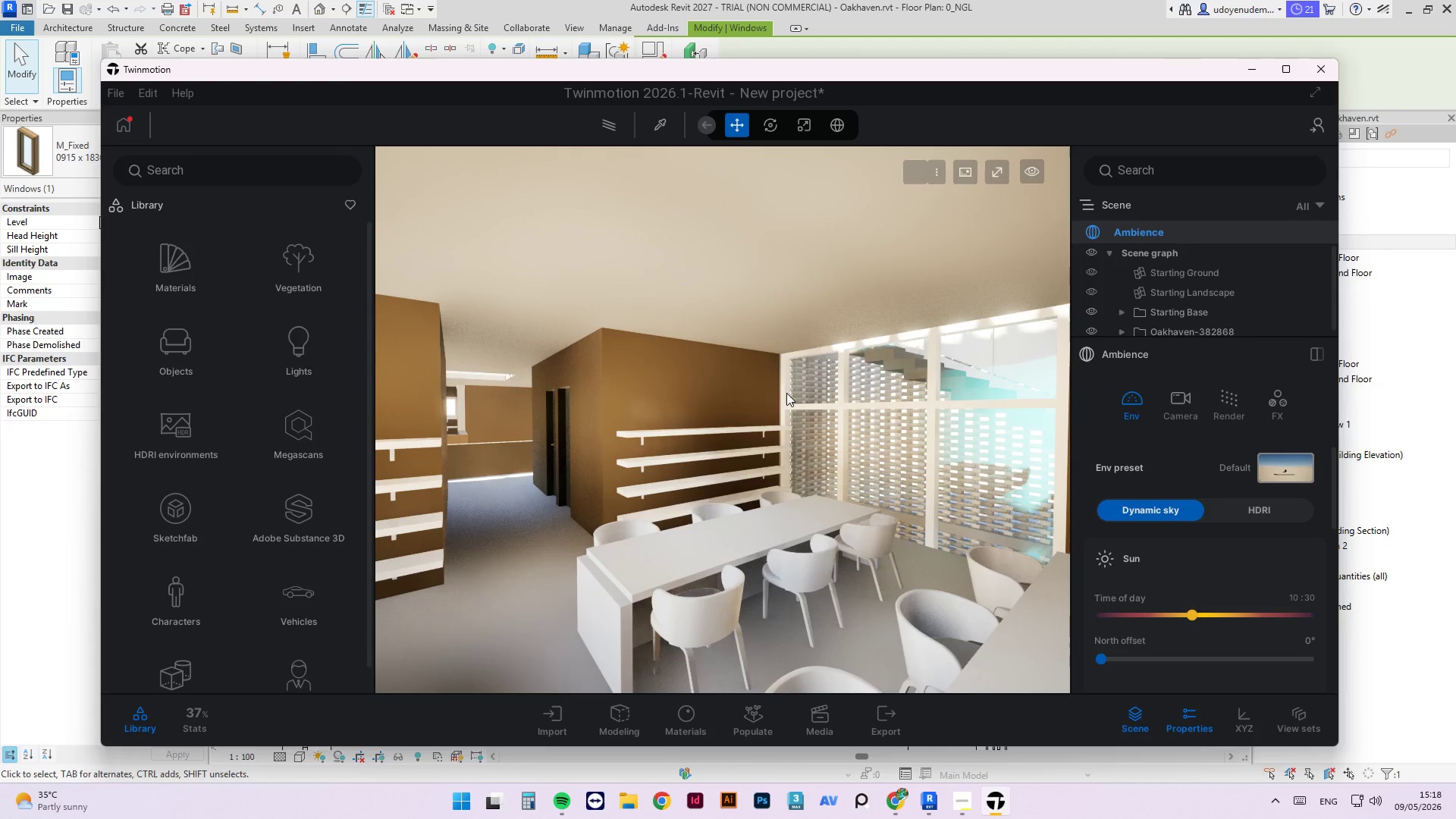 
scroll: coordinate [941, 443], scroll_direction: none, amount: 0.0
 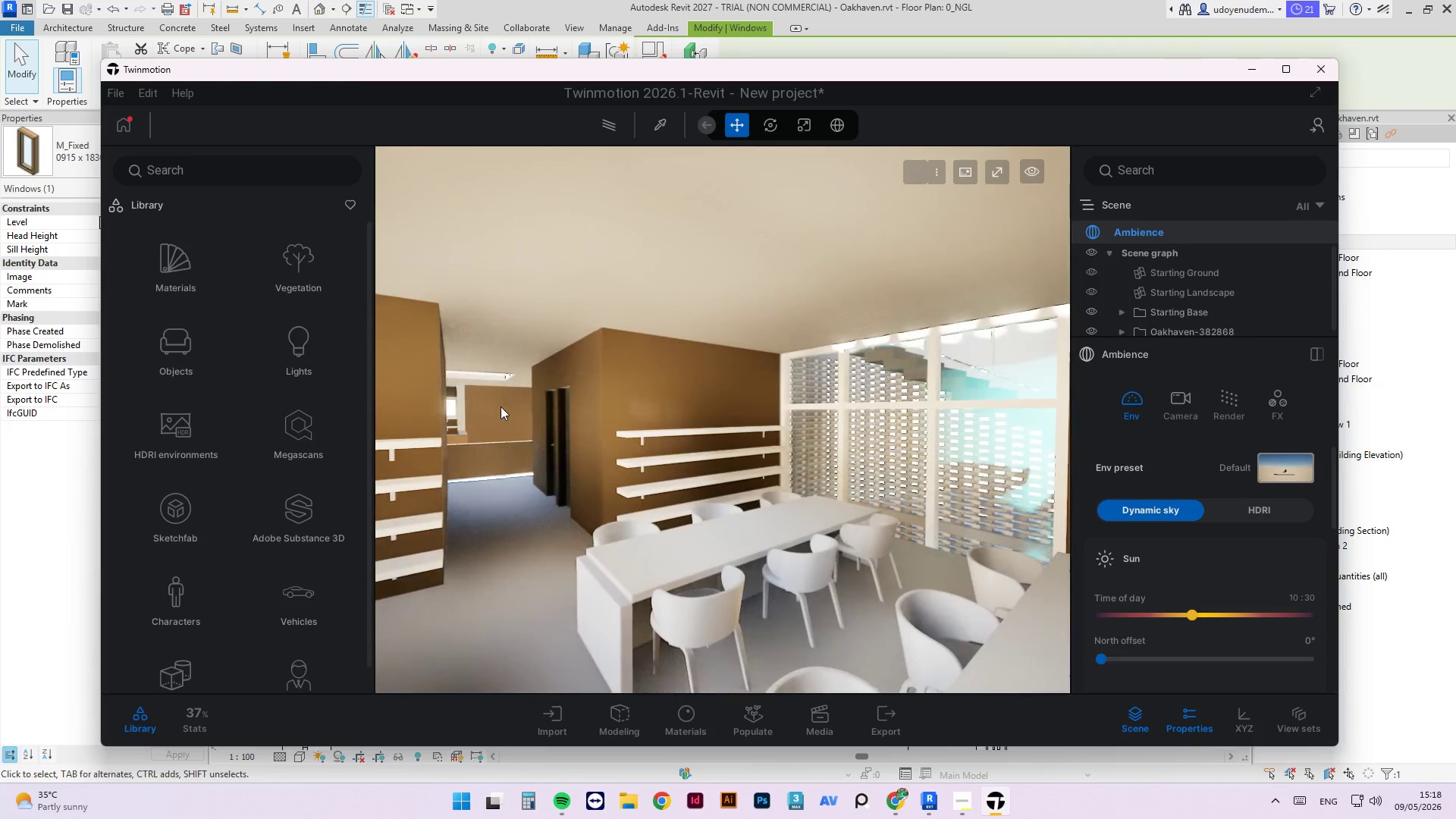 
left_click_drag(start_coordinate=[500, 406], to_coordinate=[460, 403])
 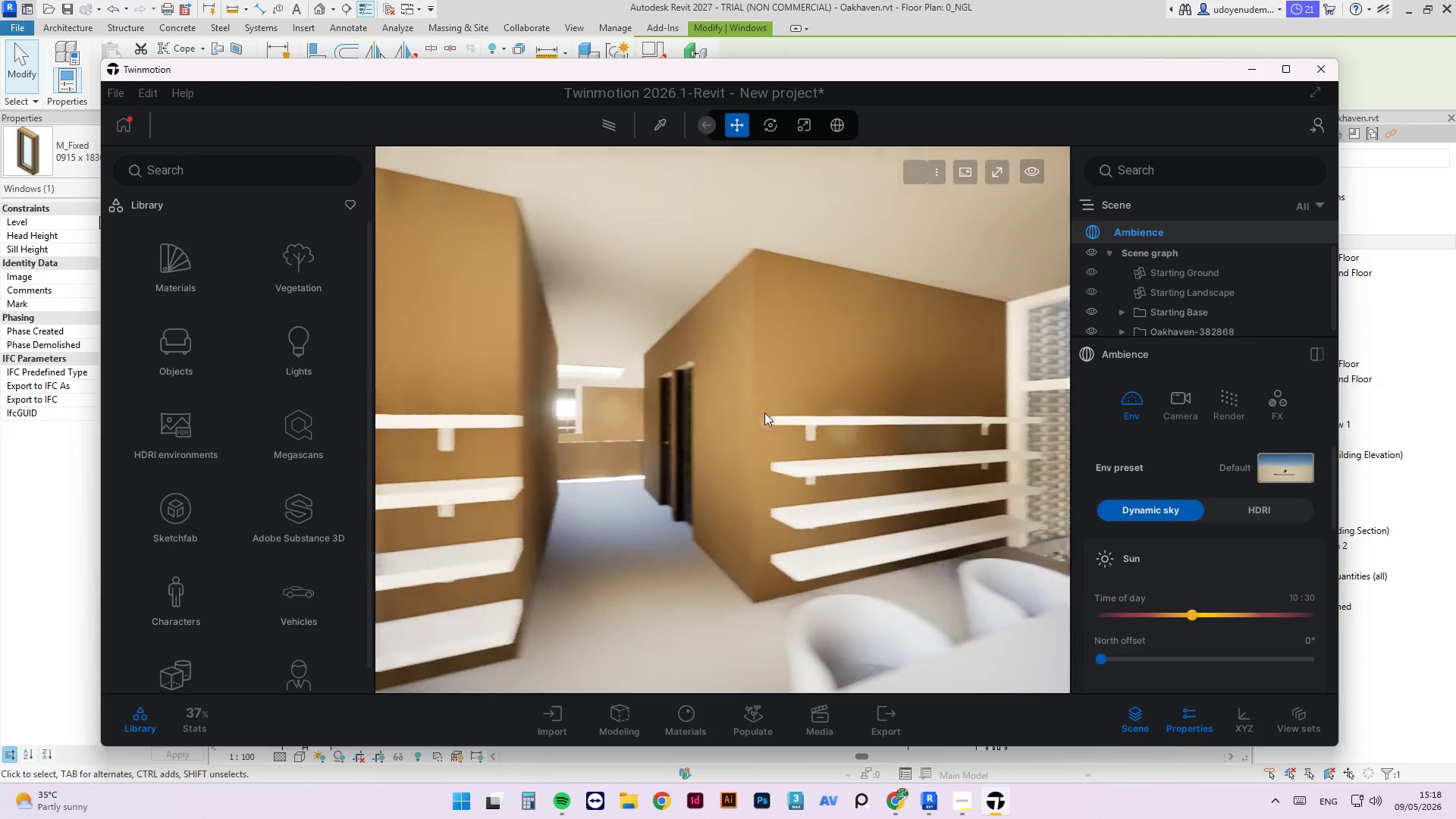 
scroll: coordinate [610, 419], scroll_direction: up, amount: 11.0
 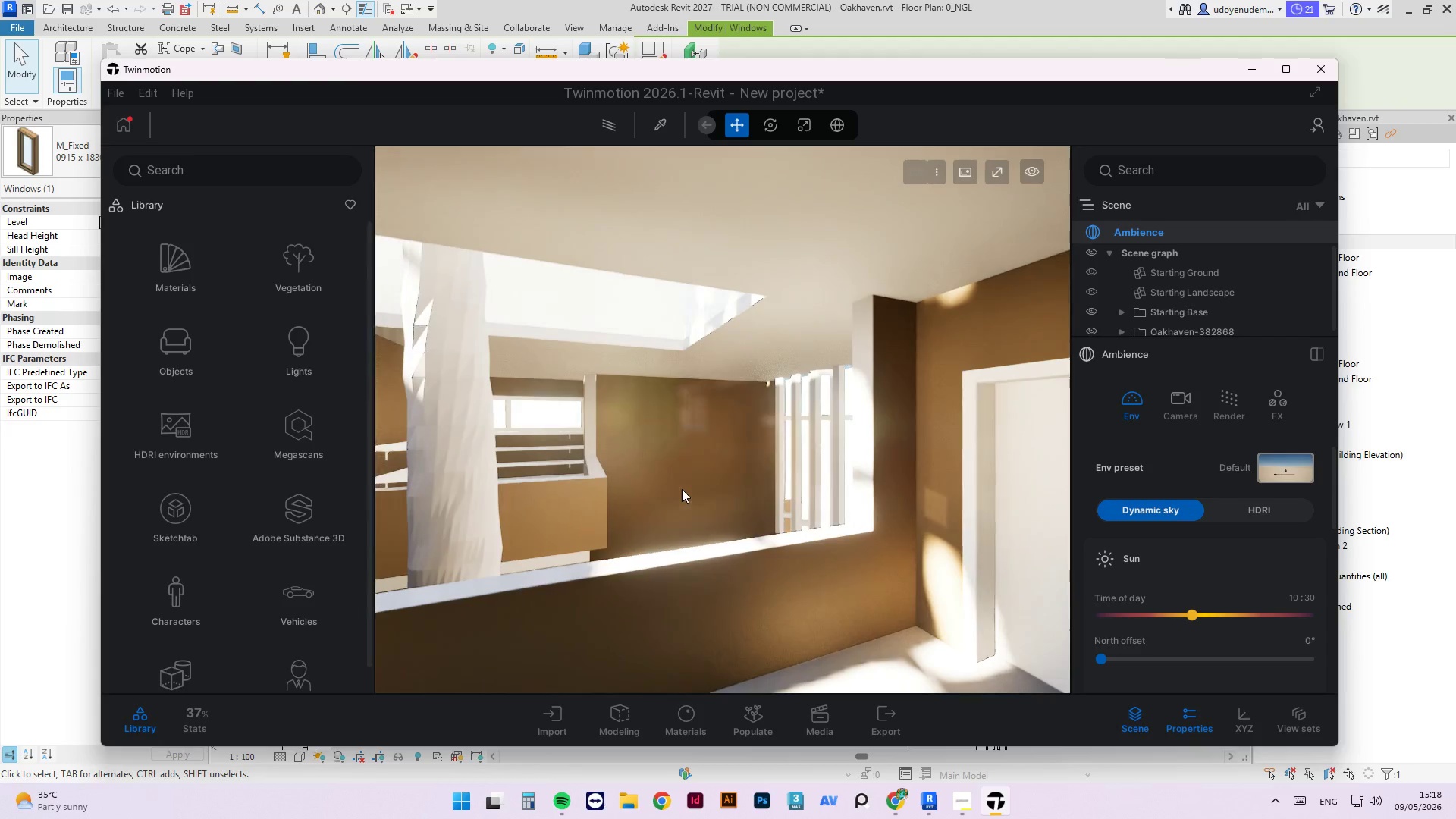 
left_click_drag(start_coordinate=[682, 482], to_coordinate=[648, 479])
 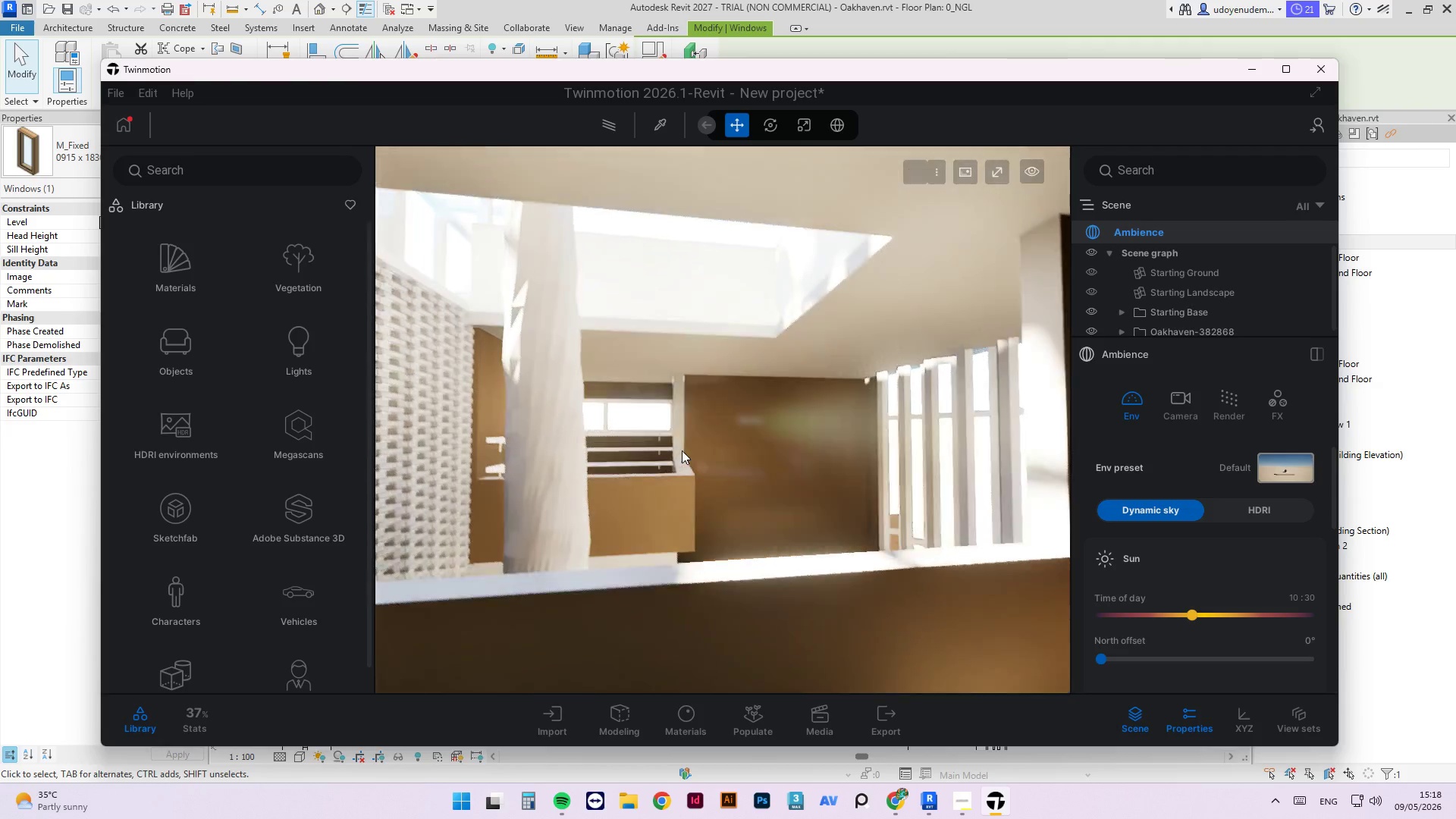 
scroll: coordinate [691, 485], scroll_direction: up, amount: 1.0
 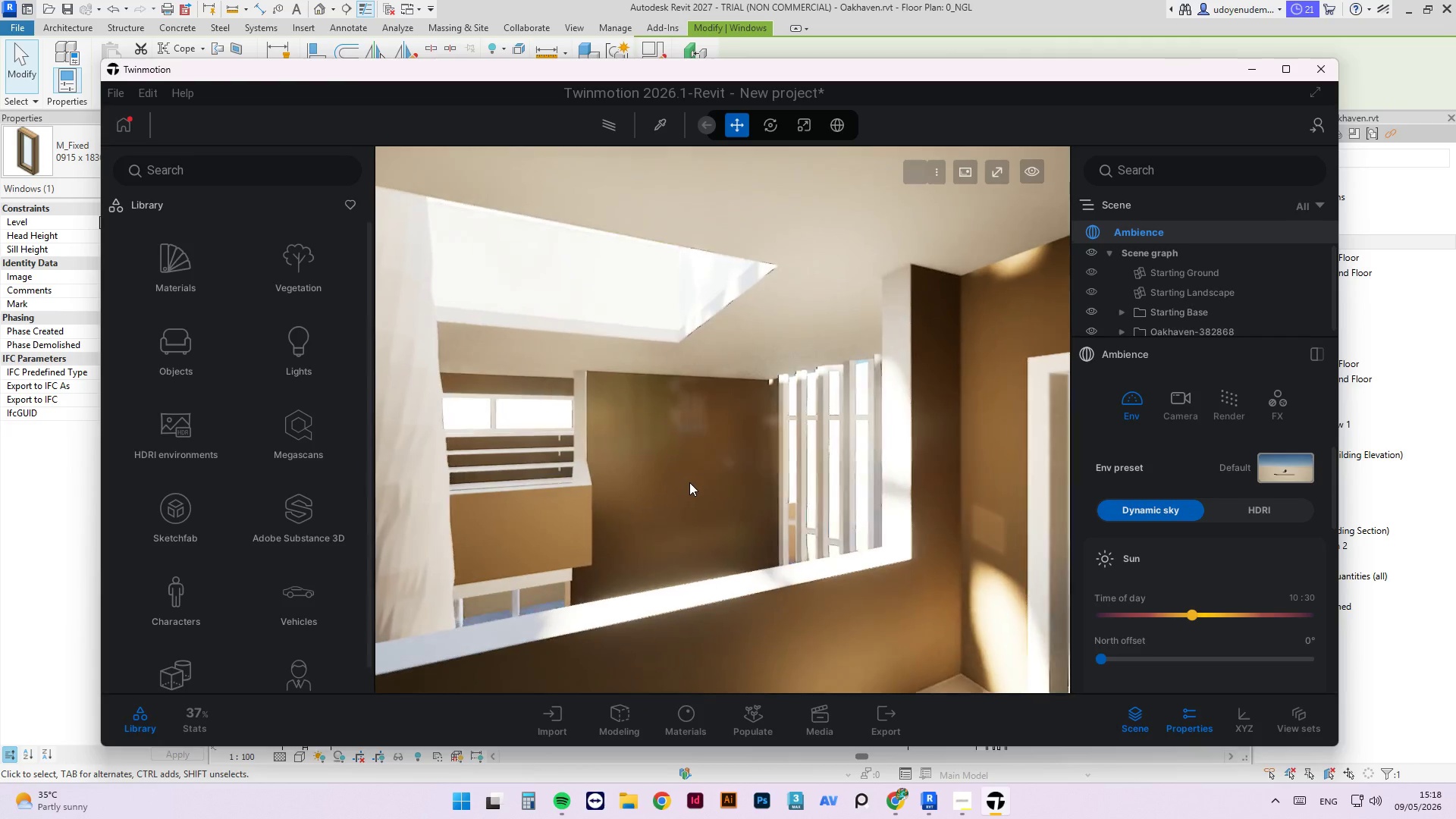 
wait(16.27)
 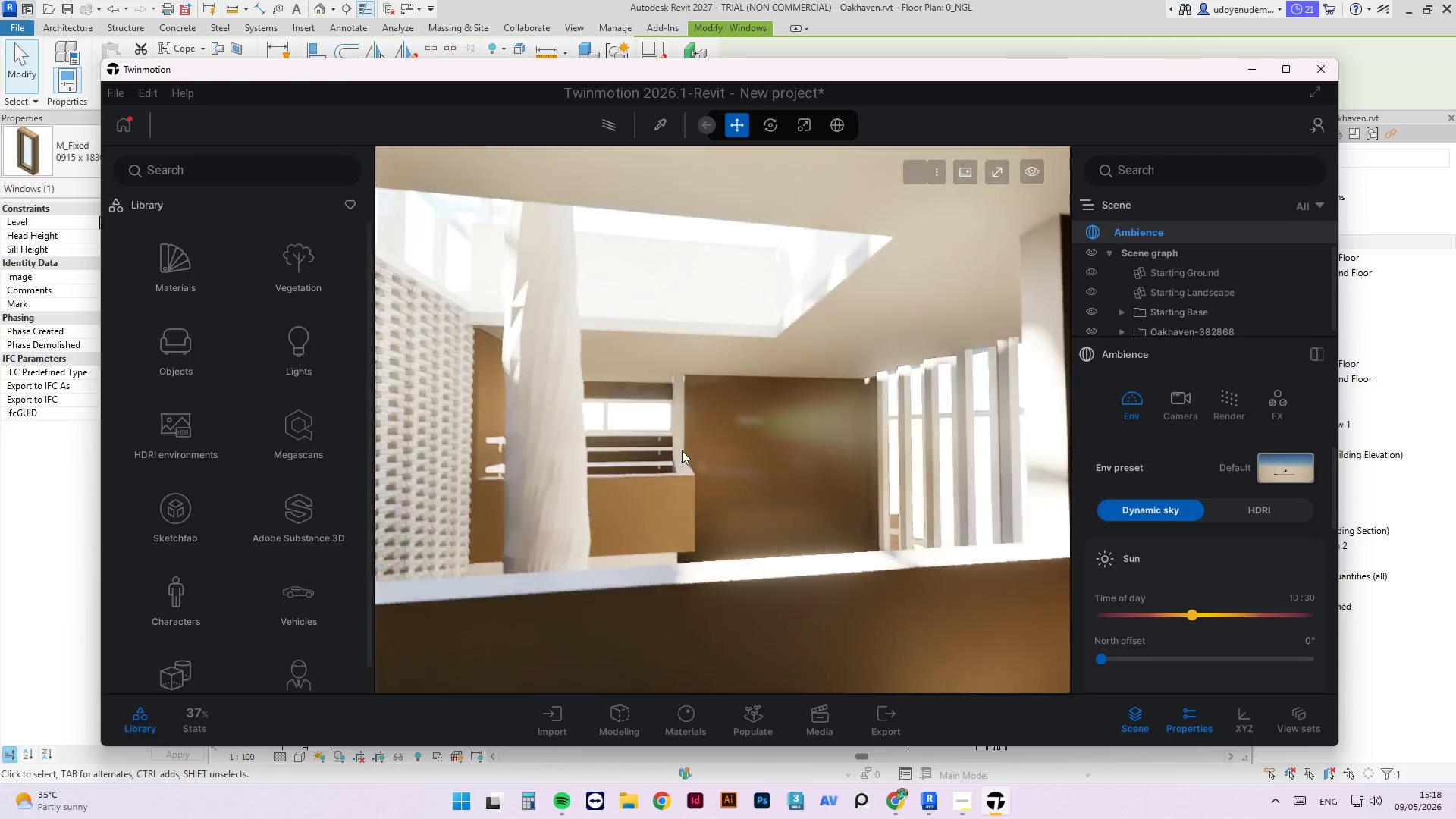 
scroll: coordinate [703, 507], scroll_direction: up, amount: 5.0
 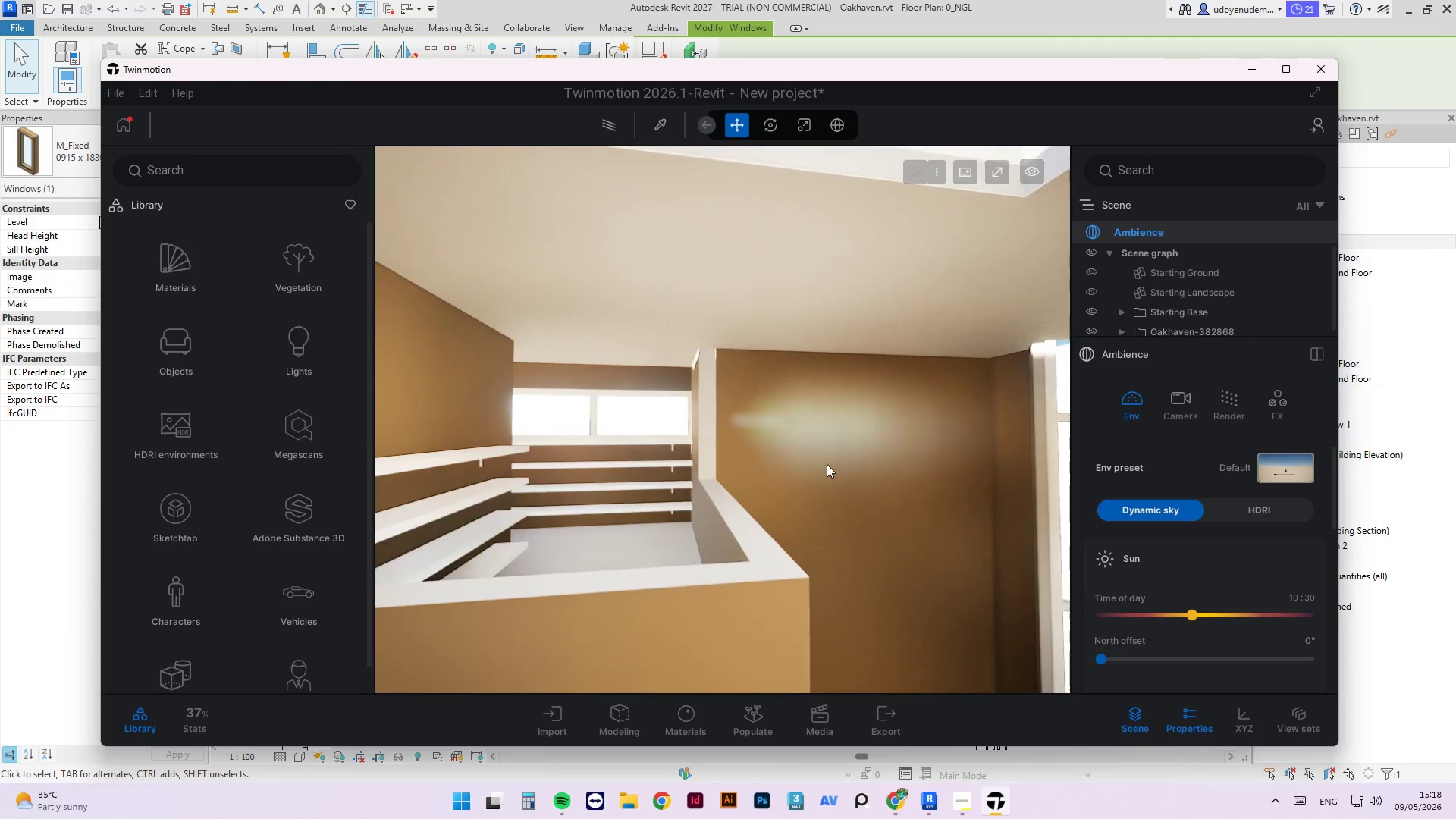 
left_click_drag(start_coordinate=[827, 463], to_coordinate=[729, 465])
 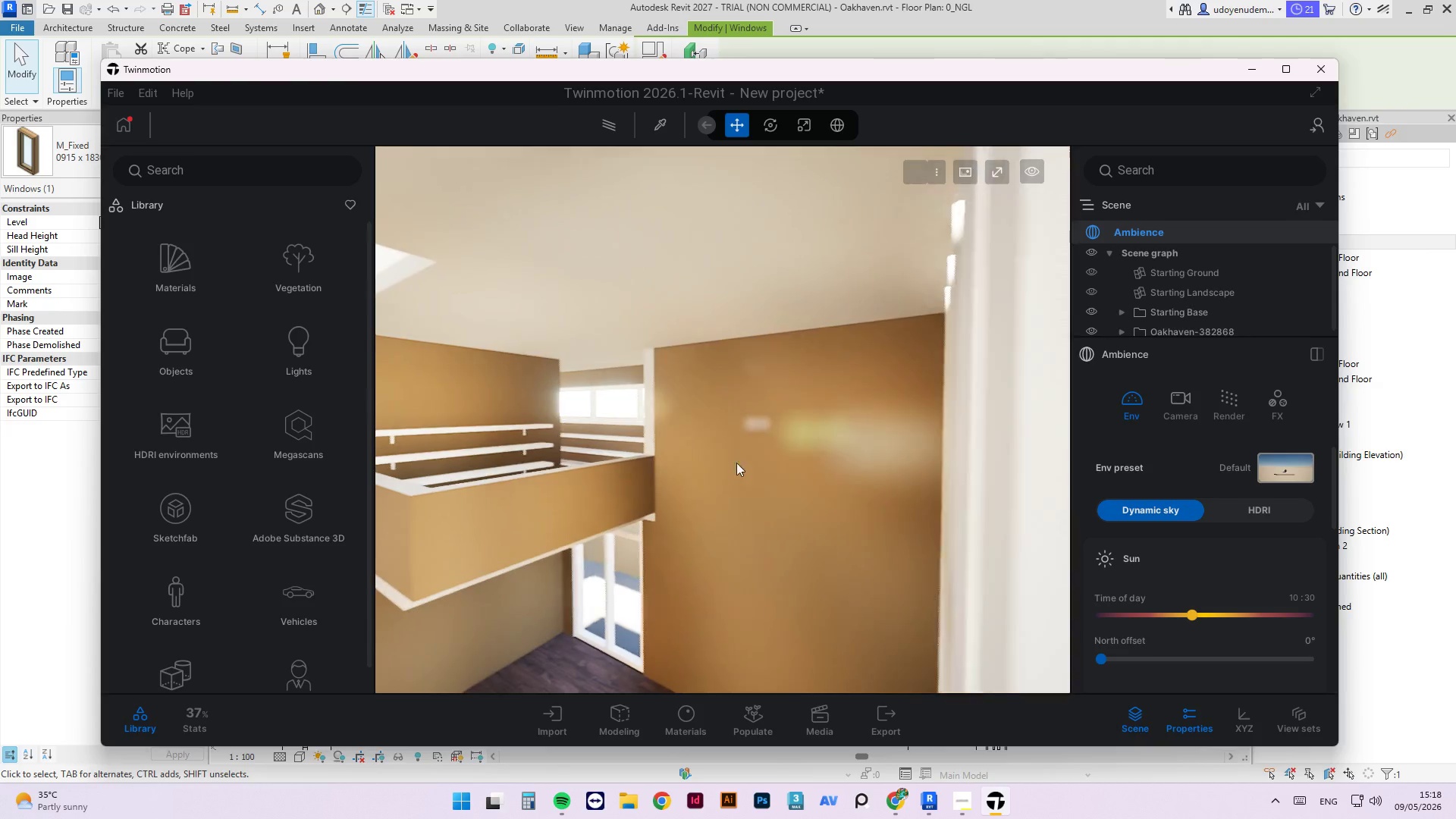 
left_click_drag(start_coordinate=[857, 449], to_coordinate=[483, 438])
 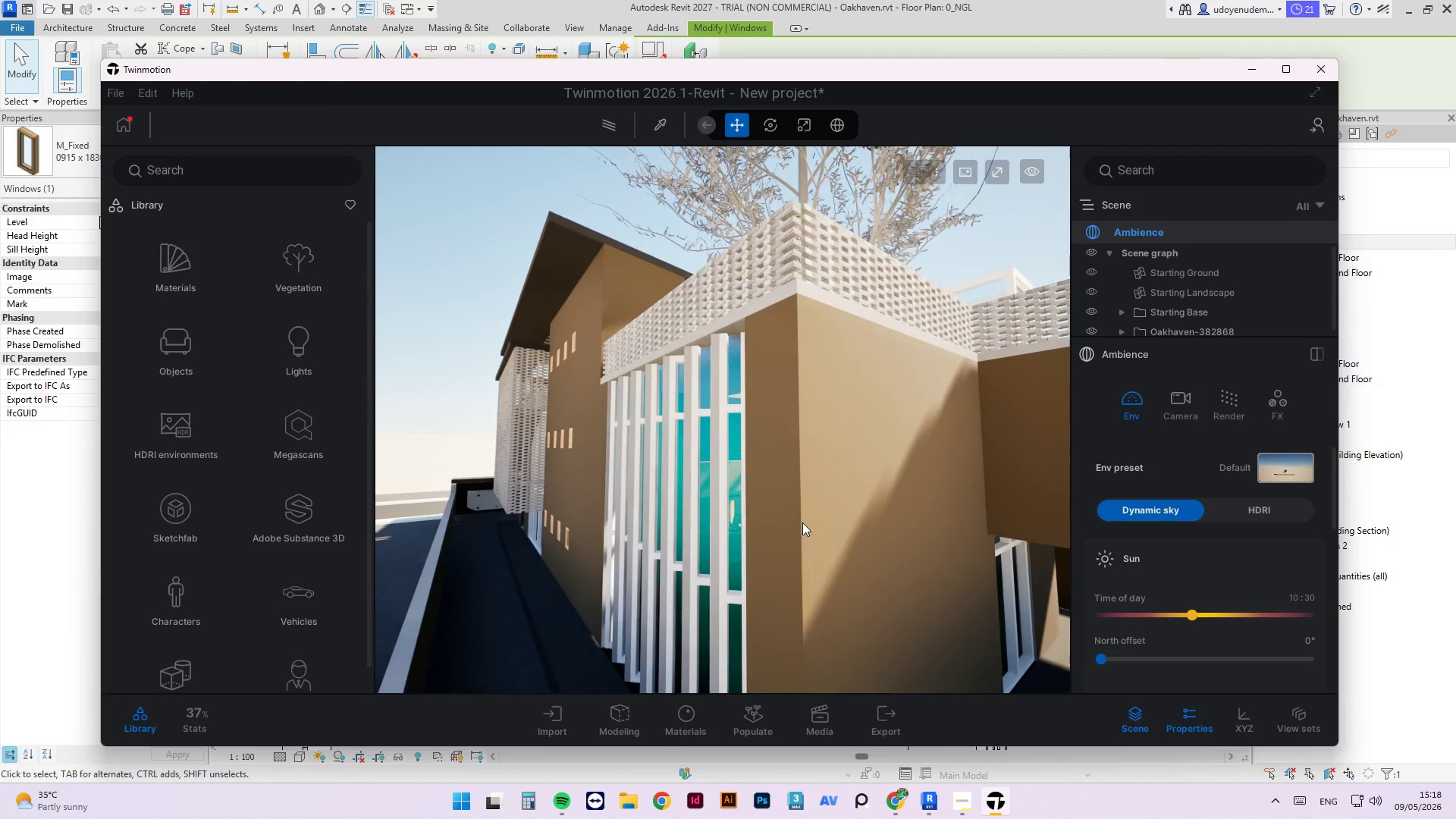 
scroll: coordinate [478, 516], scroll_direction: up, amount: 17.0
 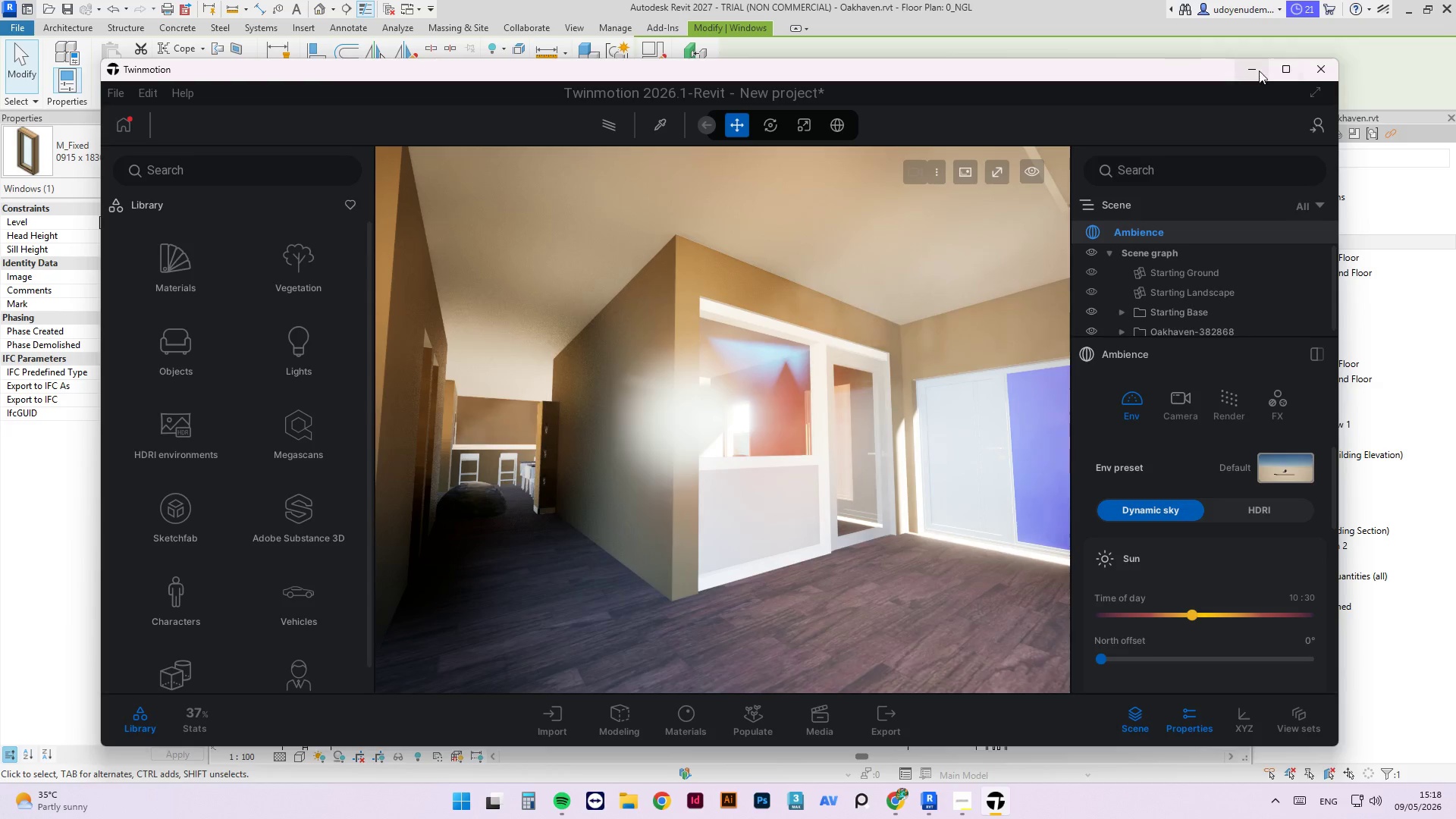 
wait(10.48)
 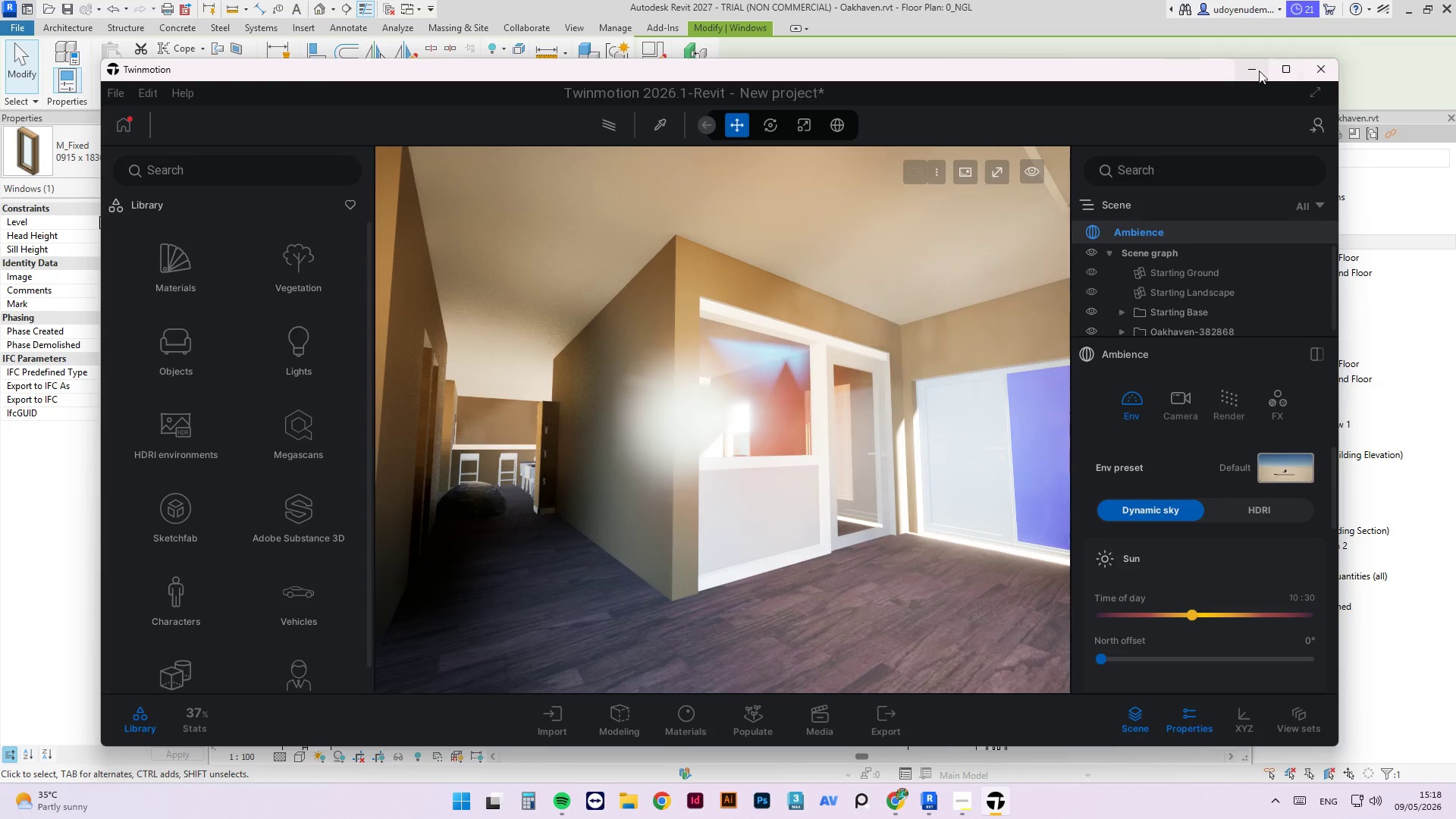 
left_click([1260, 71])
 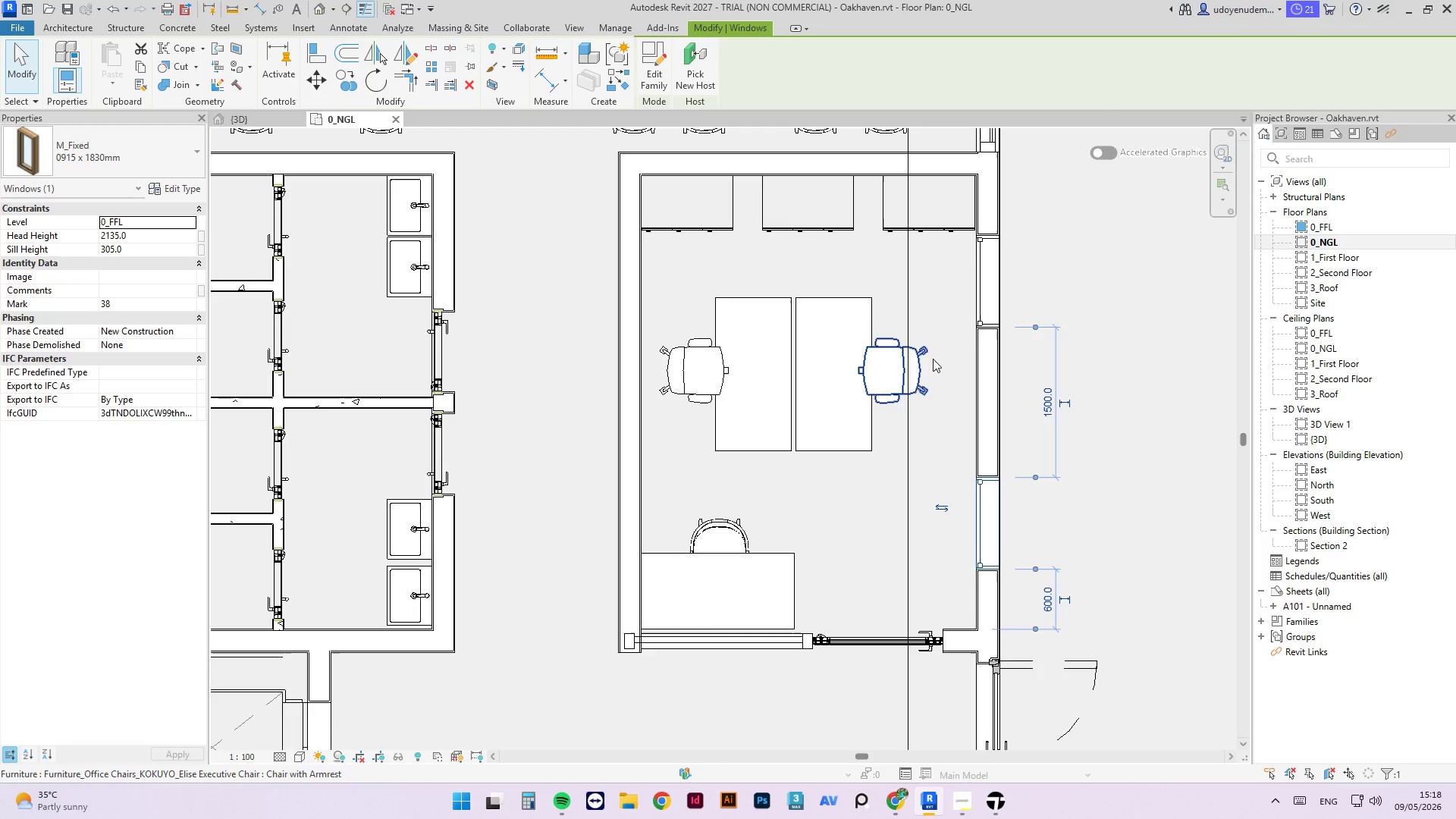 
scroll: coordinate [792, 473], scroll_direction: down, amount: 11.0
 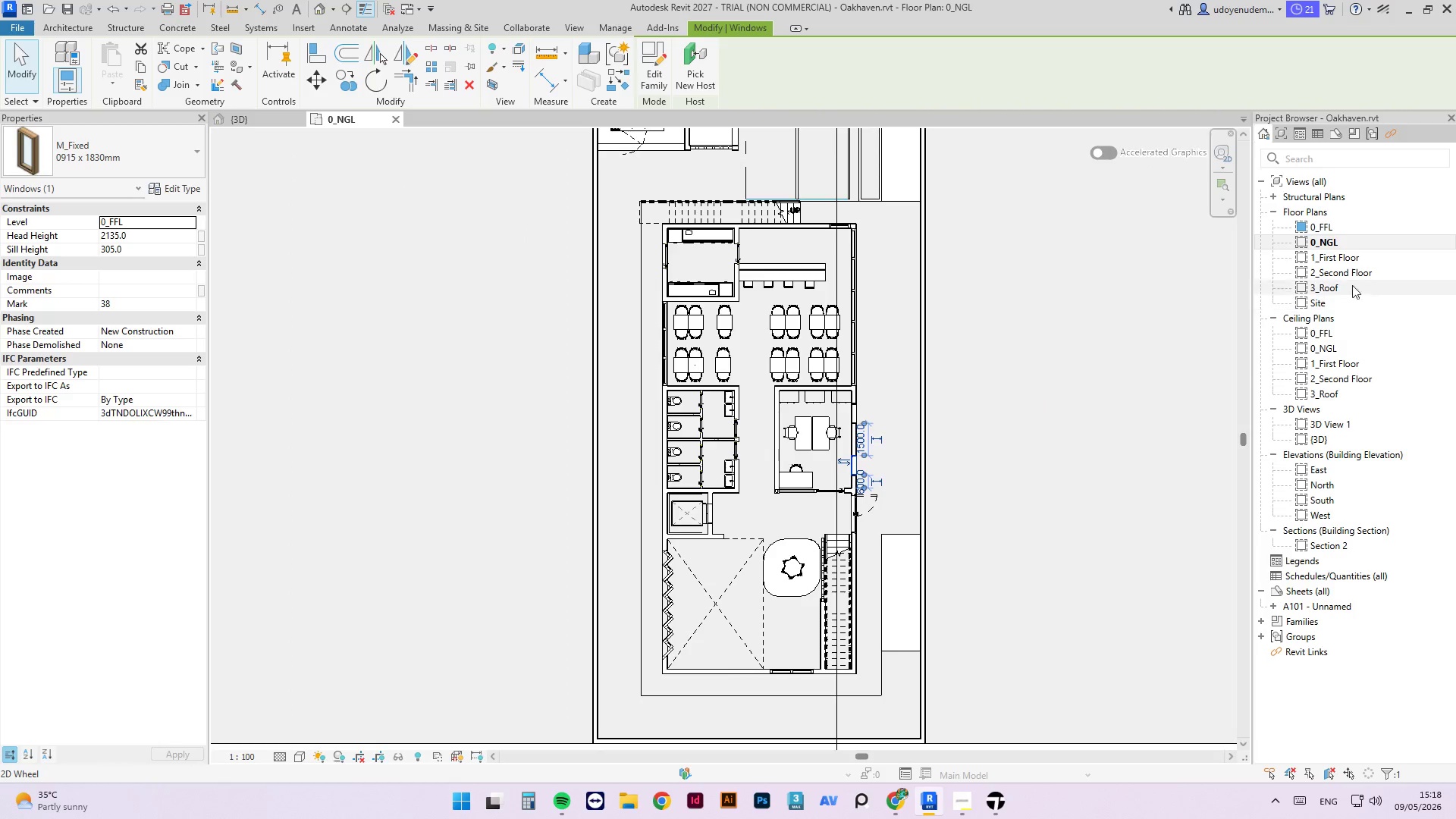 
double_click([1320, 258])
 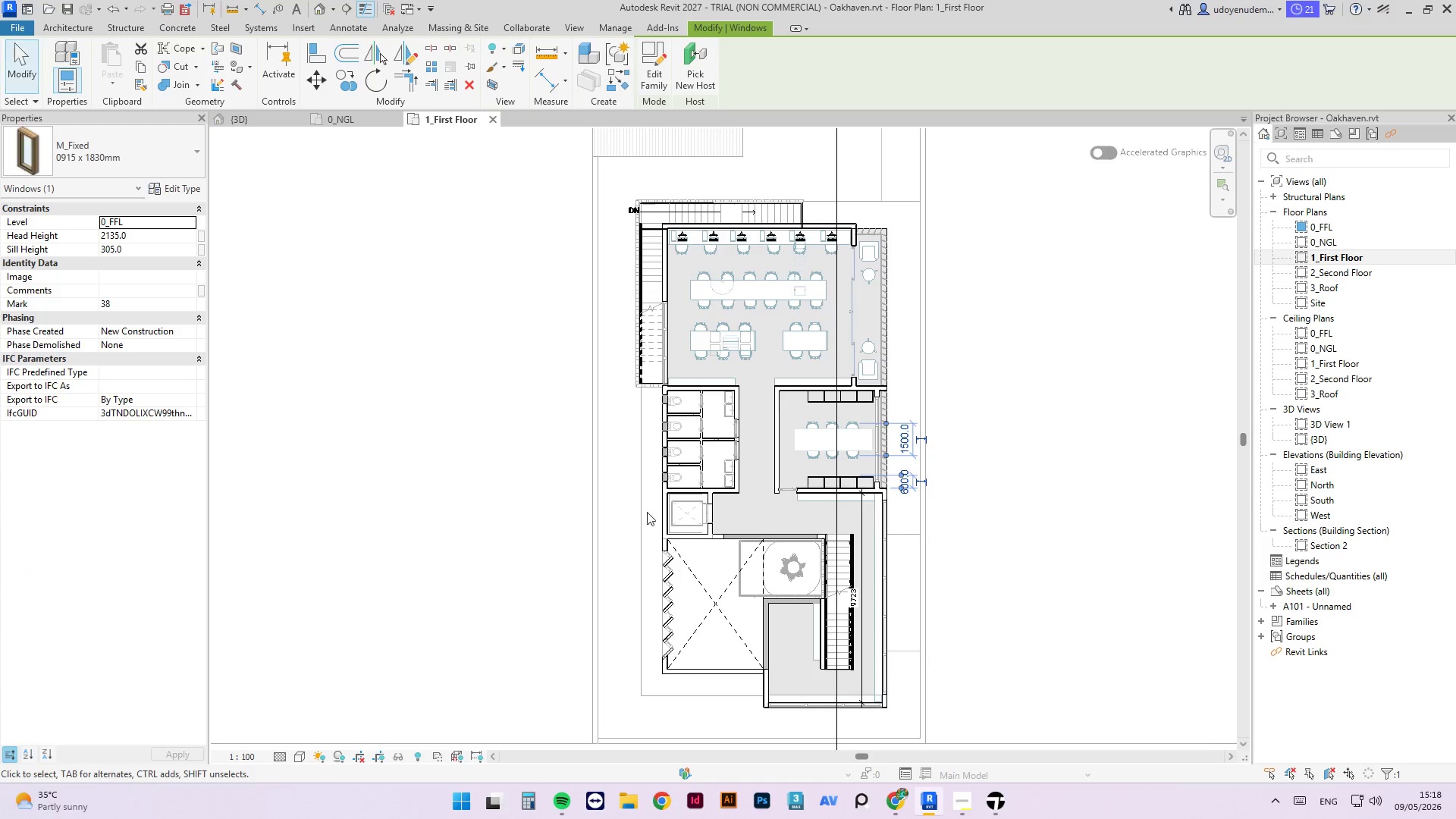 
left_click([776, 613])
 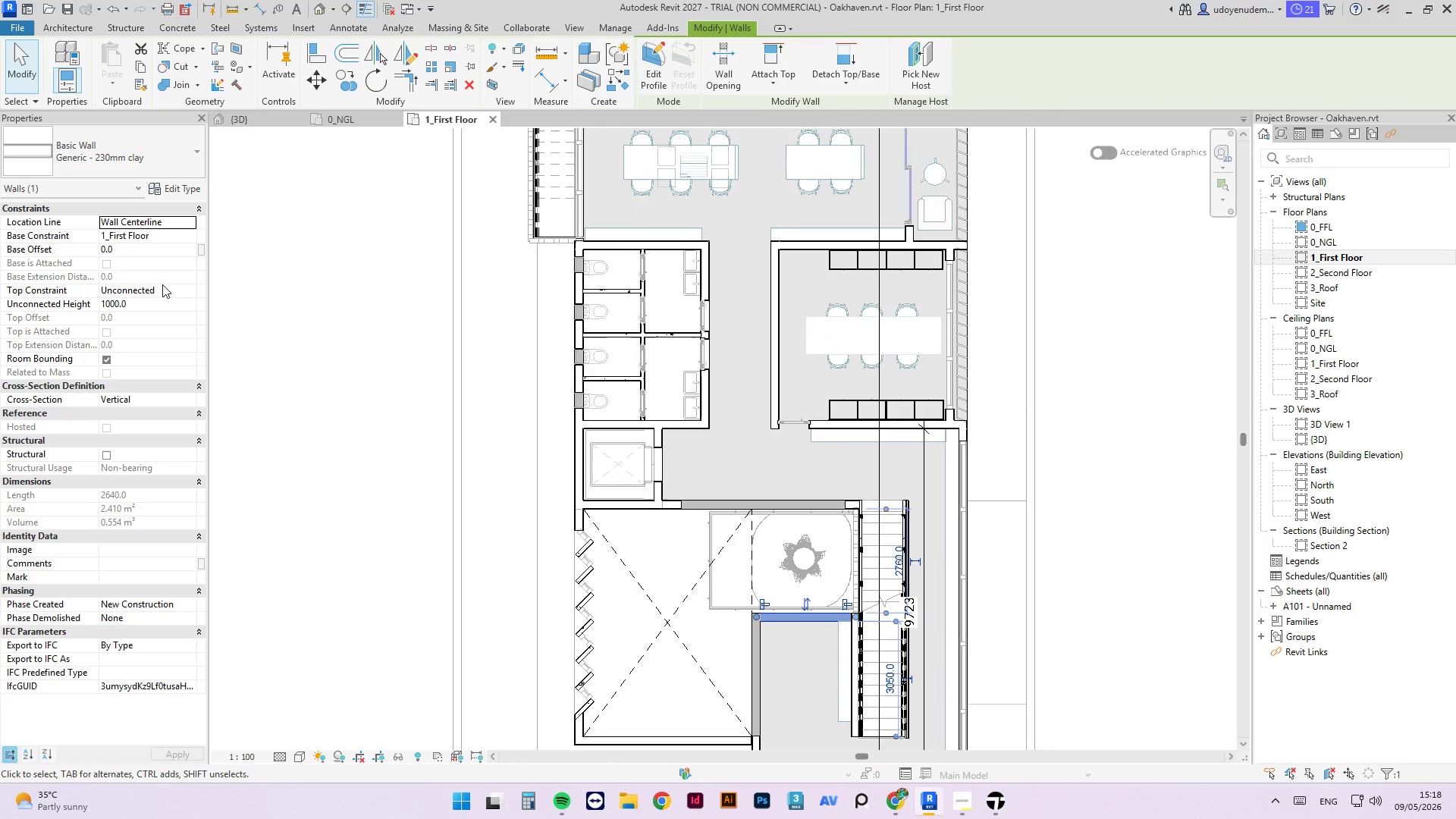 
scroll: coordinate [735, 610], scroll_direction: up, amount: 4.0
 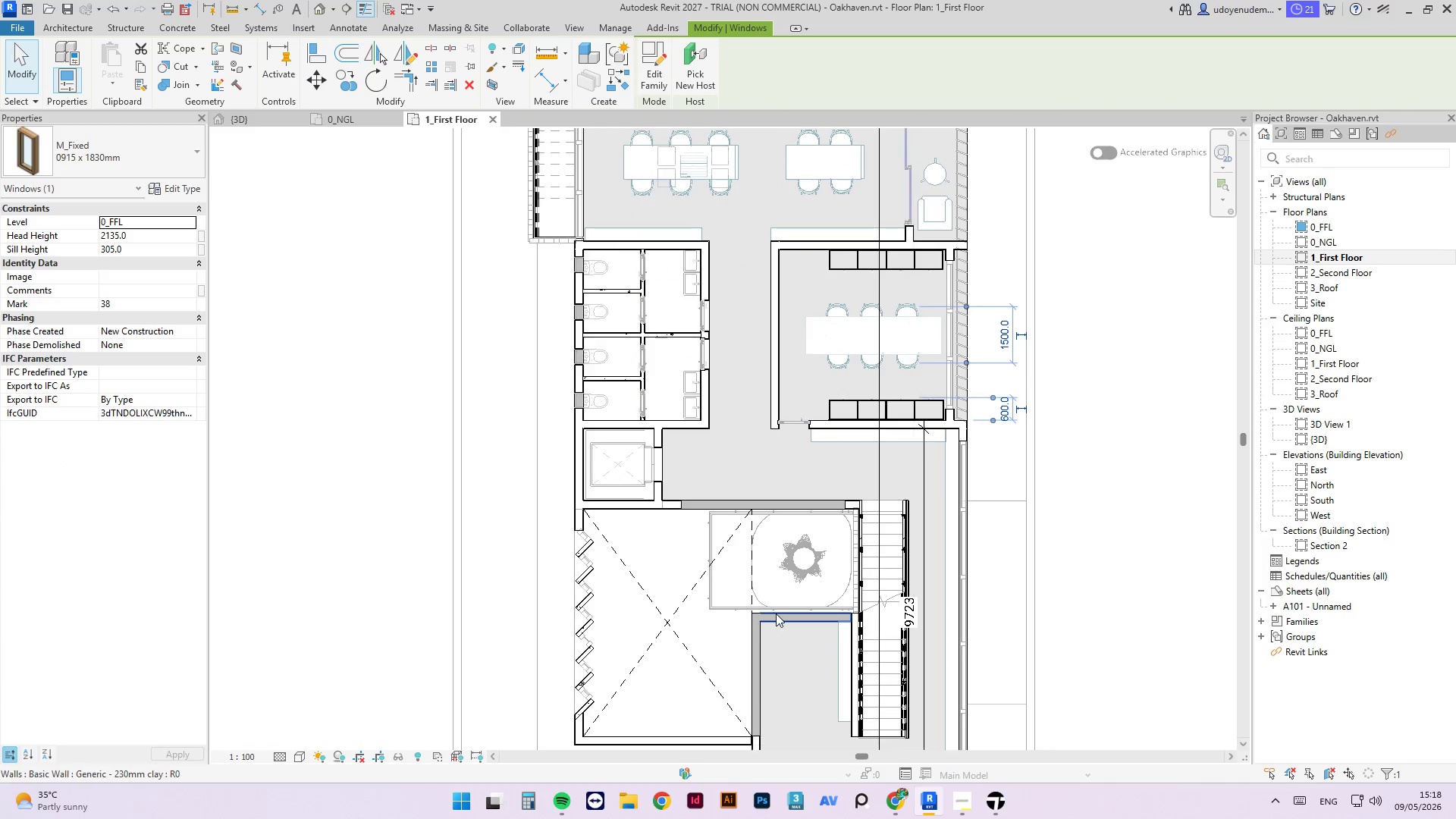 
left_click([148, 252])
 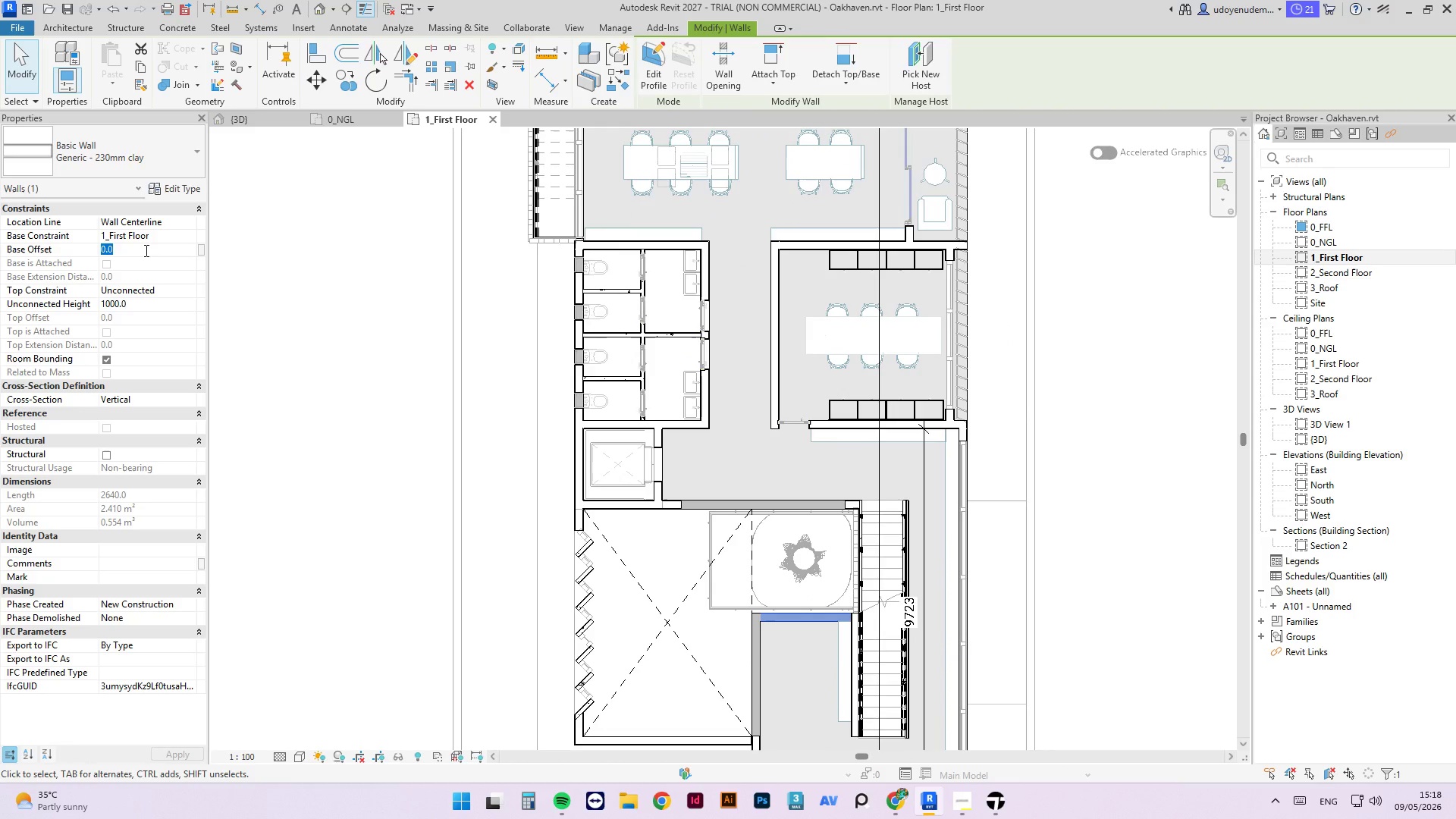 
key(NumpadSubtract)
 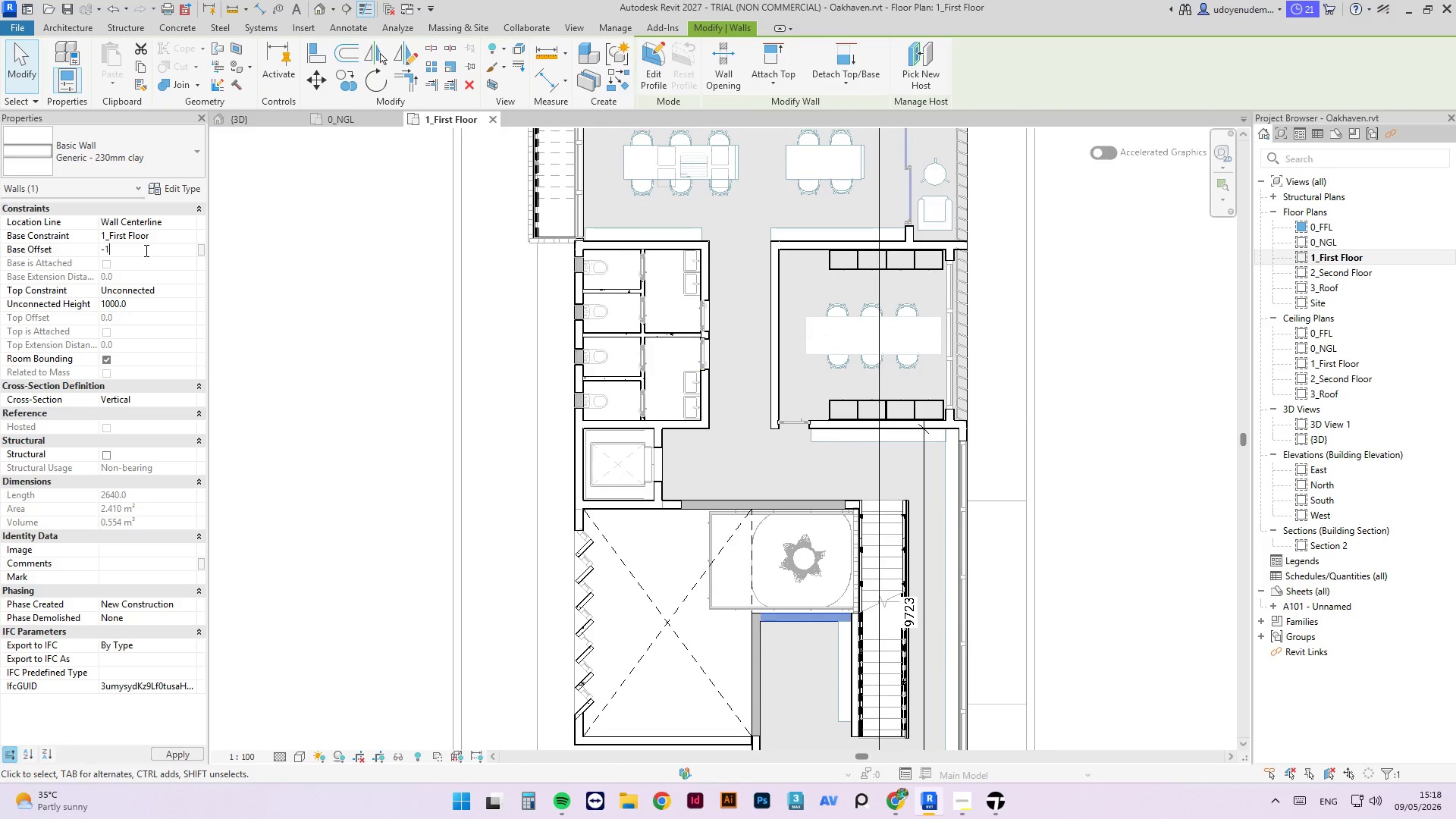 
key(Numpad1)
 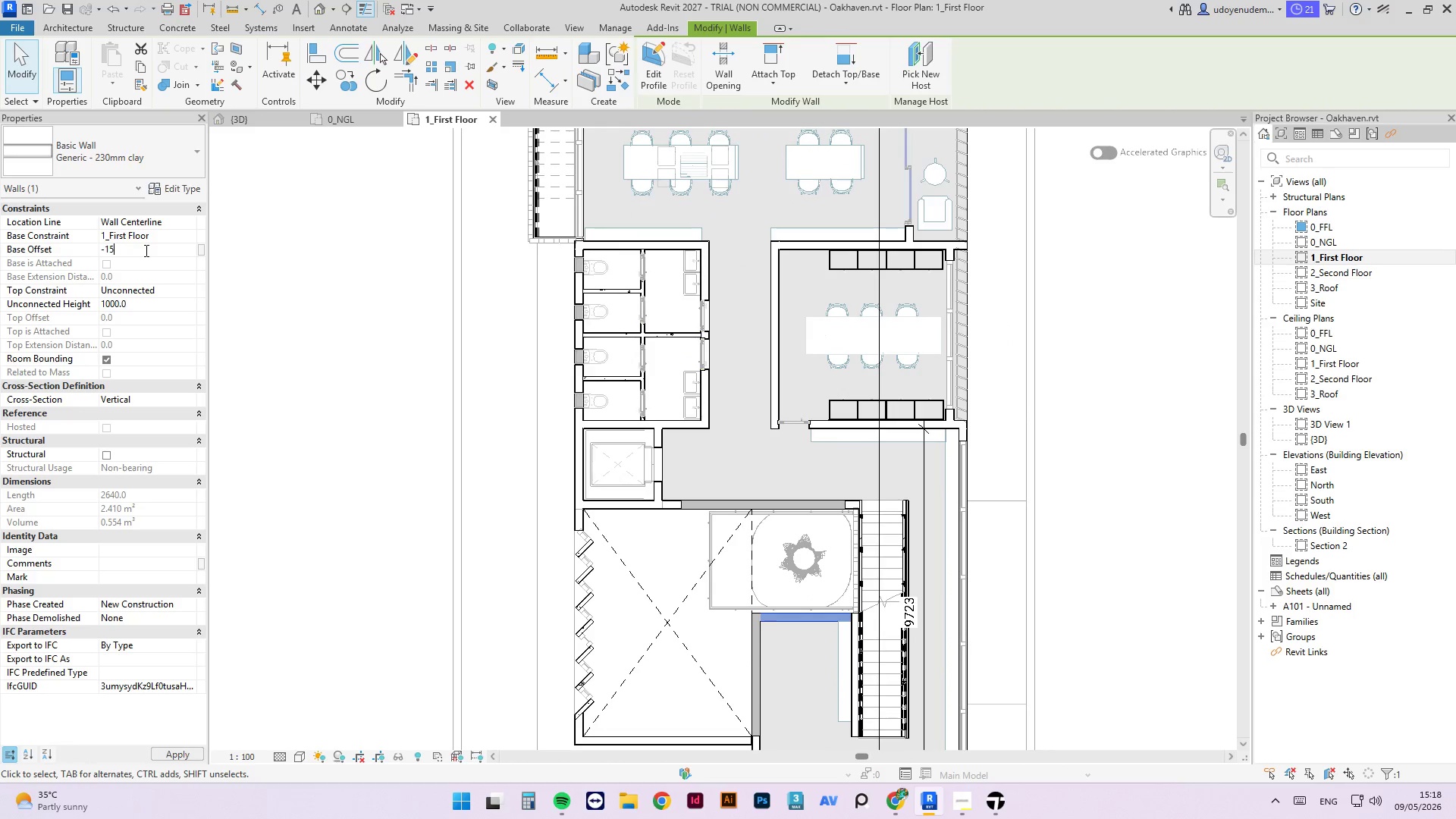 
key(Numpad5)
 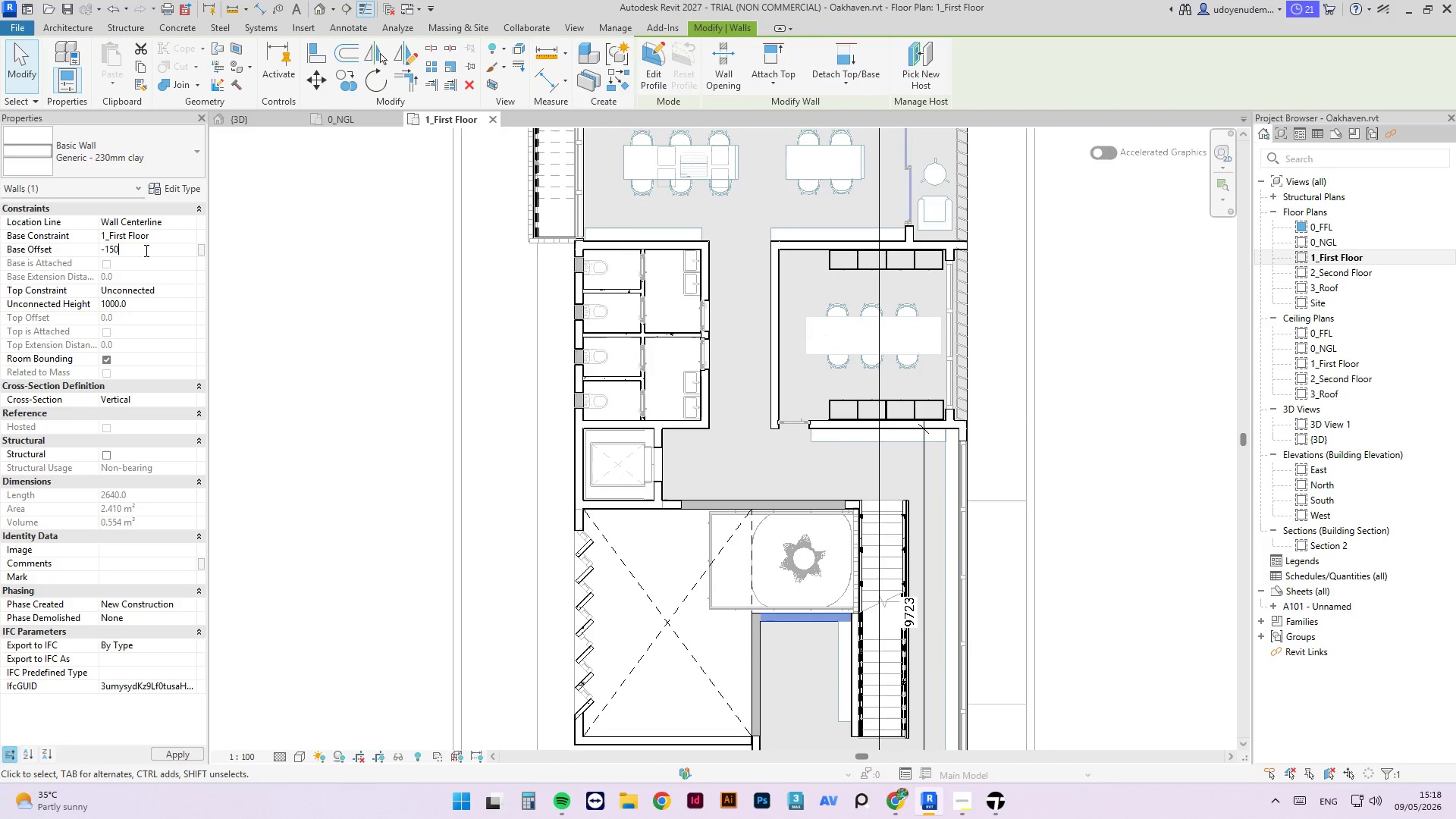 
key(Numpad0)
 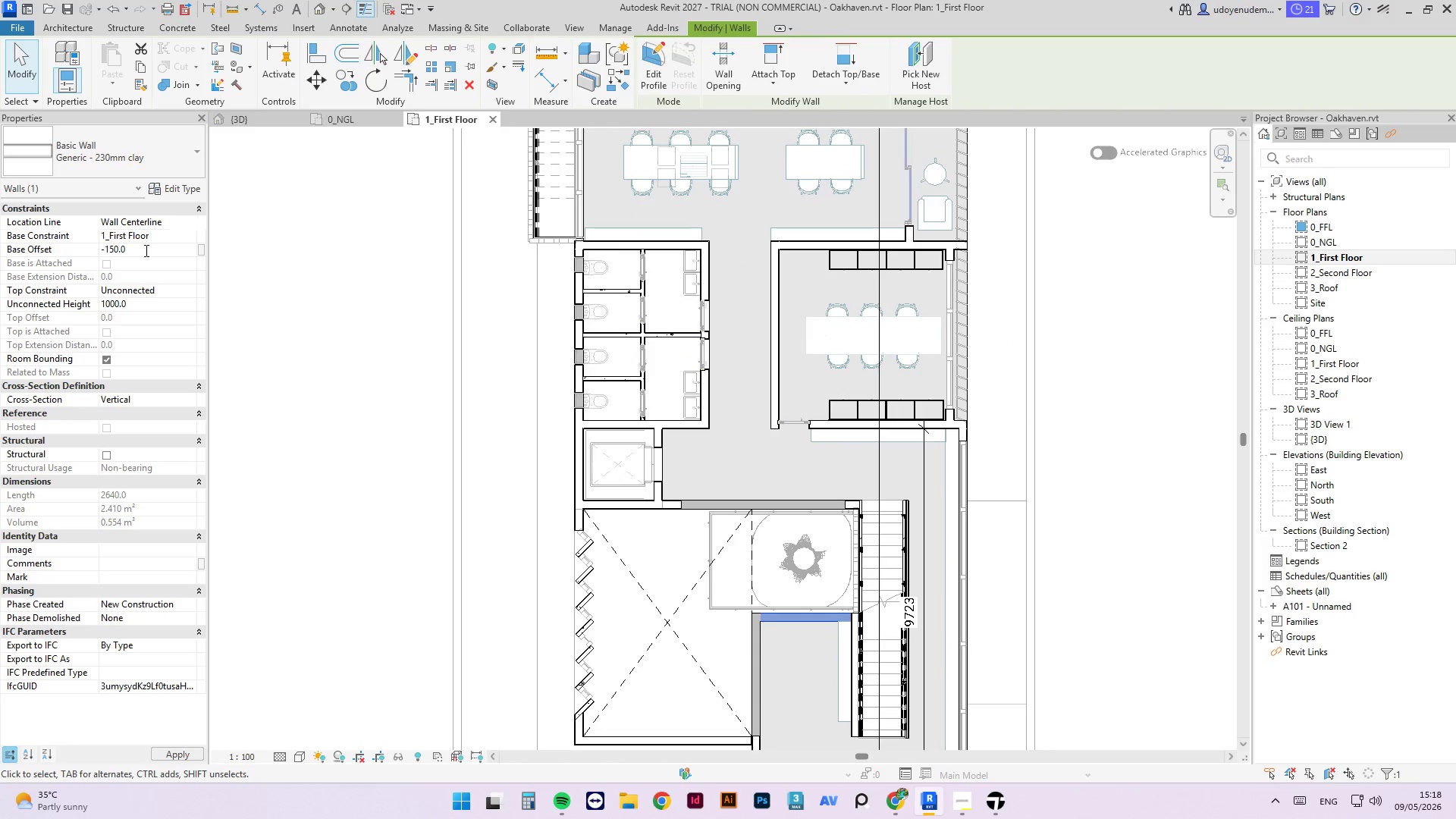 
key(NumpadEnter)
 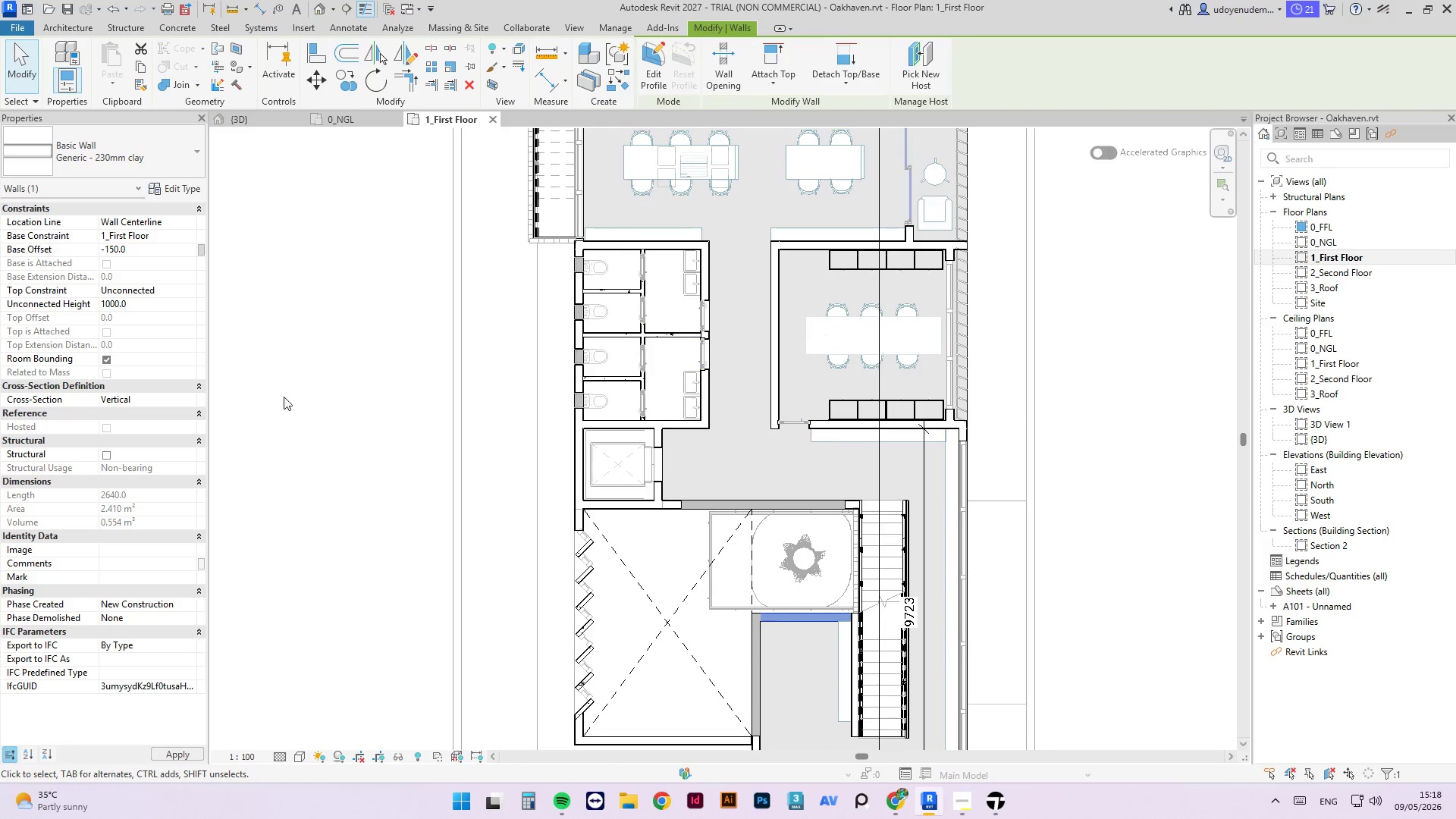 
left_click([391, 511])
 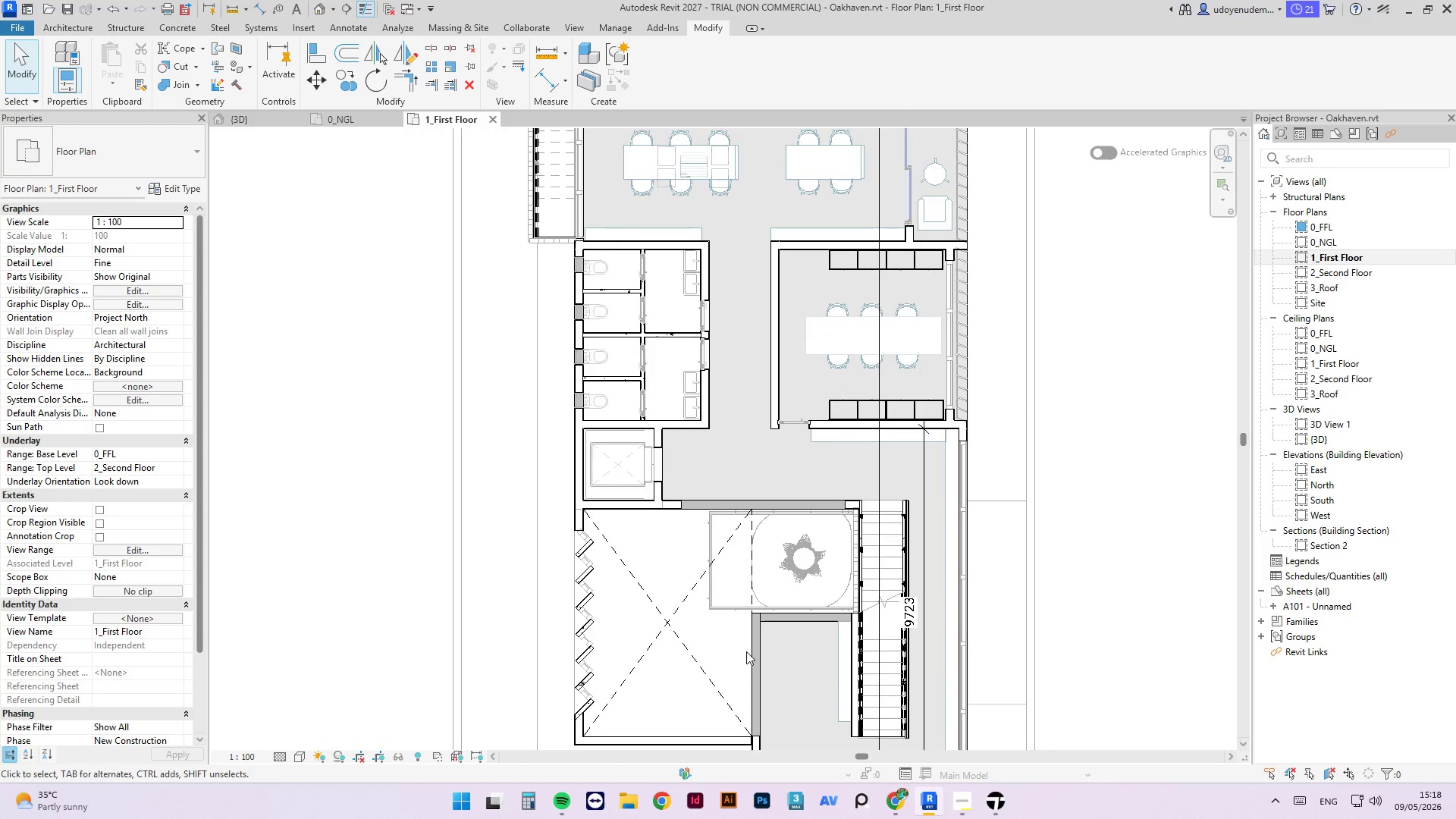 
left_click([750, 647])
 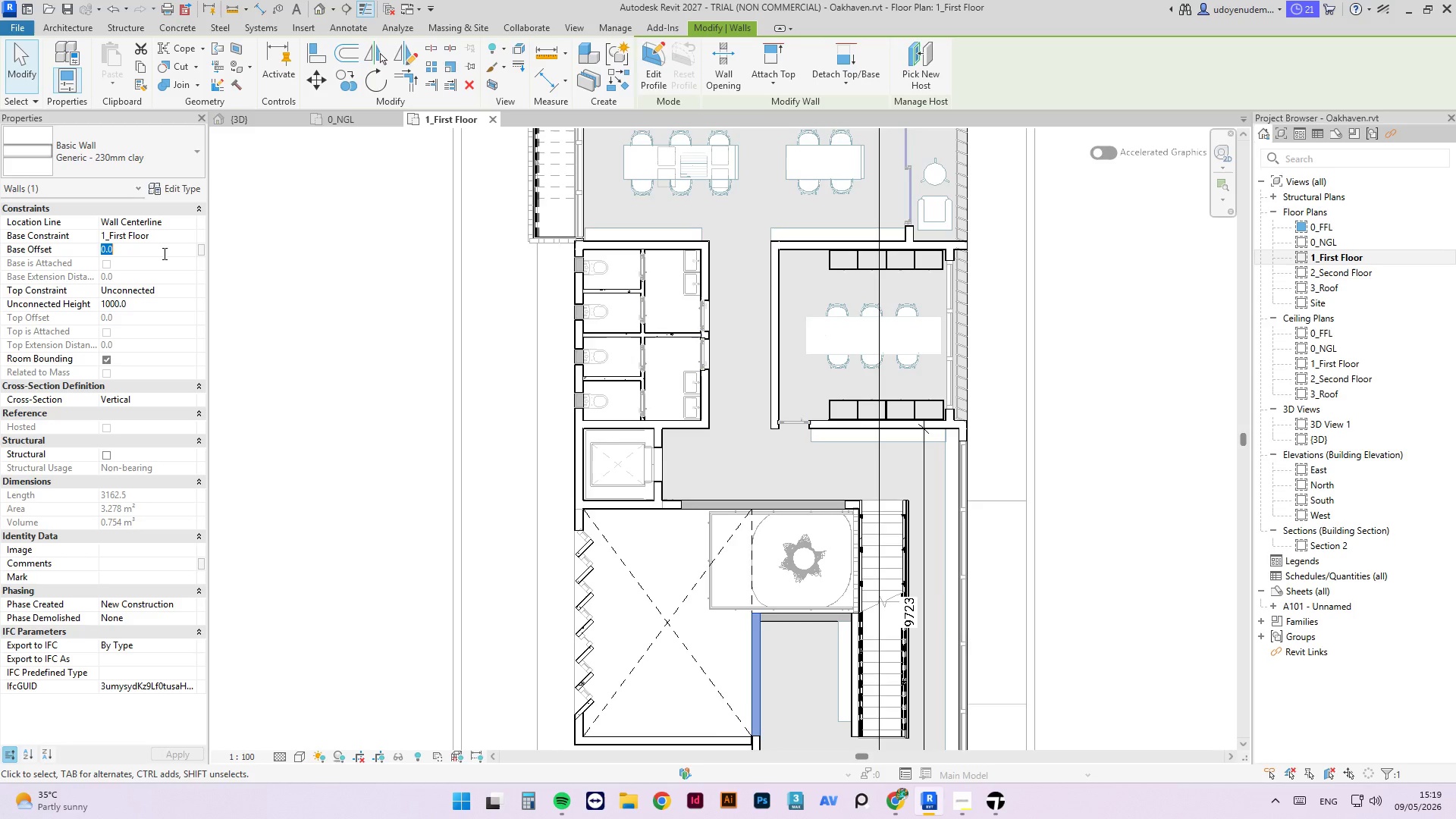 
key(NumpadSubtract)
 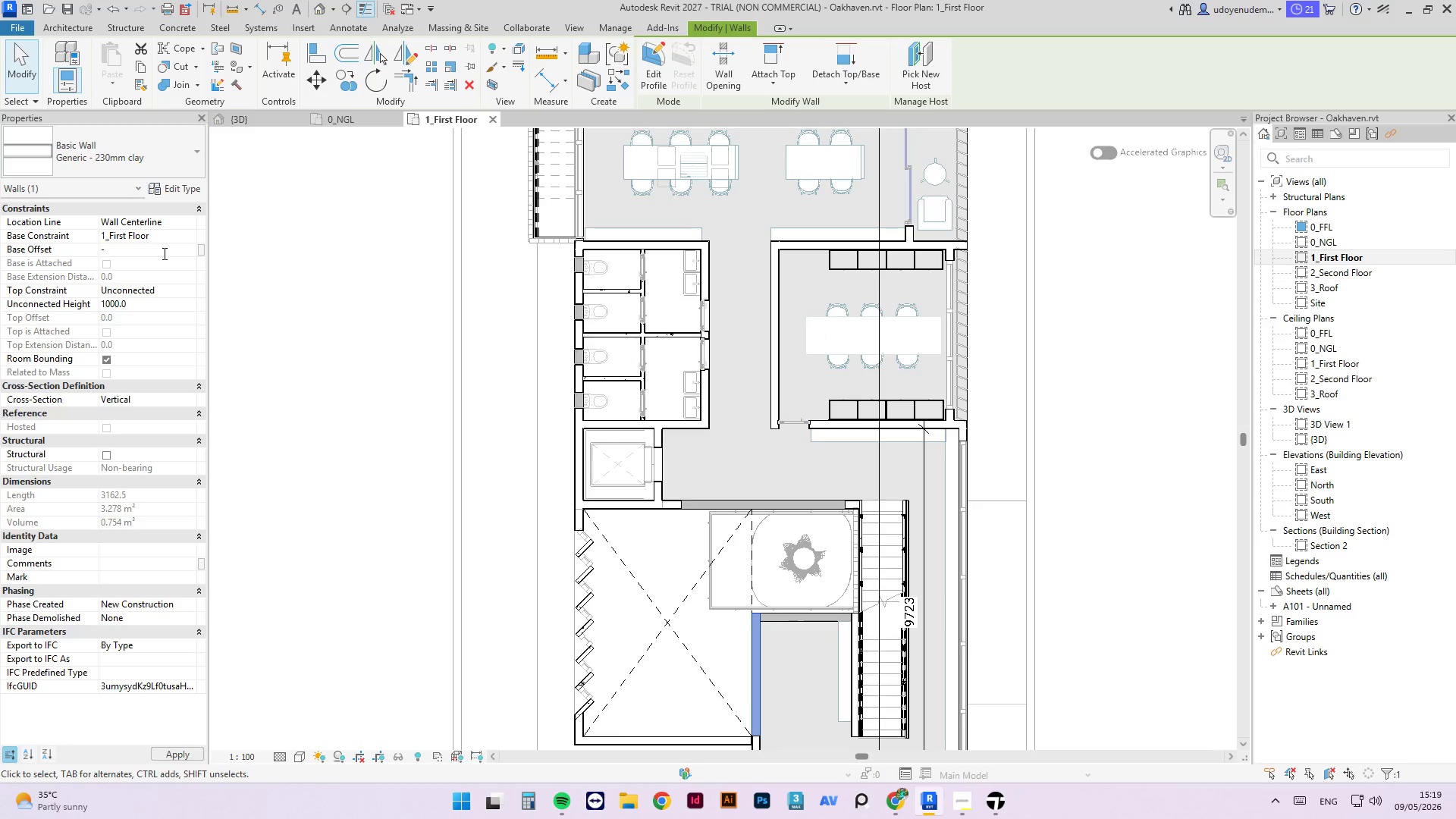 
key(Numpad1)
 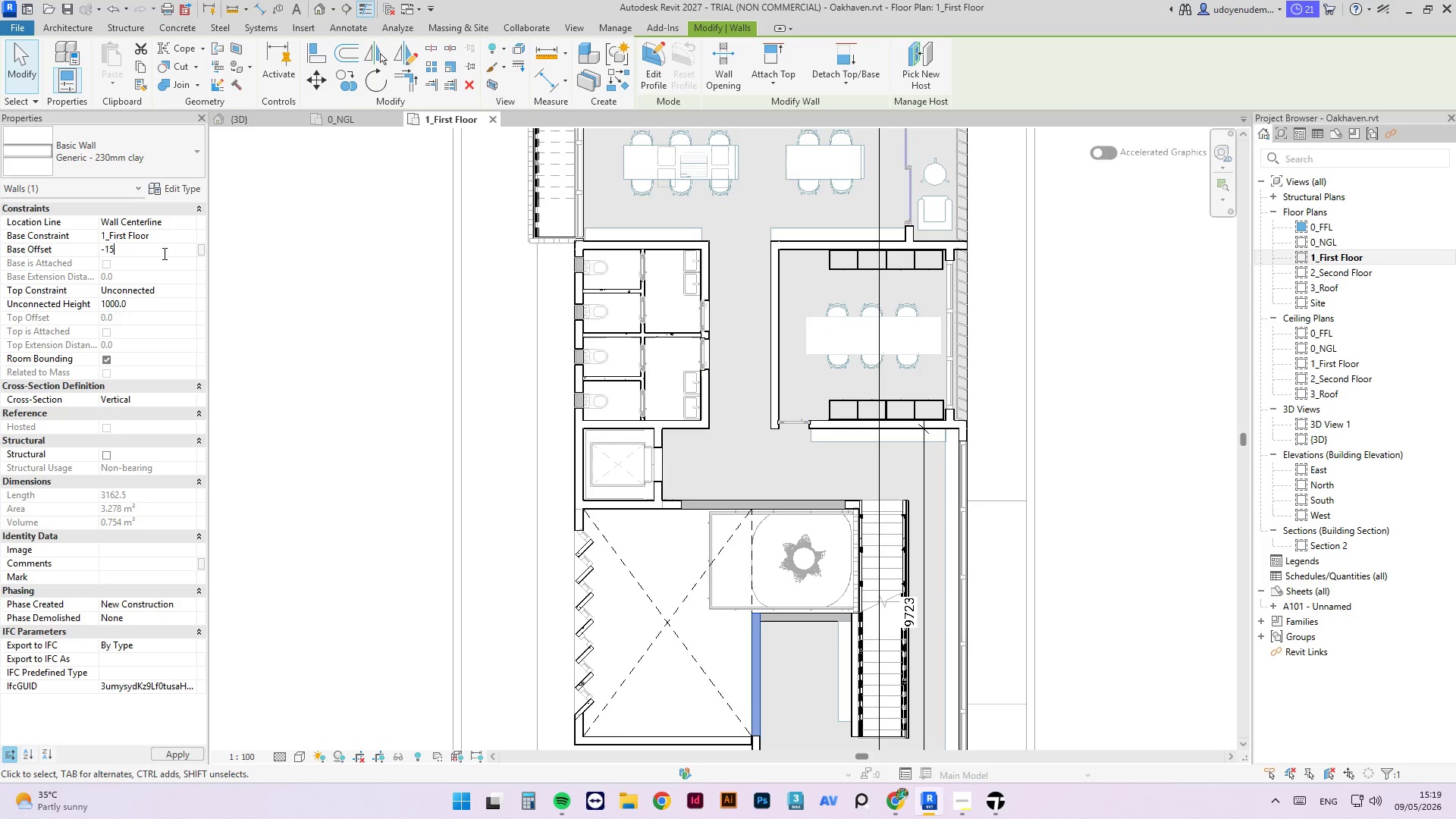 
key(Numpad5)
 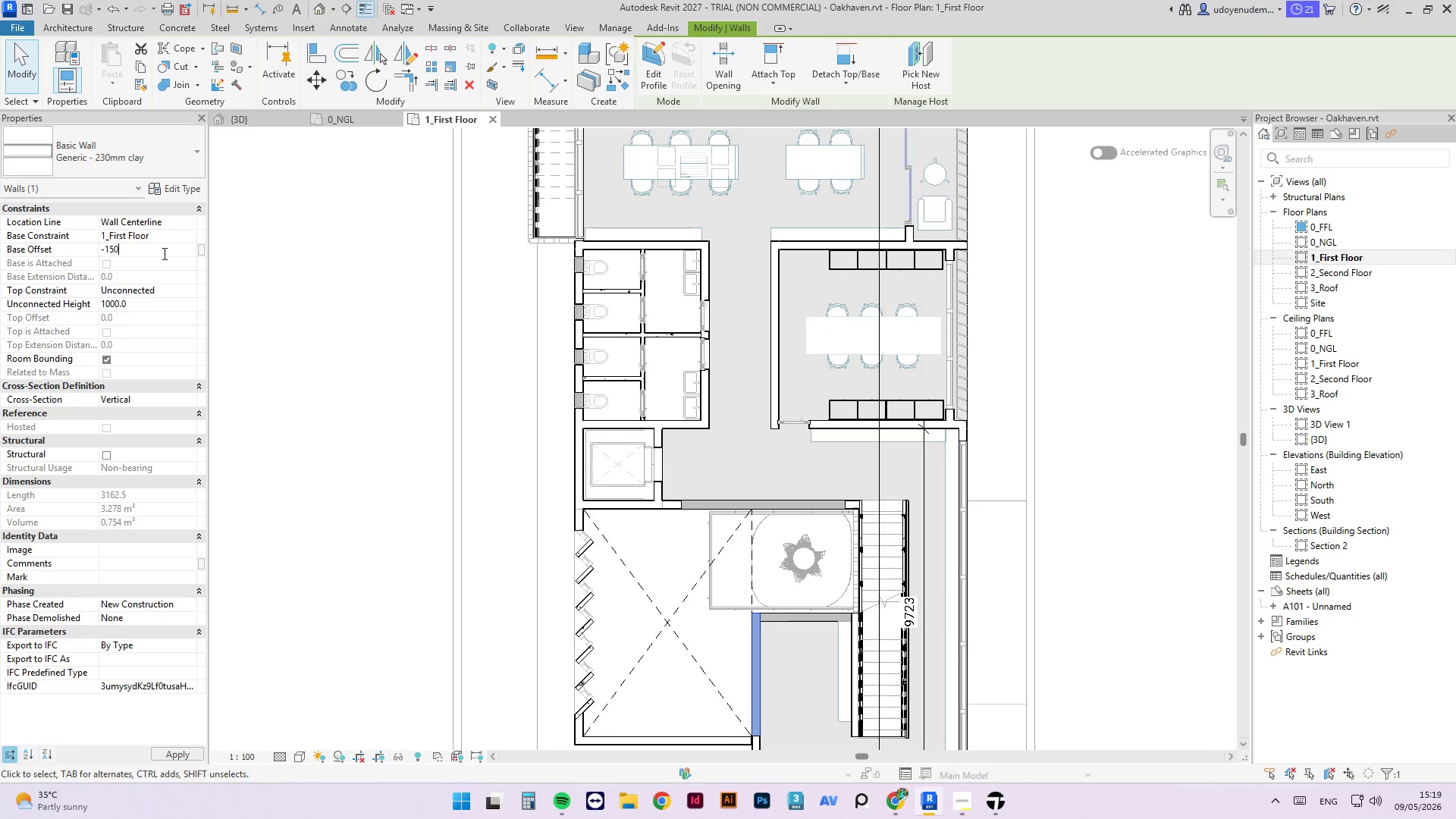 
key(Numpad0)
 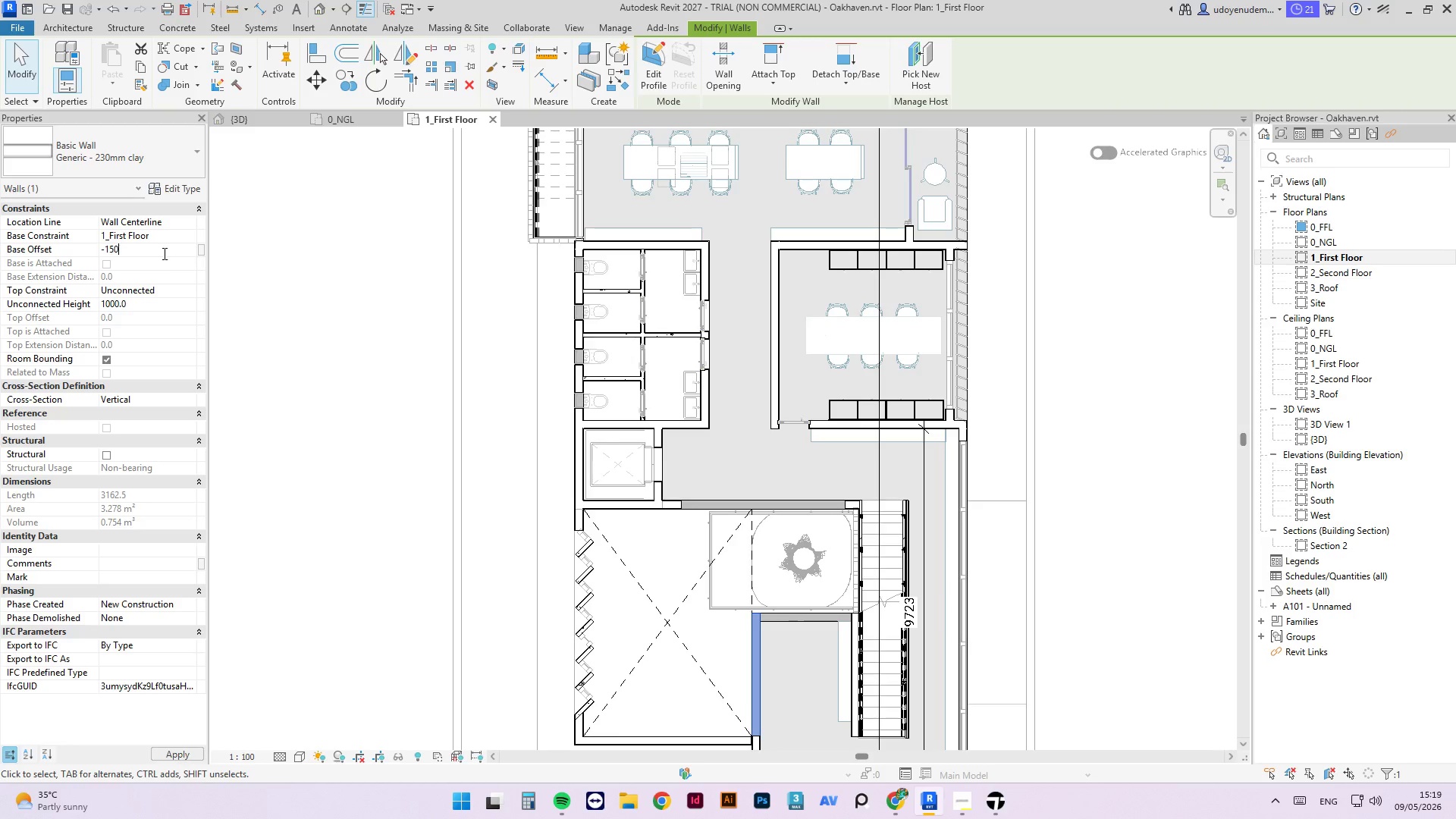 
key(NumpadEnter)
 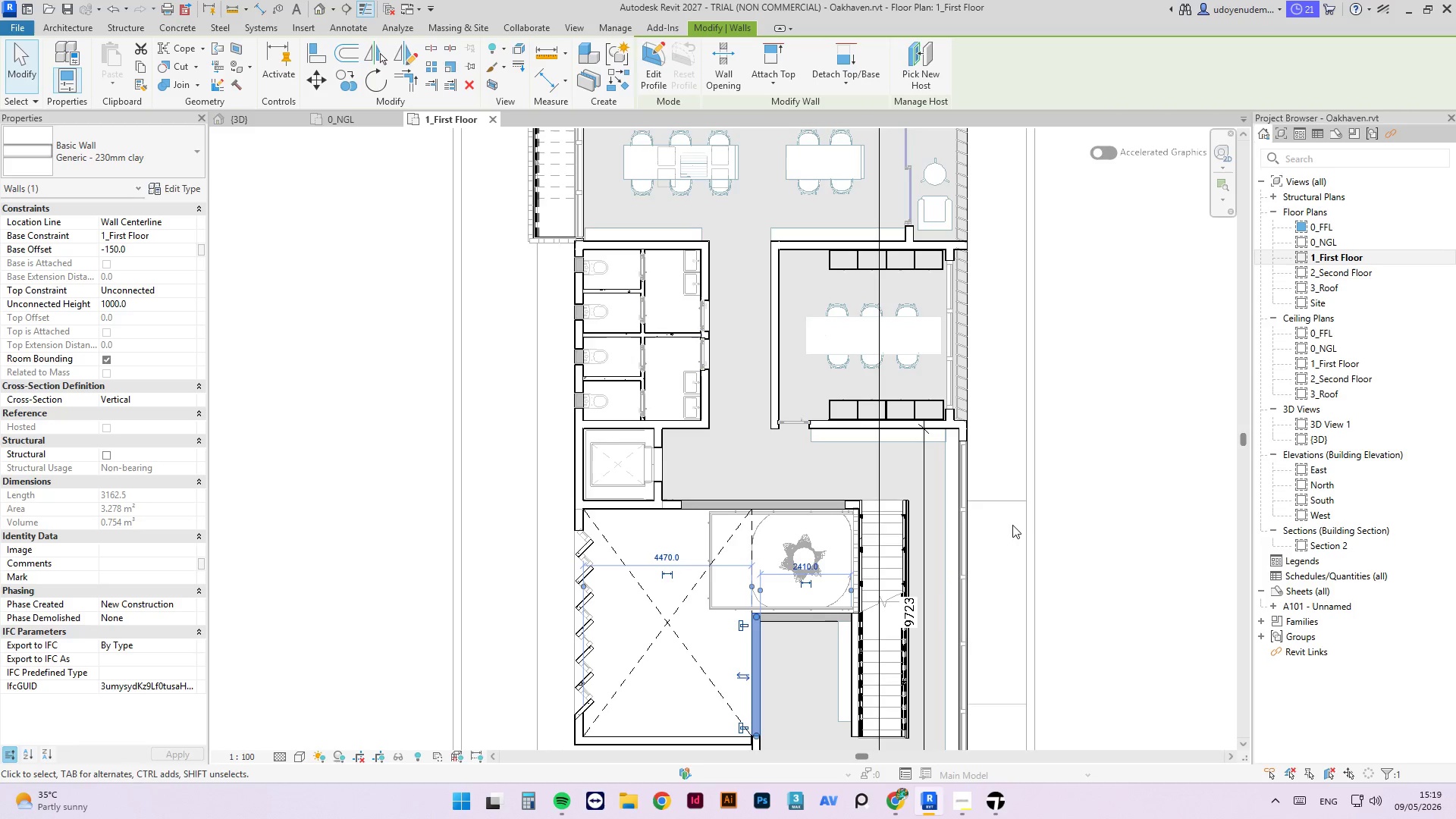 
left_click([1090, 567])
 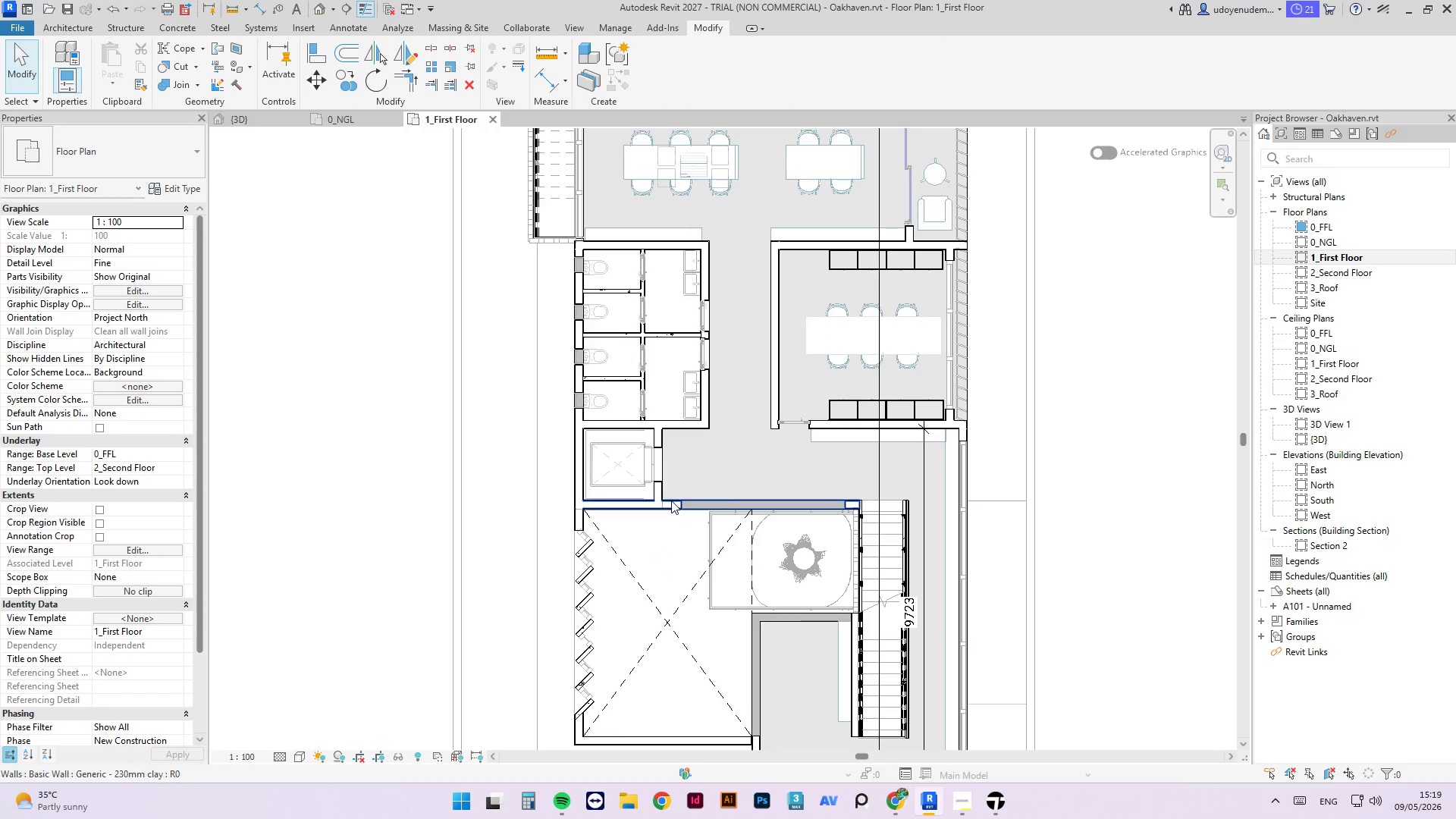 
left_click([672, 505])
 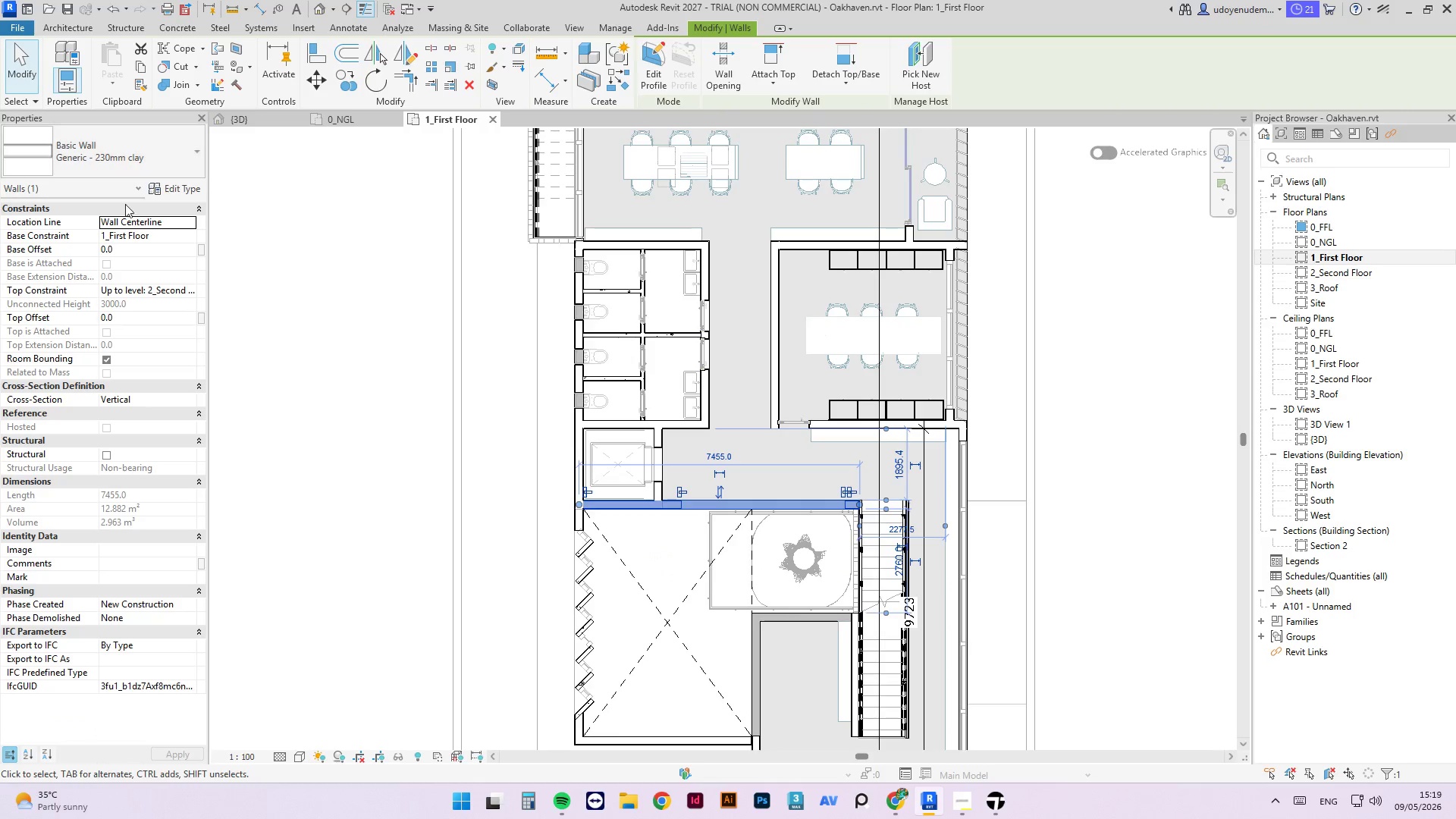 
left_click([133, 245])
 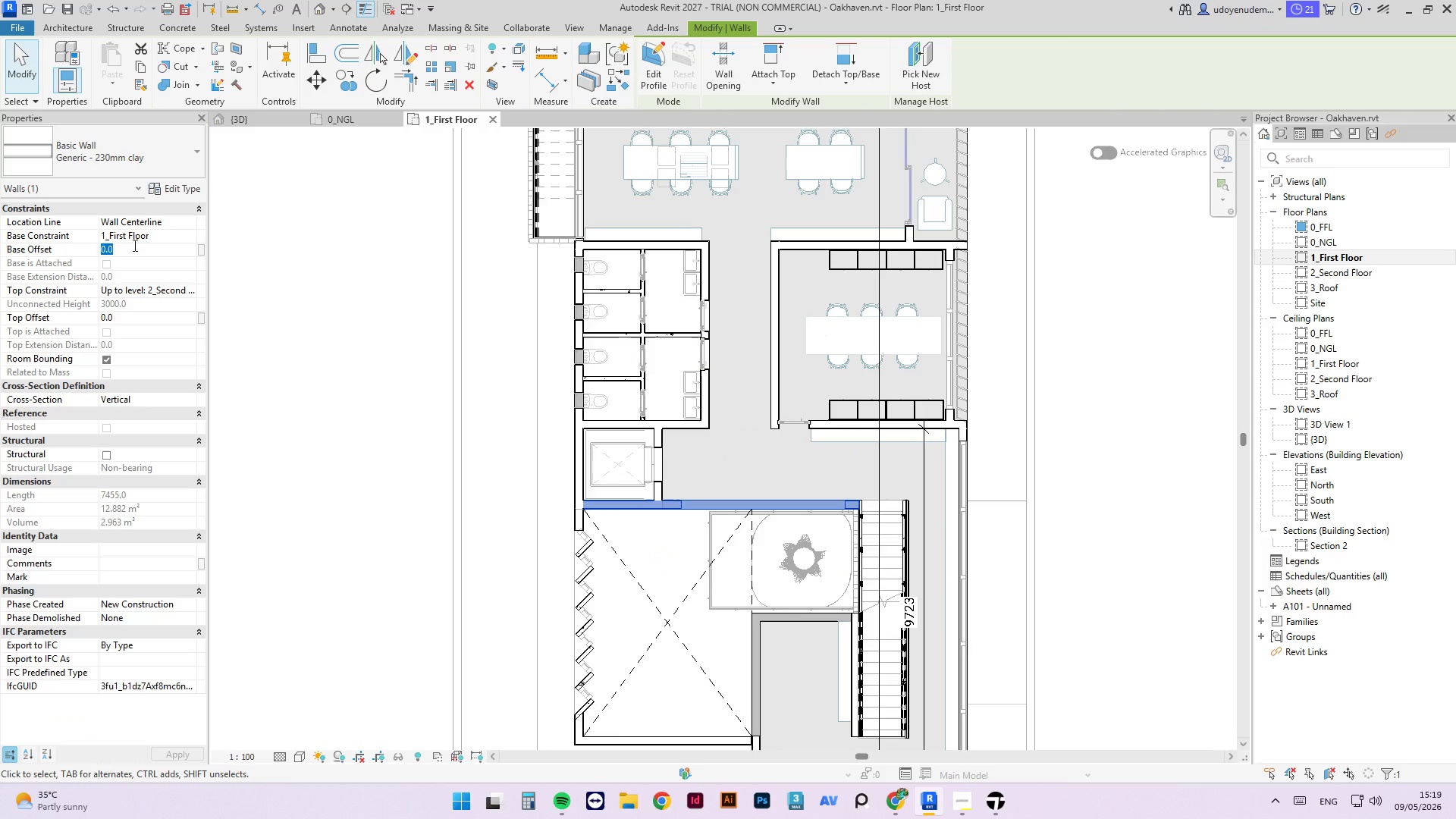 
key(NumpadSubtract)
 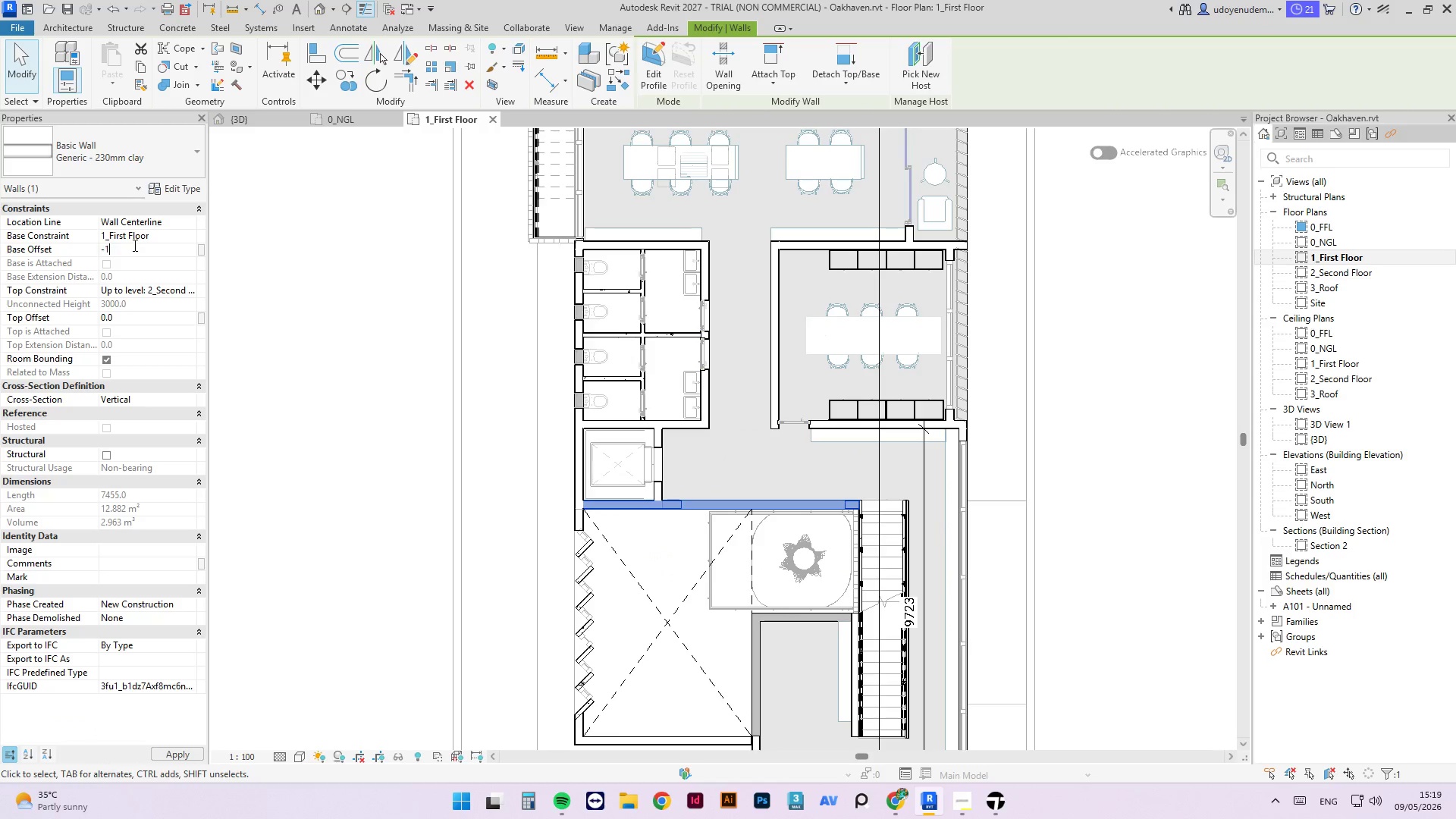 
key(Numpad1)
 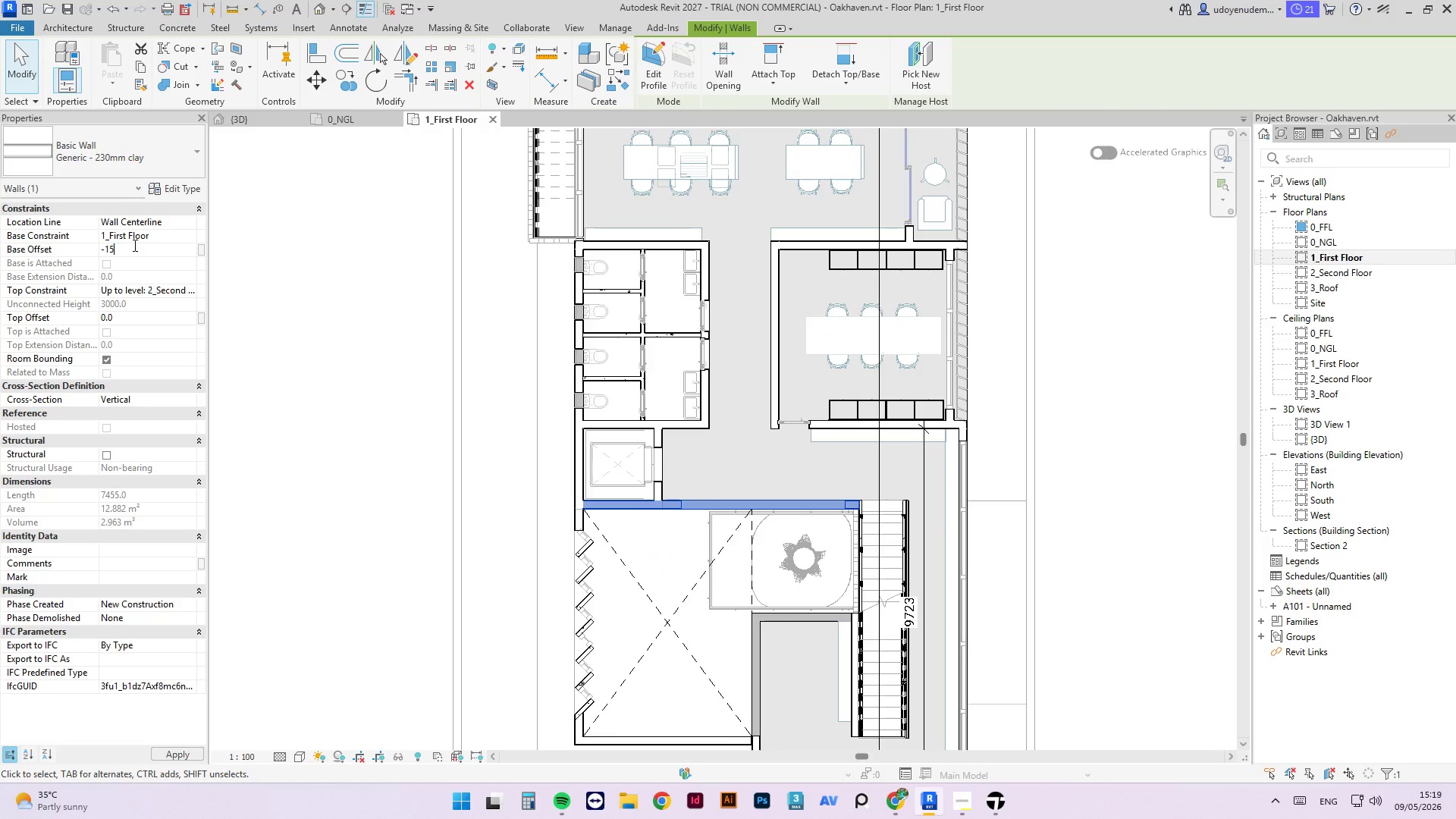 
key(Numpad5)
 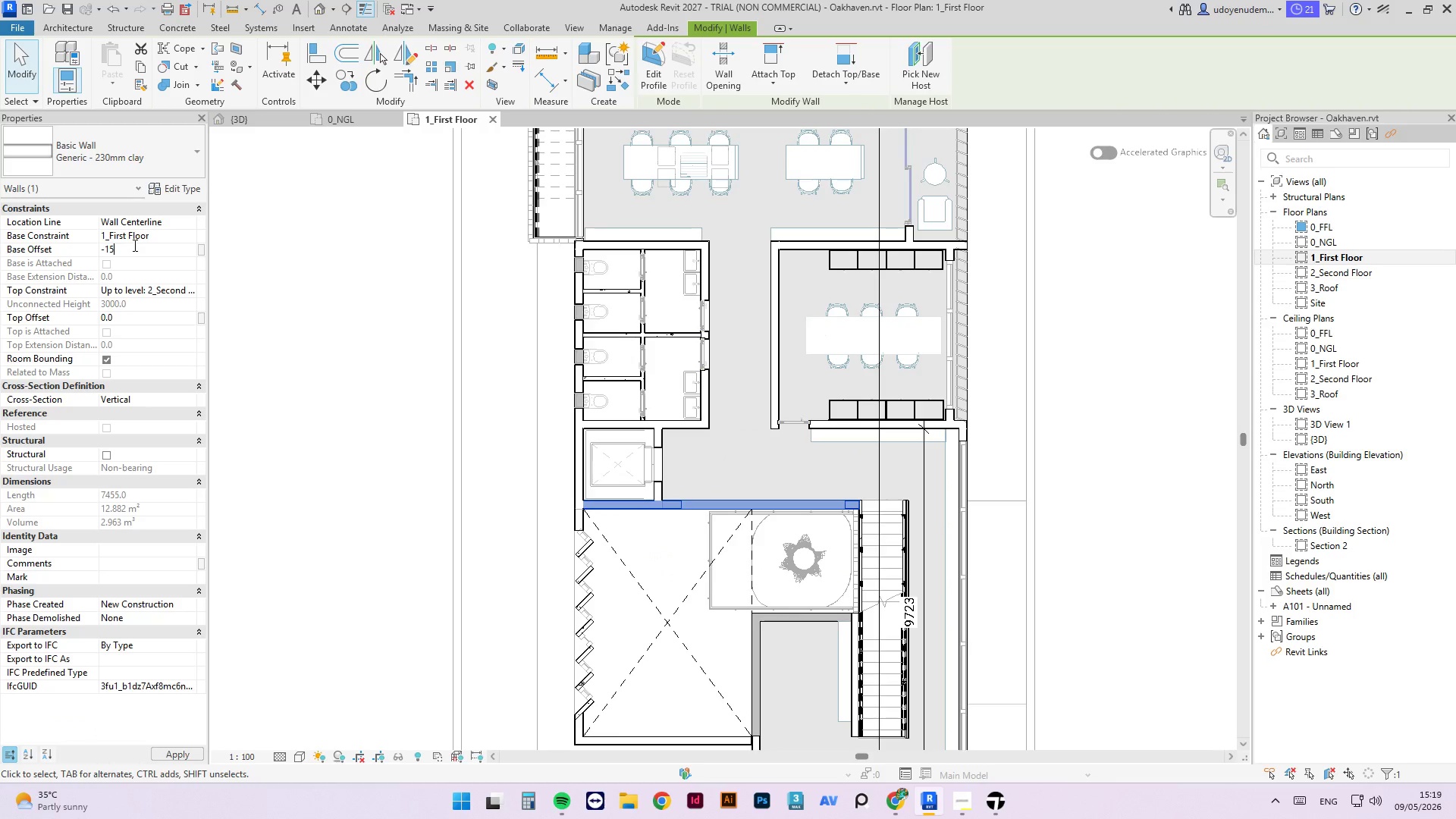 
key(Numpad0)
 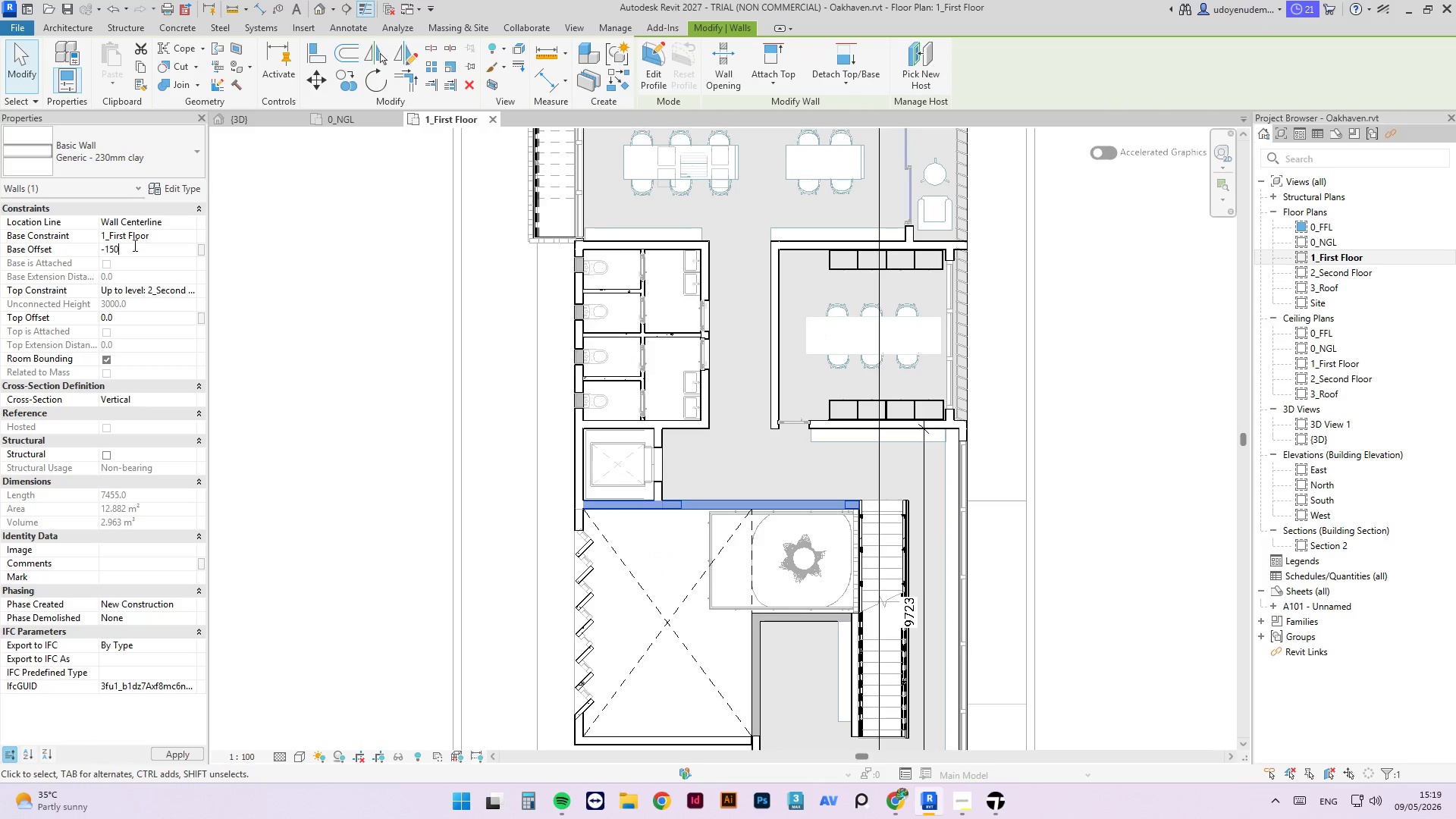 
key(NumpadEnter)
 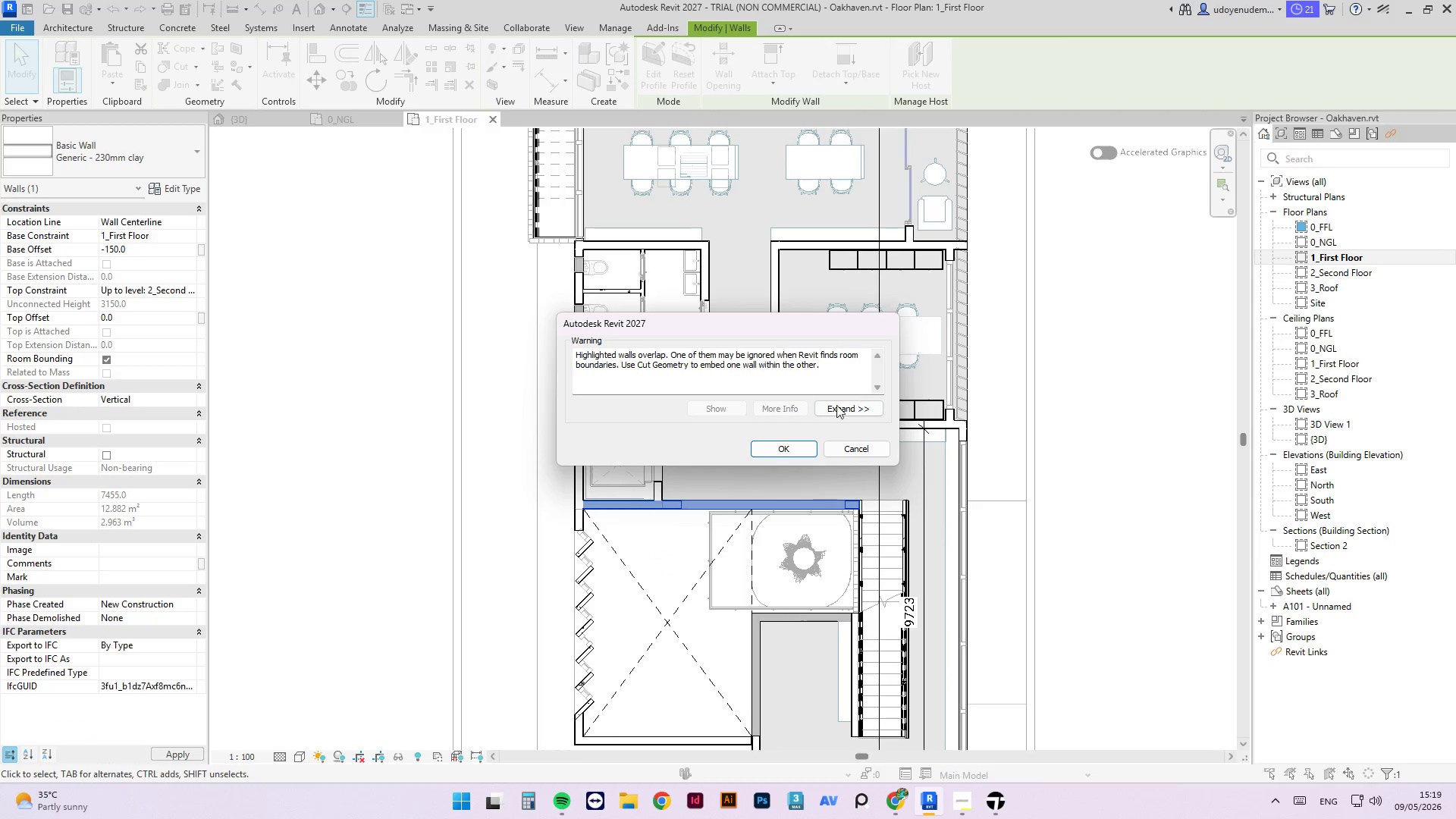 
left_click([792, 452])
 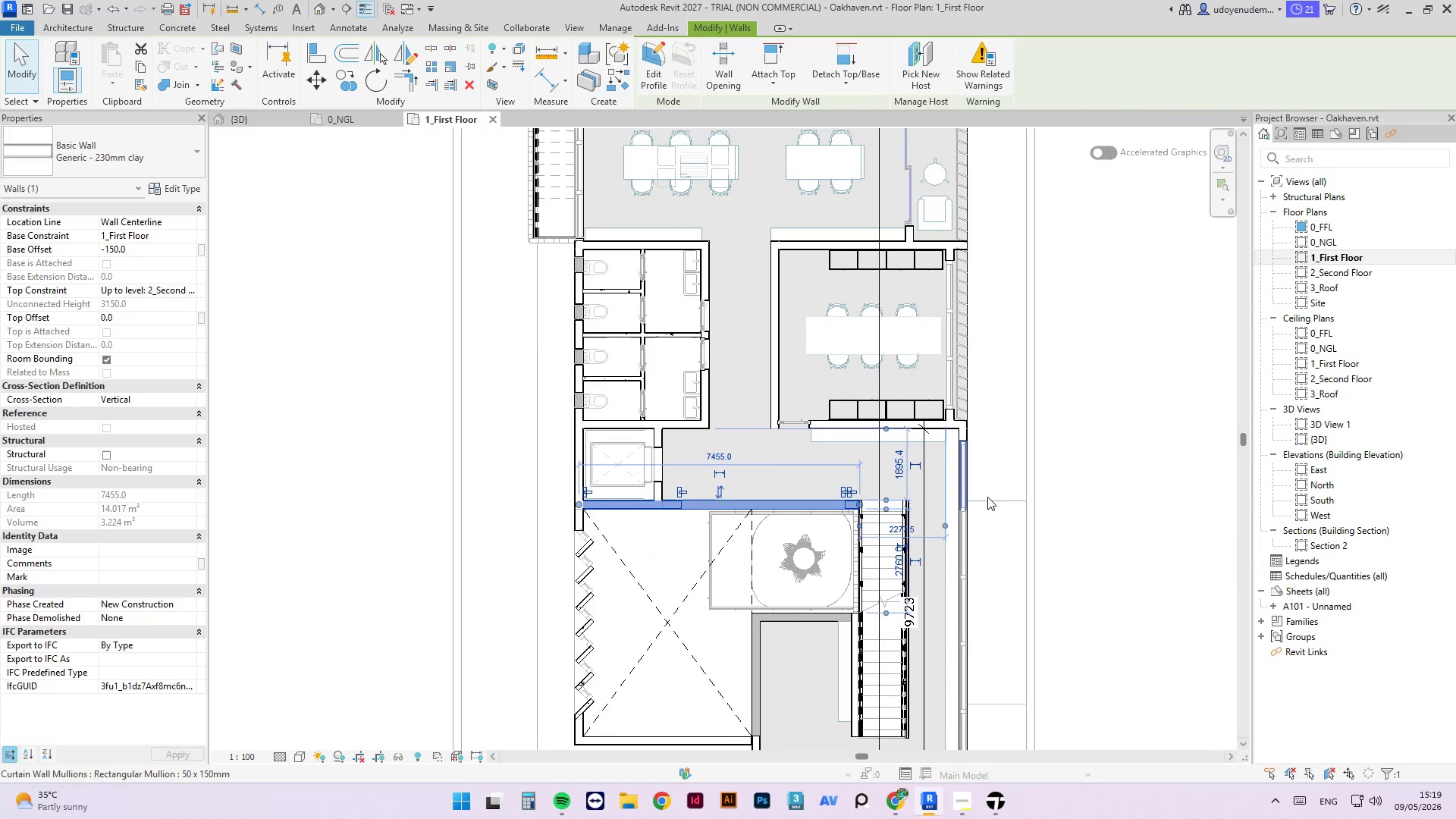 
left_click([1075, 461])
 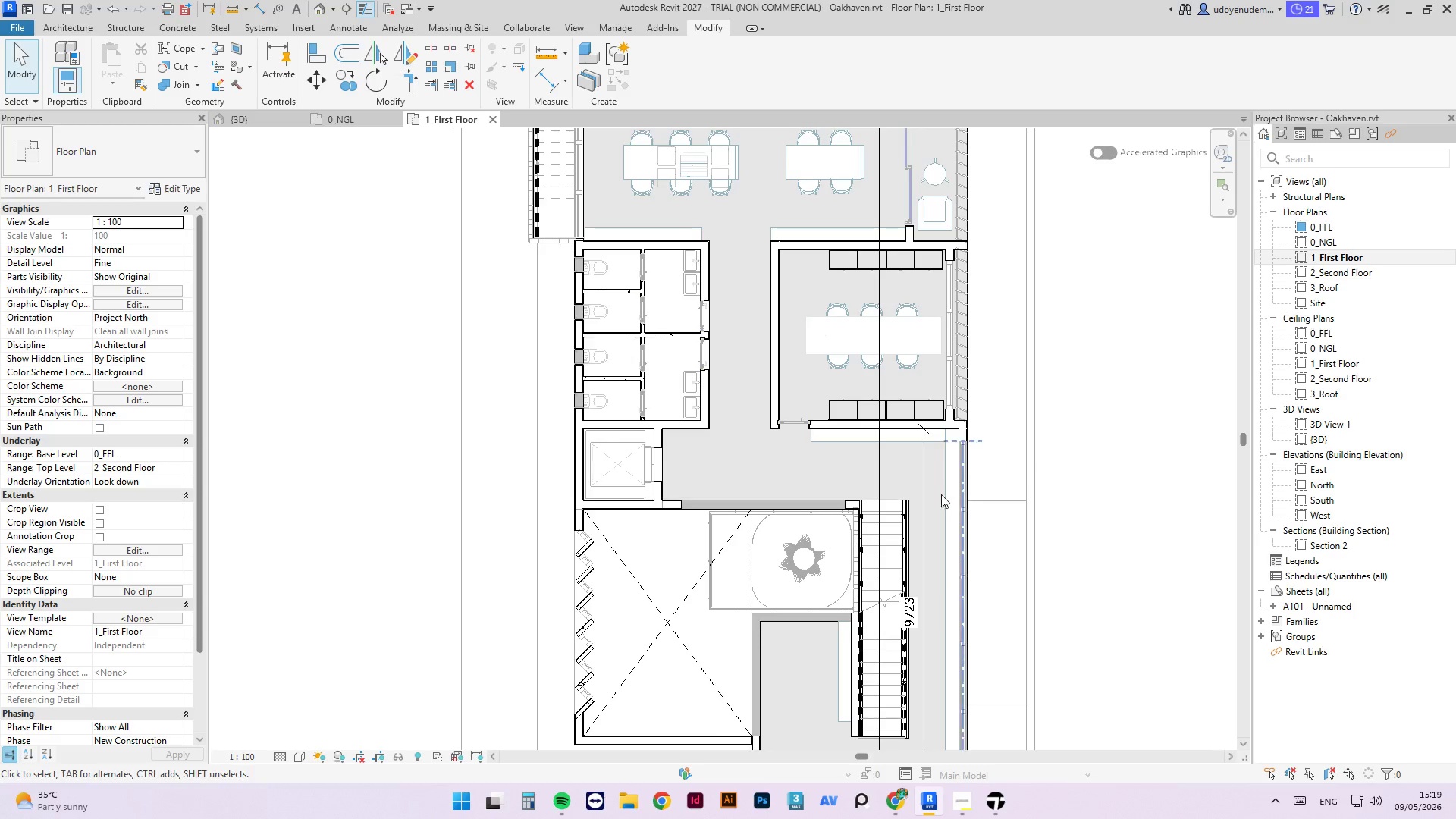 
scroll: coordinate [859, 568], scroll_direction: up, amount: 3.0
 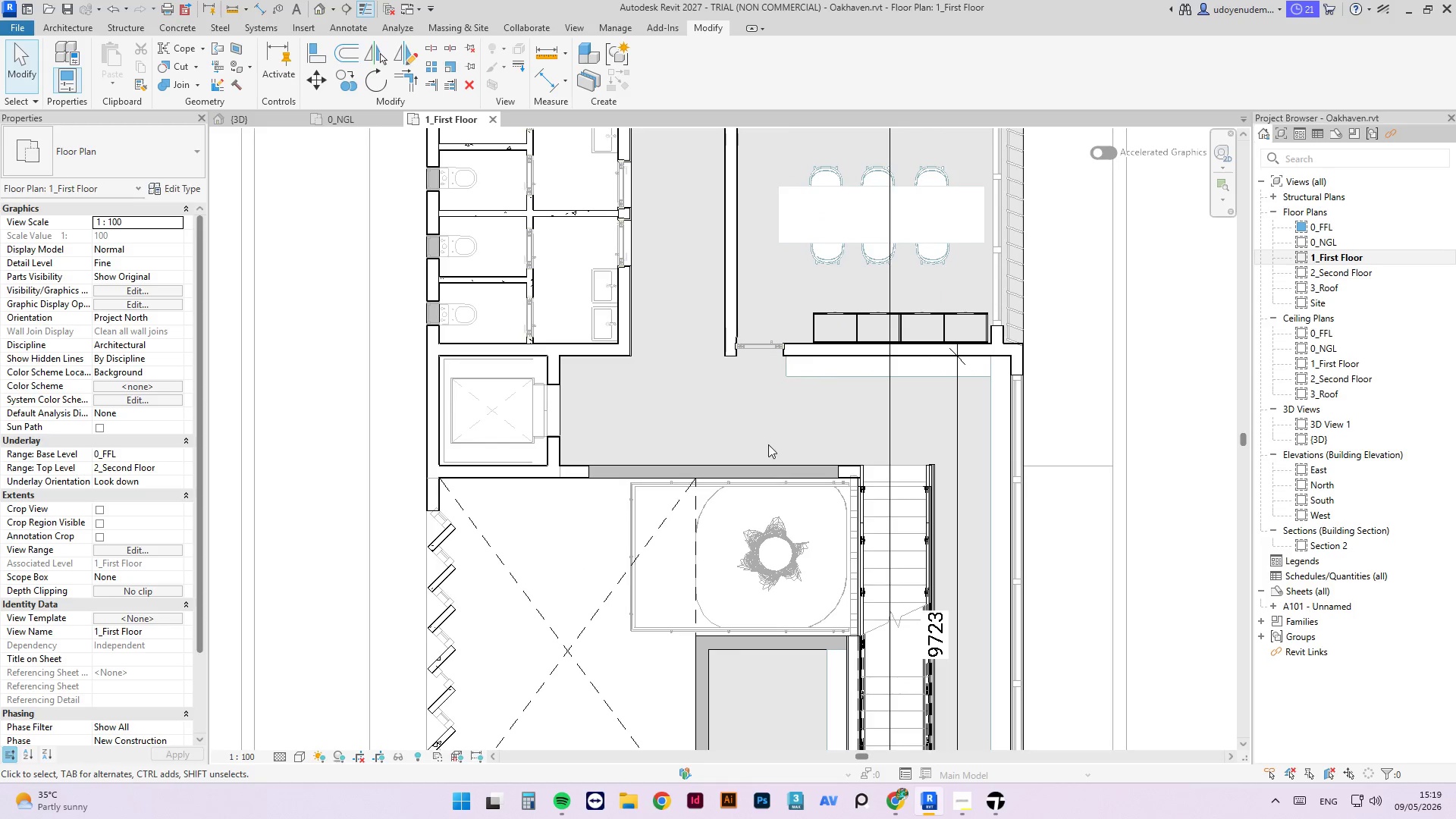 
scroll: coordinate [667, 553], scroll_direction: down, amount: 5.0
 